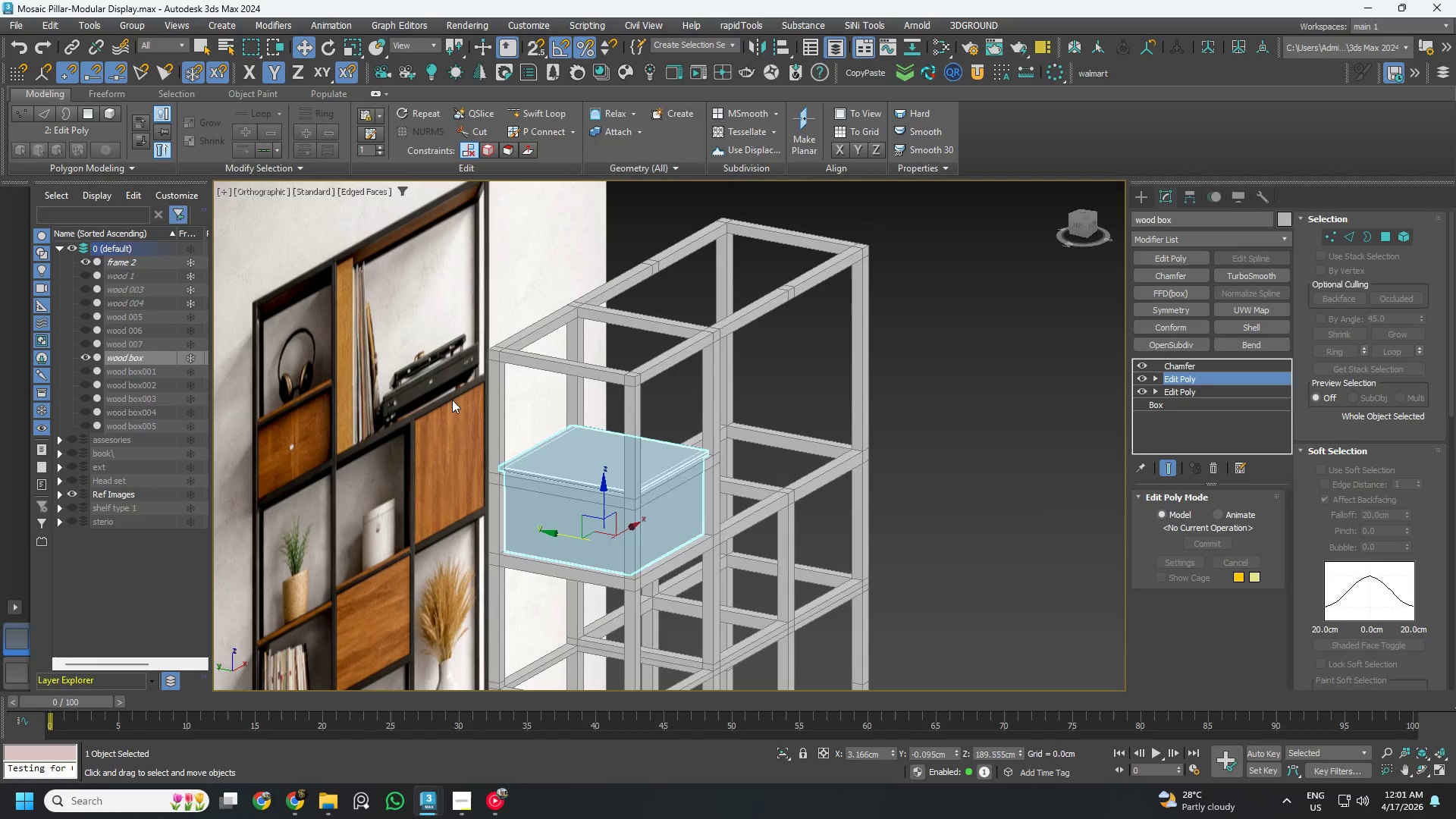 
scroll: coordinate [482, 376], scroll_direction: up, amount: 6.0
 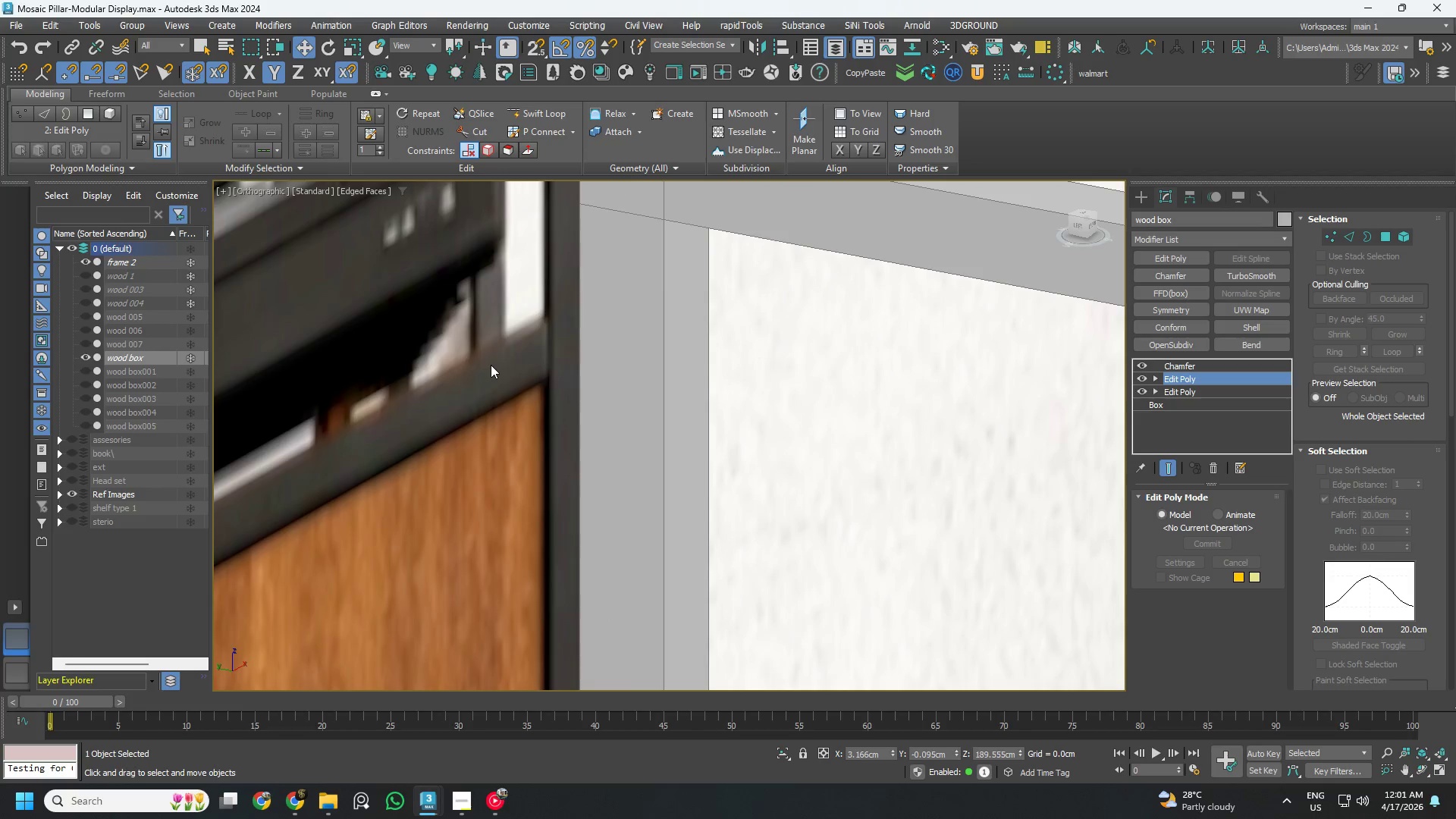 
scroll: coordinate [287, 475], scroll_direction: down, amount: 7.0
 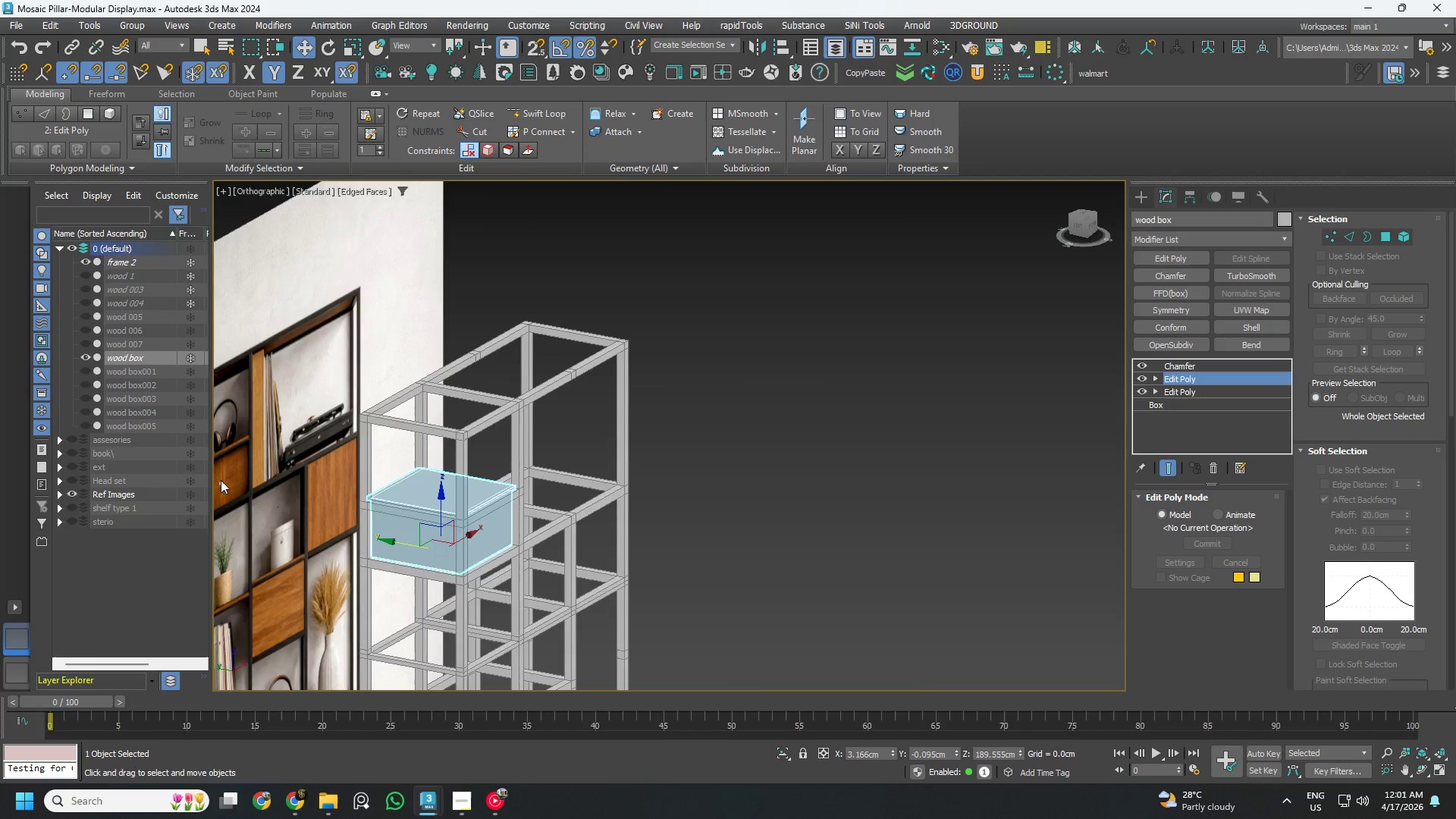 
scroll: coordinate [289, 524], scroll_direction: up, amount: 7.0
 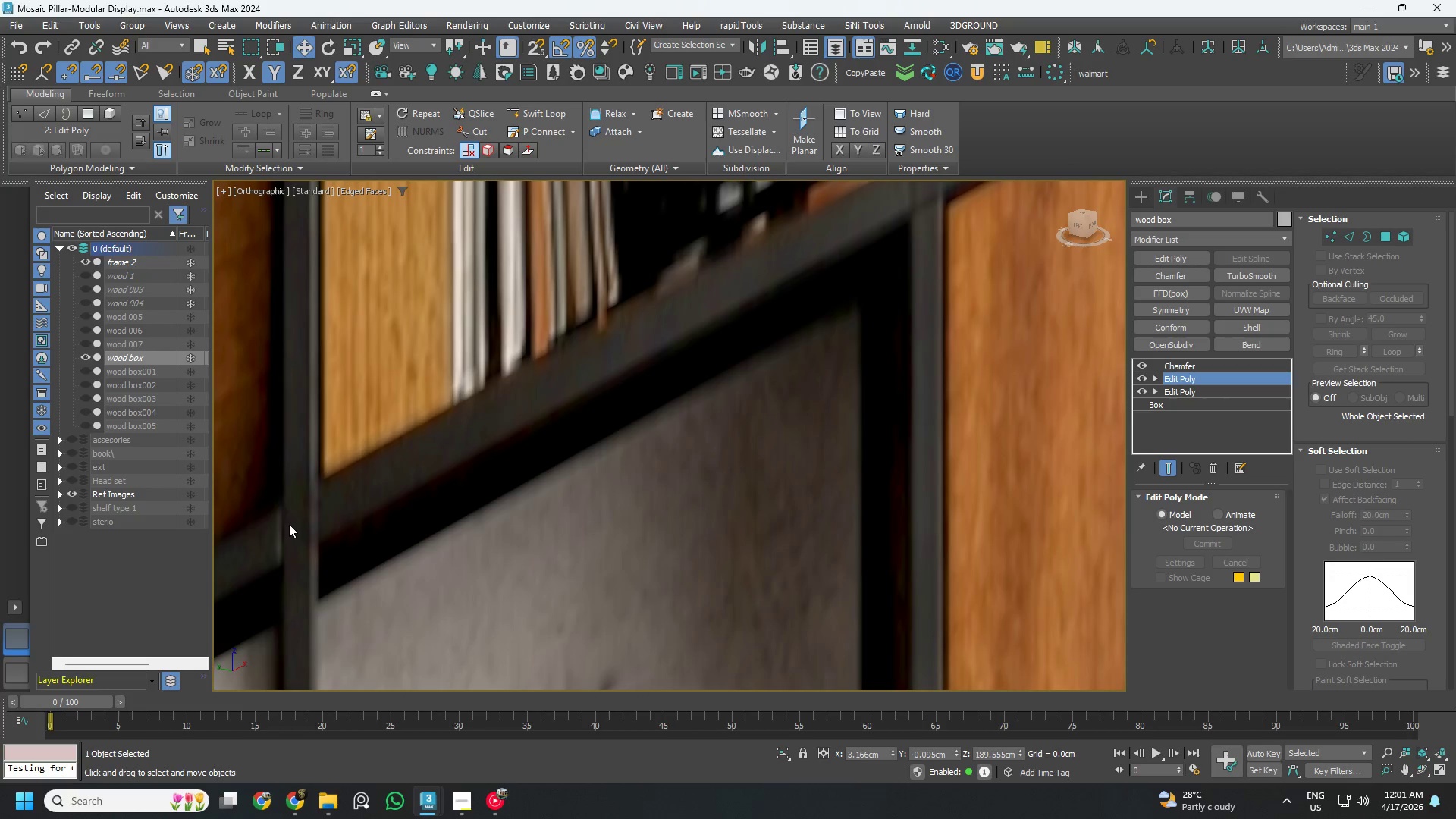 
scroll: coordinate [406, 558], scroll_direction: down, amount: 8.0
 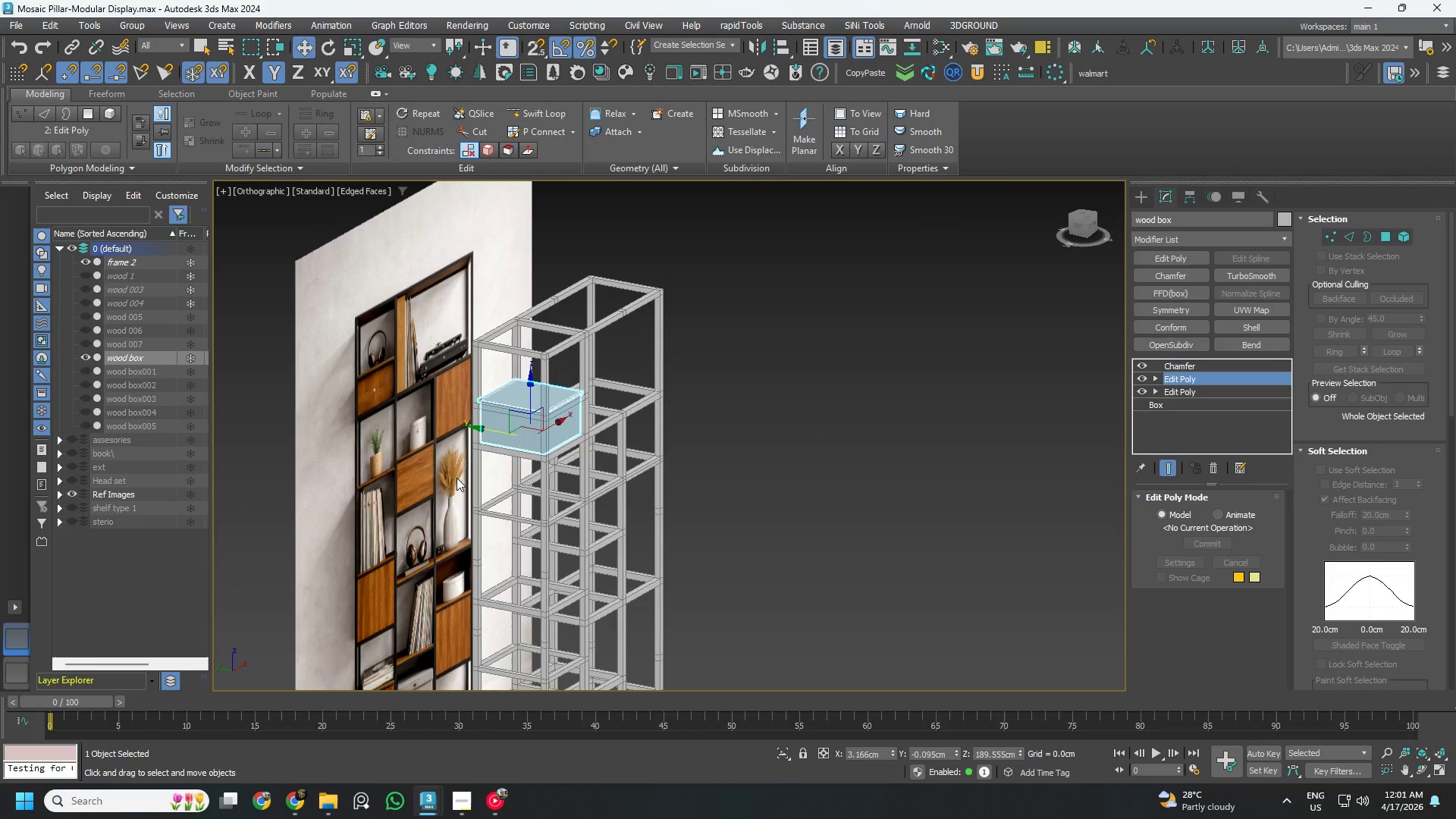 
hold_key(key=AltLeft, duration=0.58)
 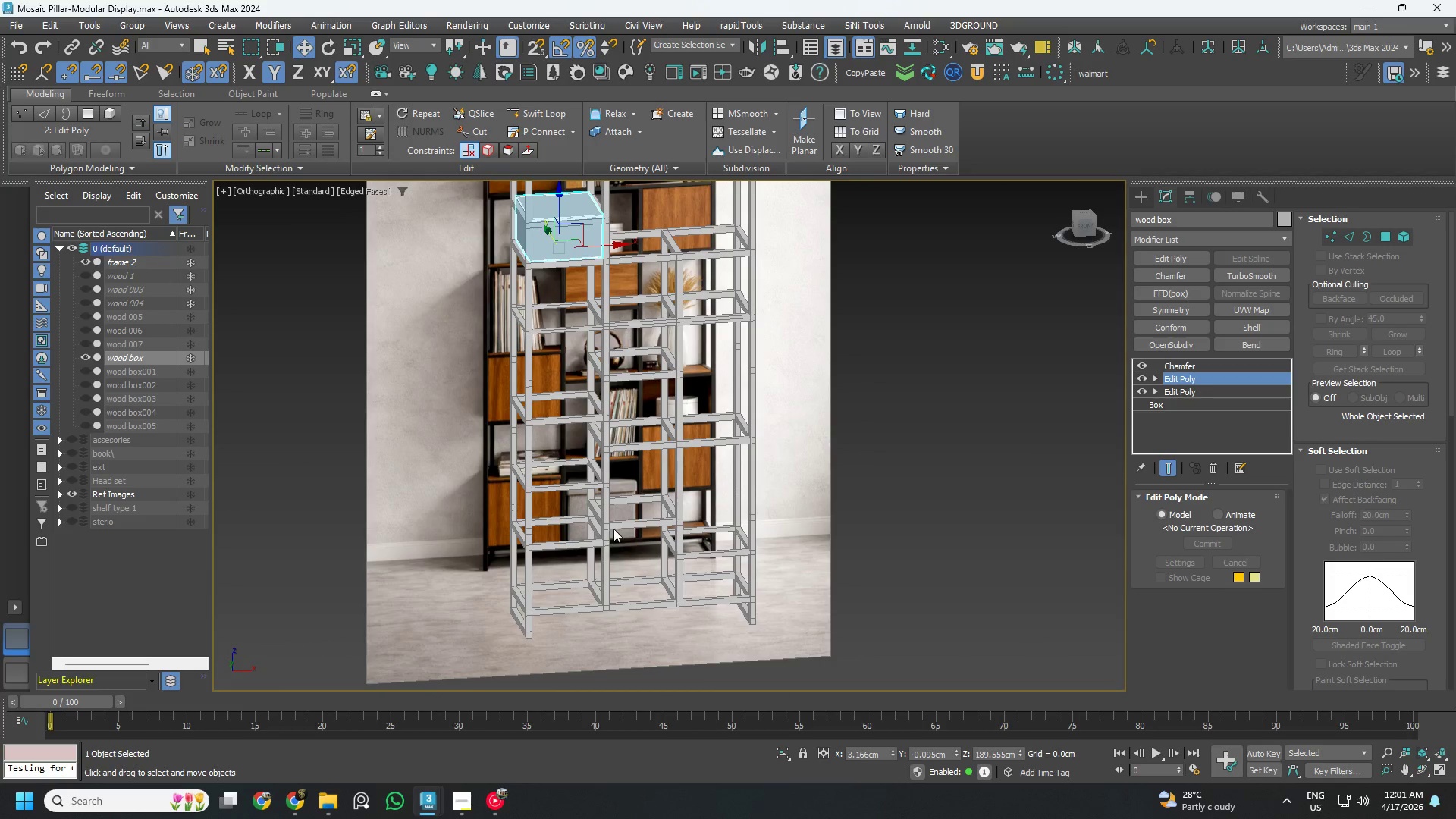 
scroll: coordinate [714, 560], scroll_direction: up, amount: 6.0
 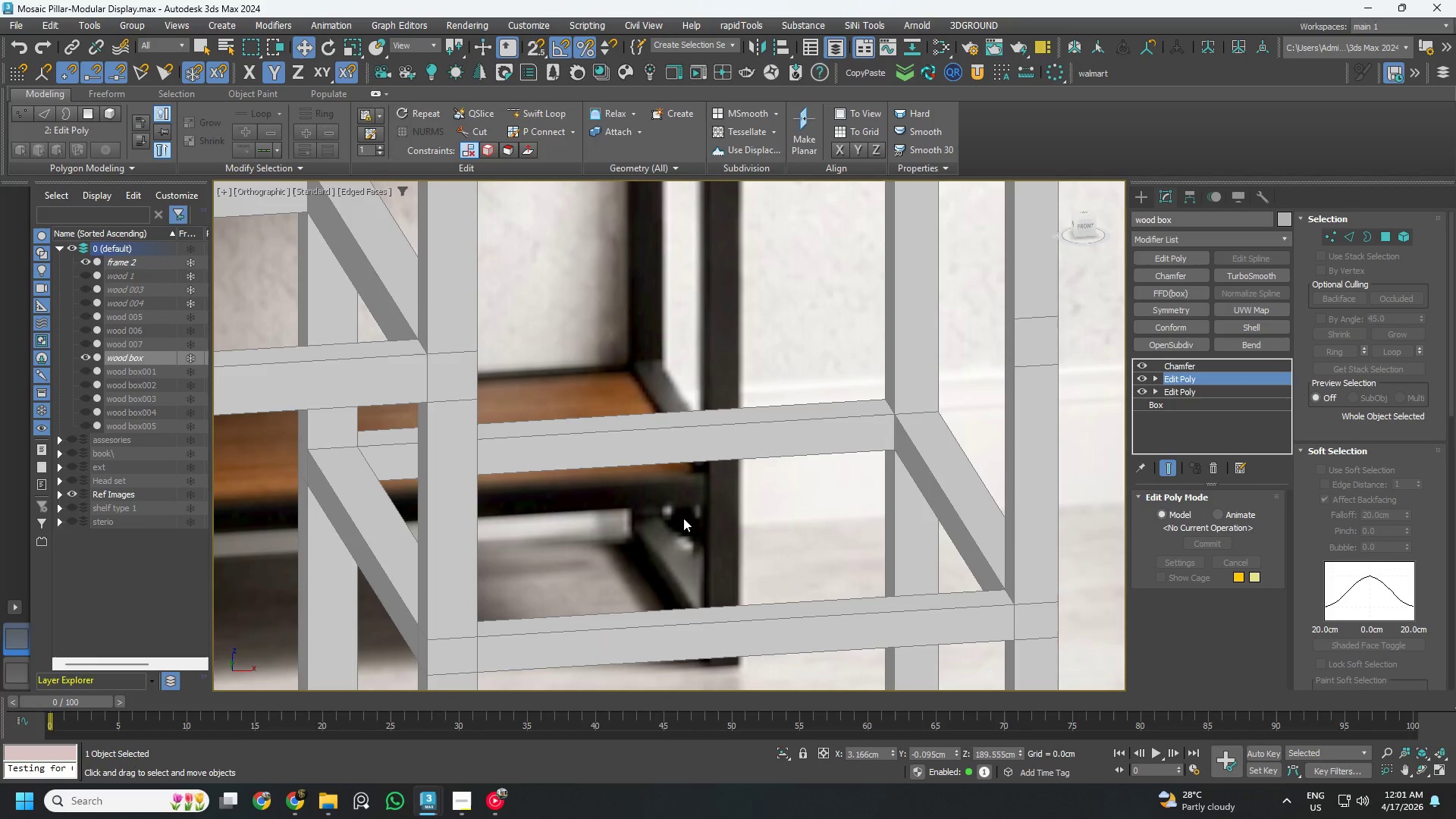 
scroll: coordinate [626, 469], scroll_direction: down, amount: 6.0
 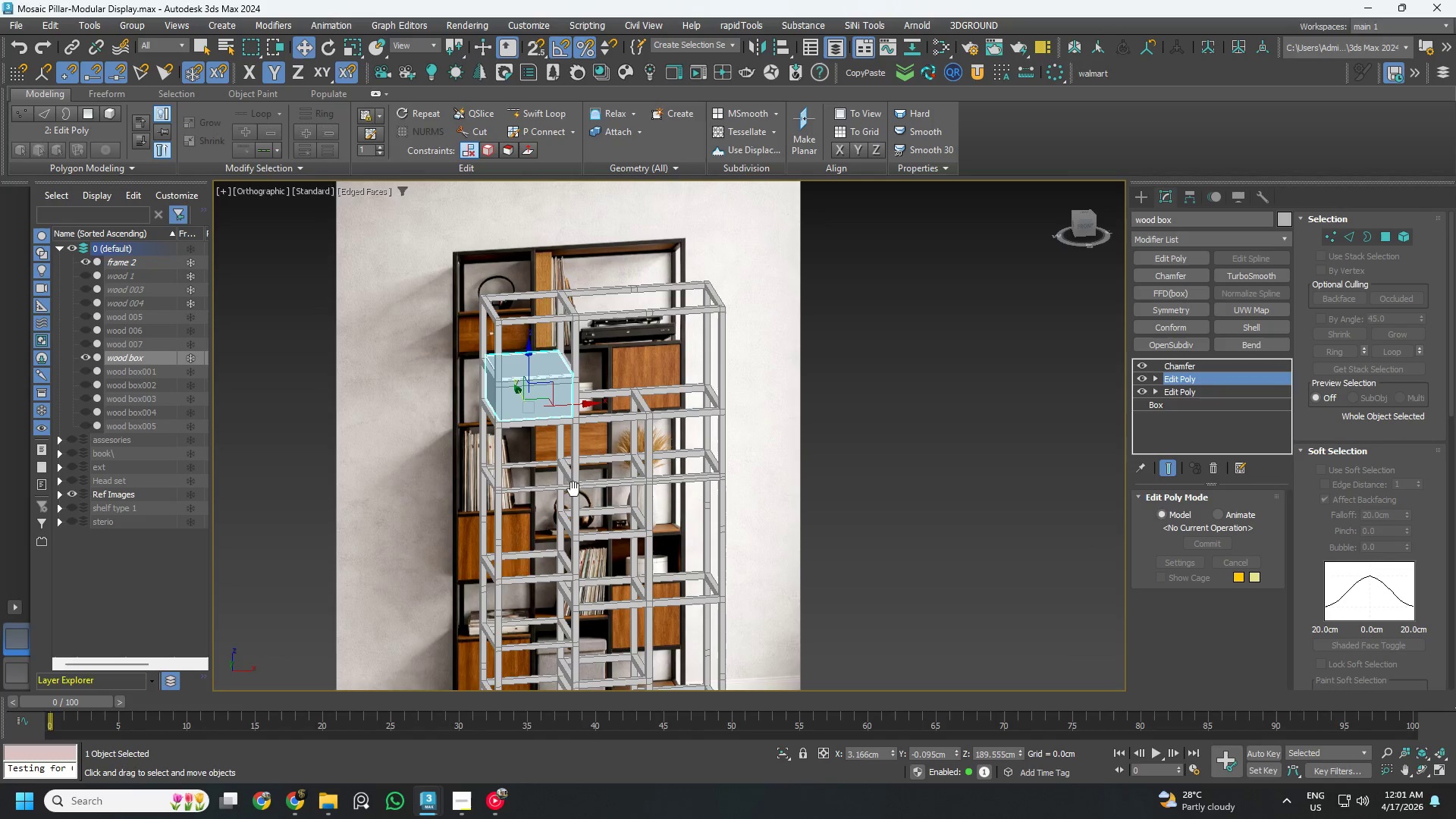 
key(Control+ControlLeft)
 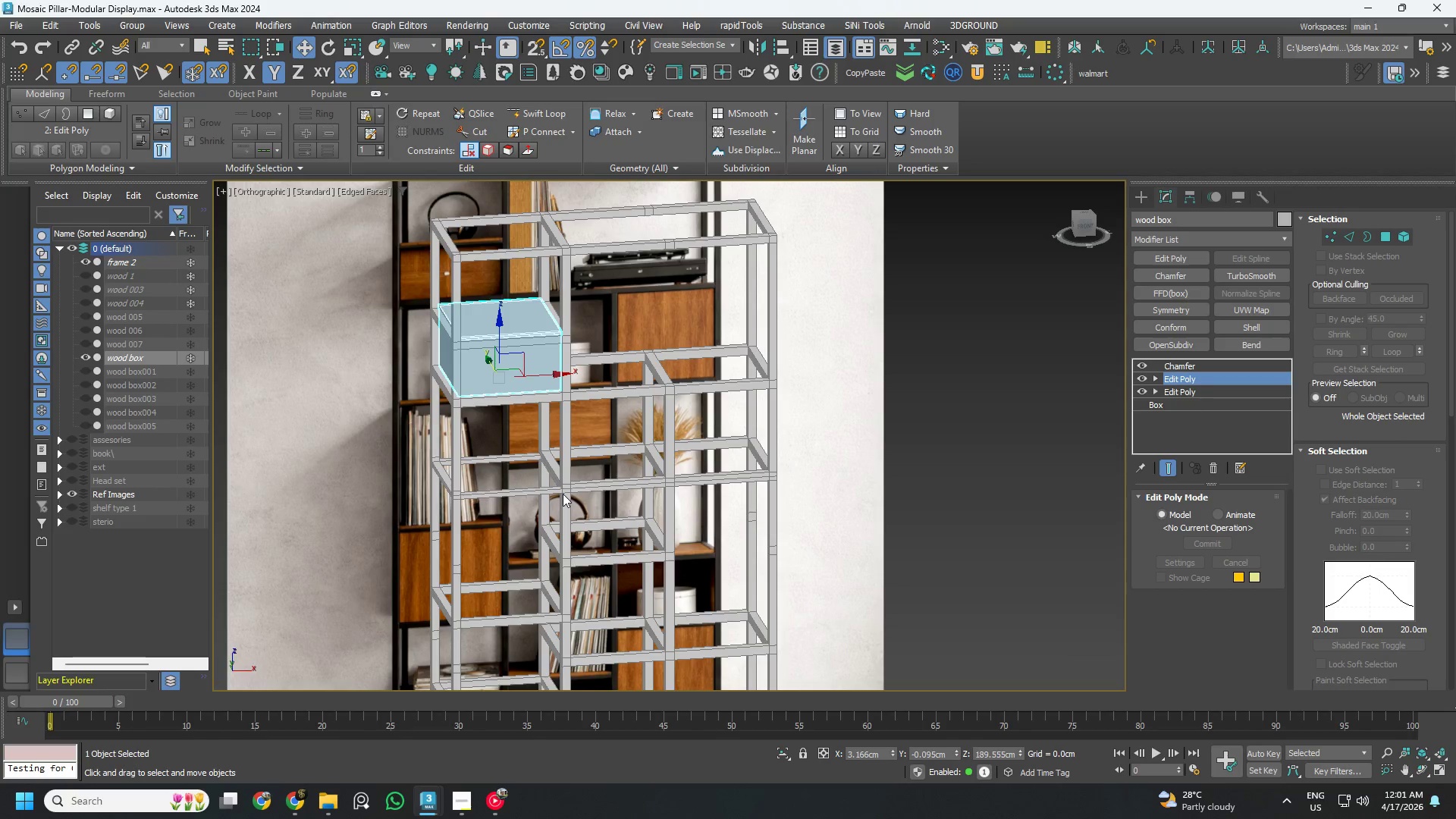 
scroll: coordinate [563, 494], scroll_direction: up, amount: 1.0
 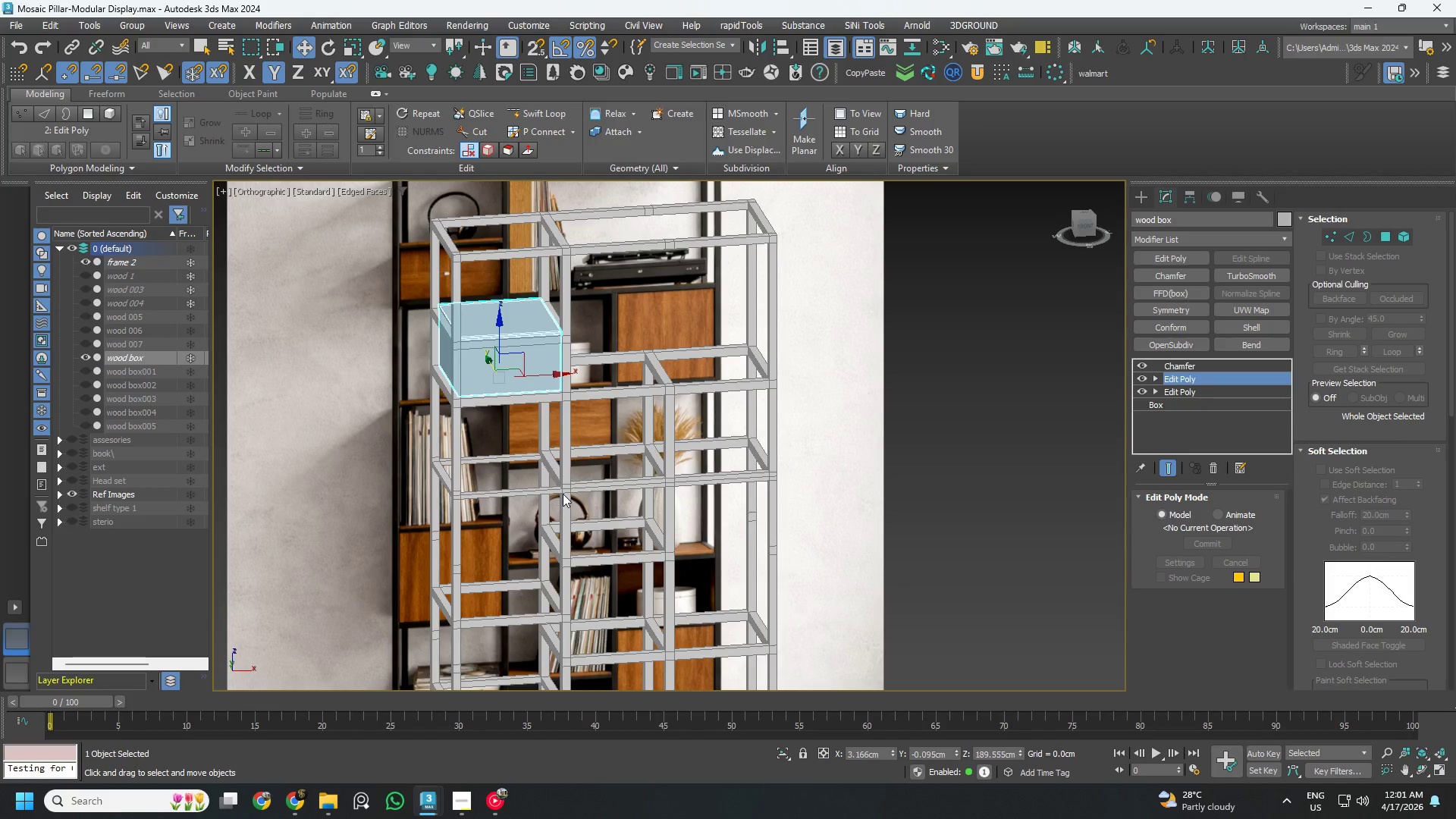 
key(Control+S)
 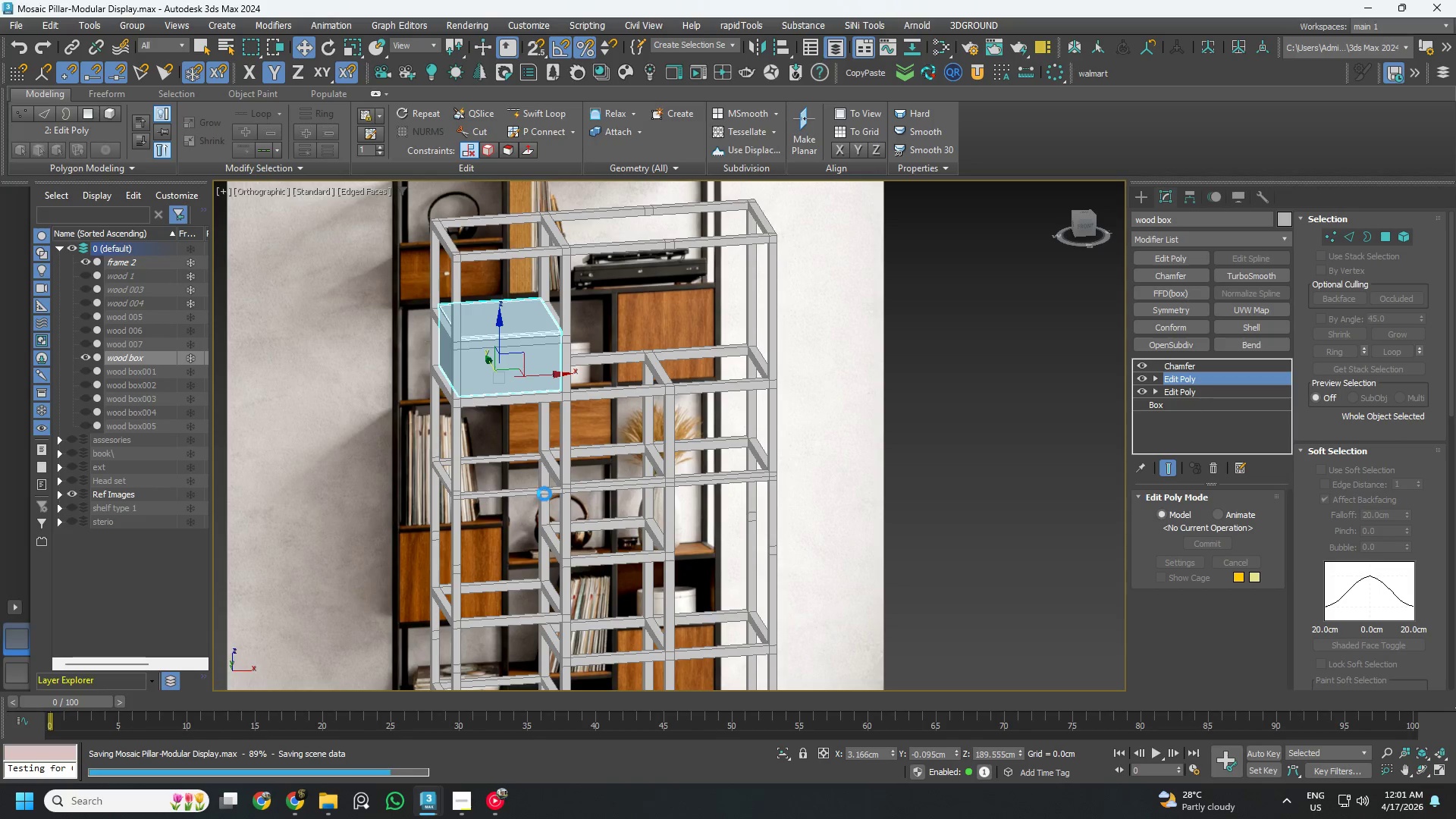 
hold_key(key=AltLeft, duration=0.72)
 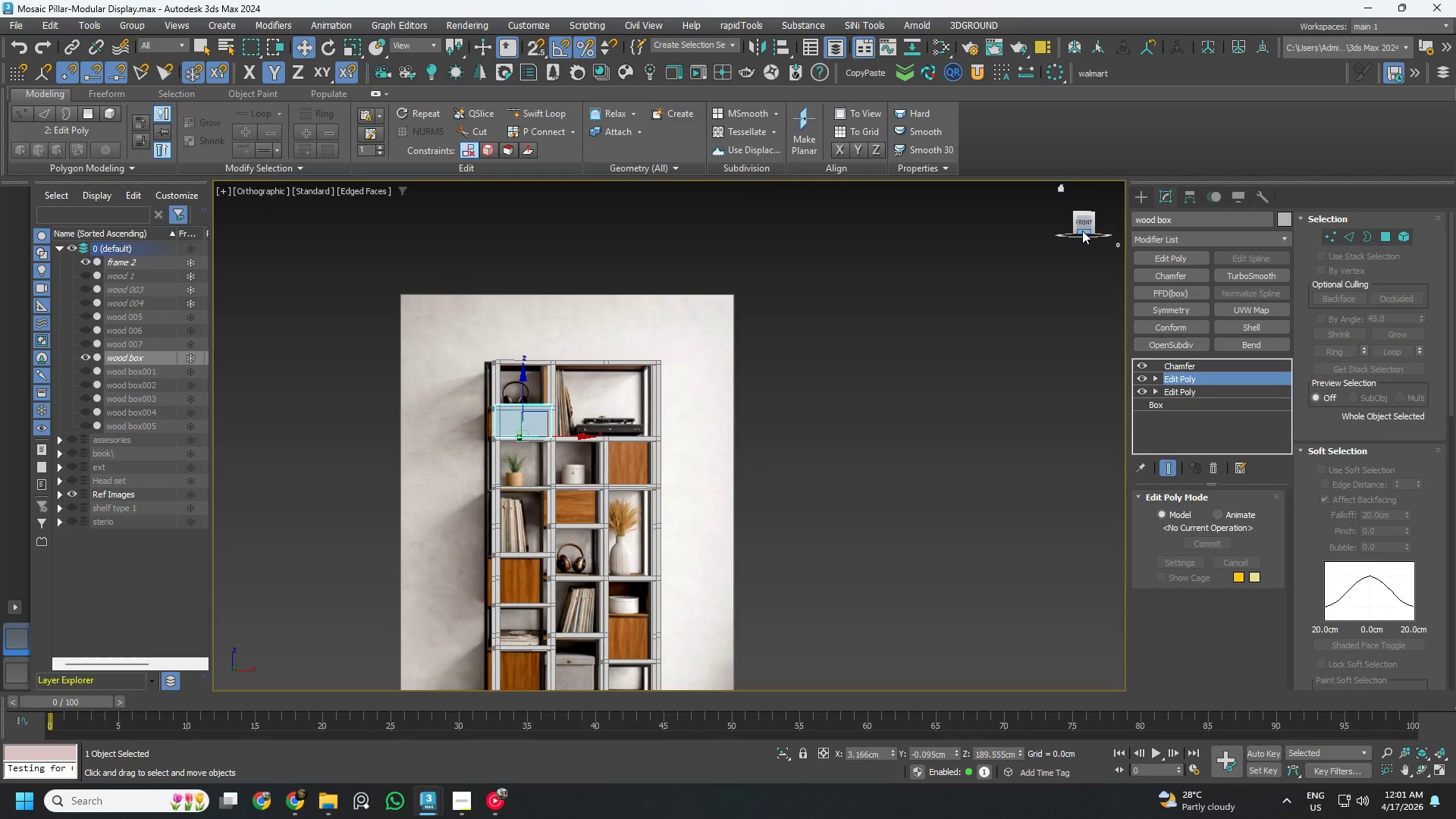 
scroll: coordinate [546, 494], scroll_direction: down, amount: 2.0
 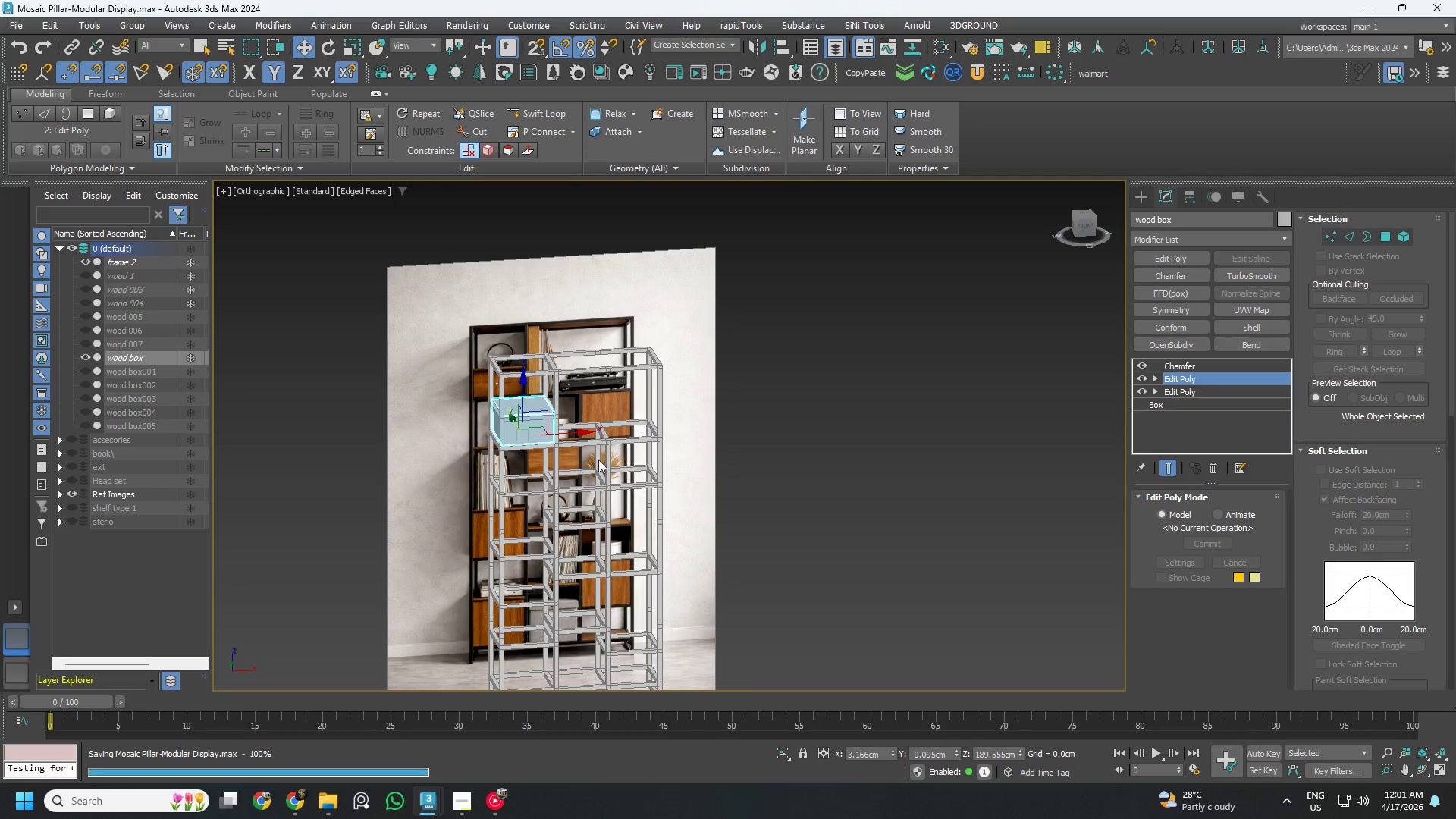 
left_click([1084, 224])
 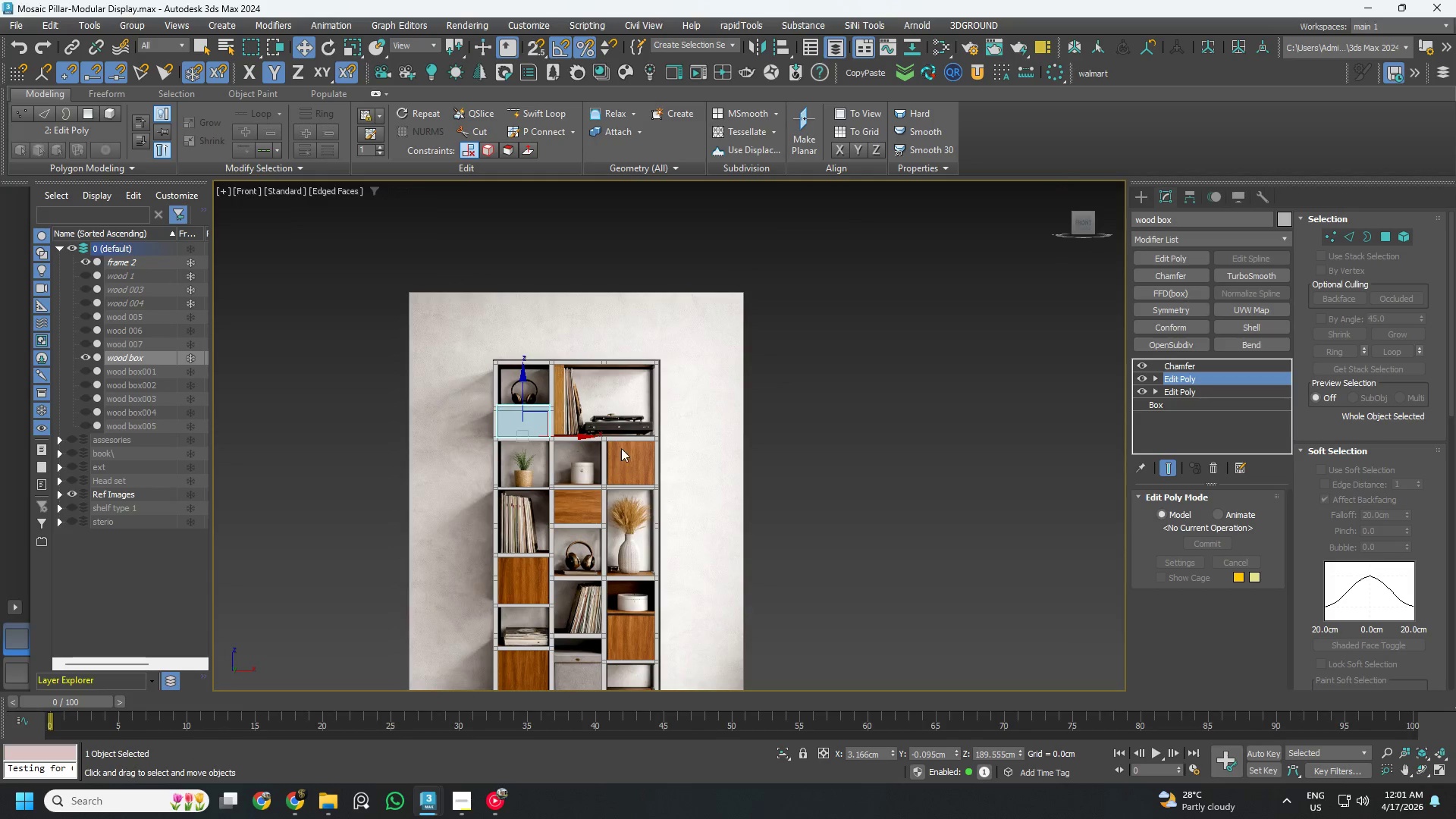 
scroll: coordinate [662, 488], scroll_direction: up, amount: 5.0
 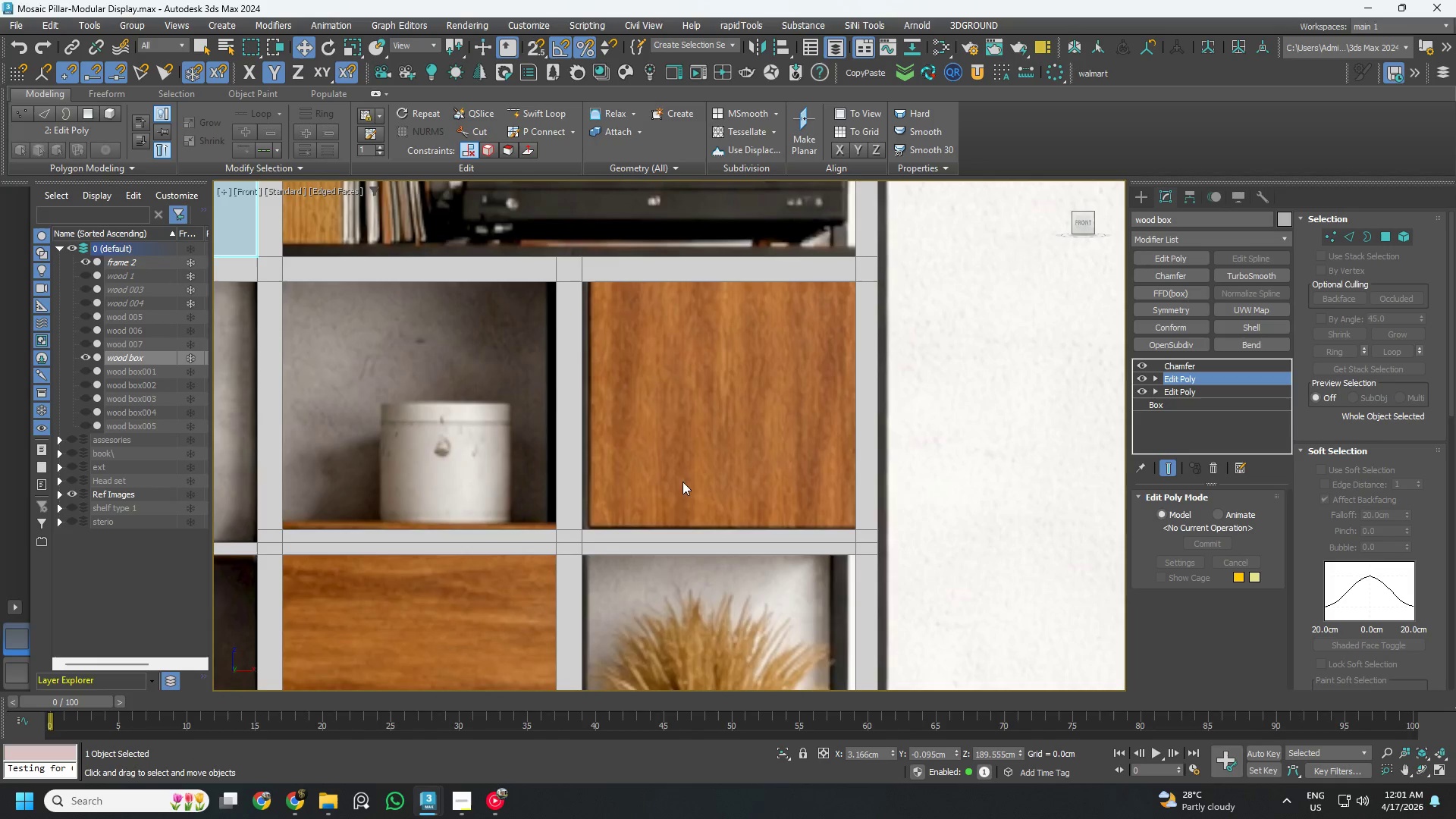 
scroll: coordinate [698, 476], scroll_direction: down, amount: 3.0
 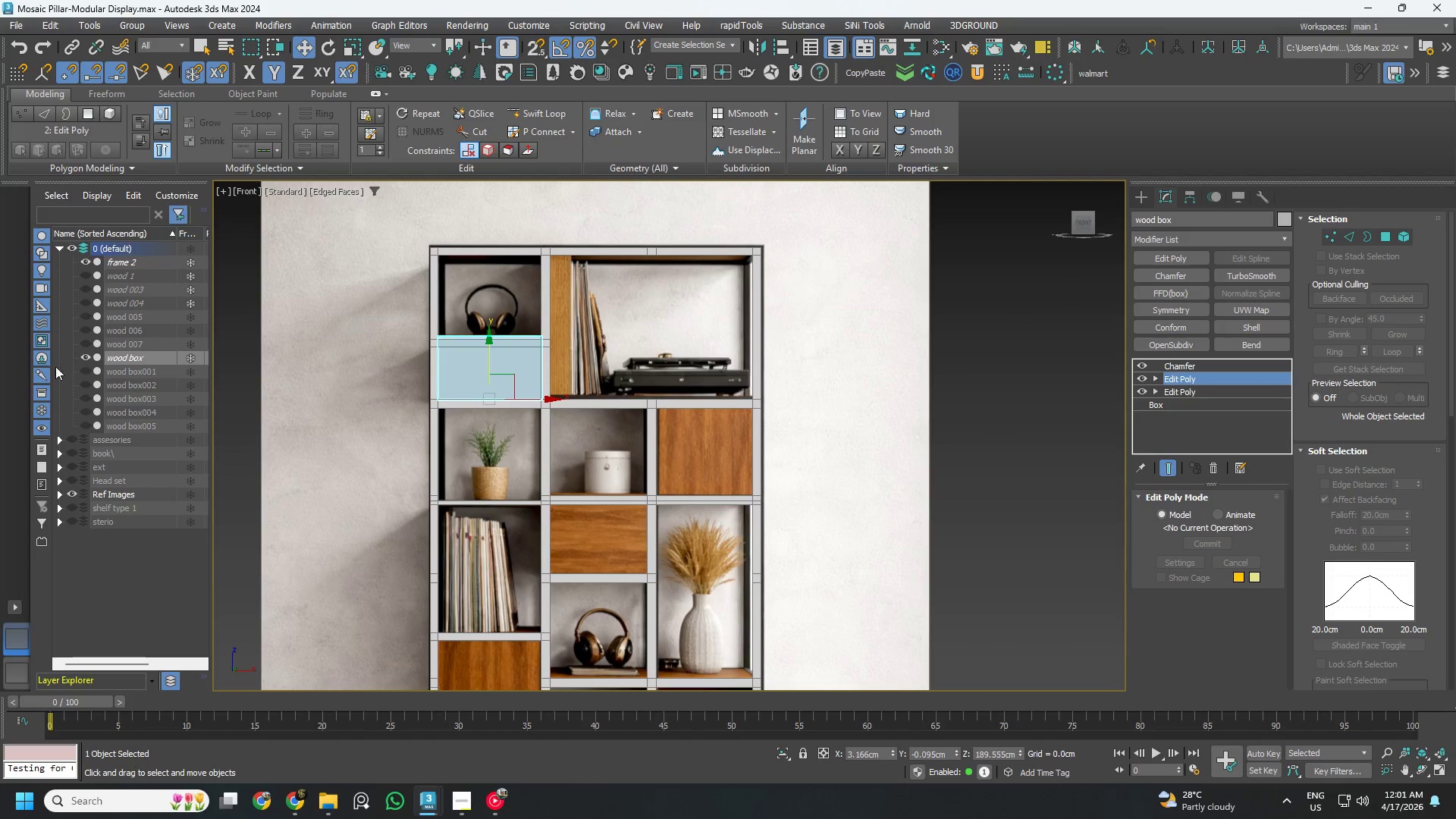 
left_click([84, 354])
 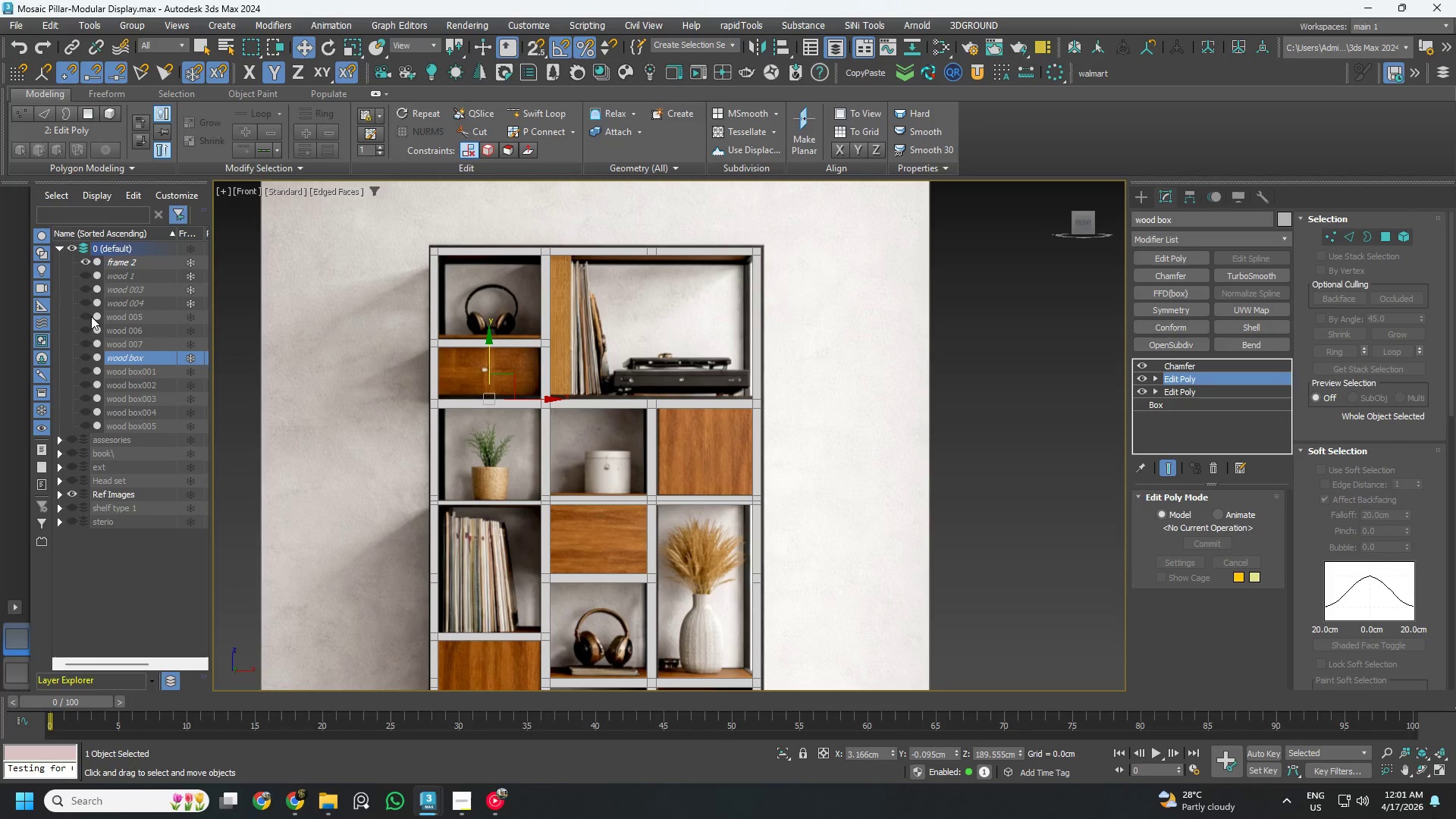 
left_click([85, 316])
 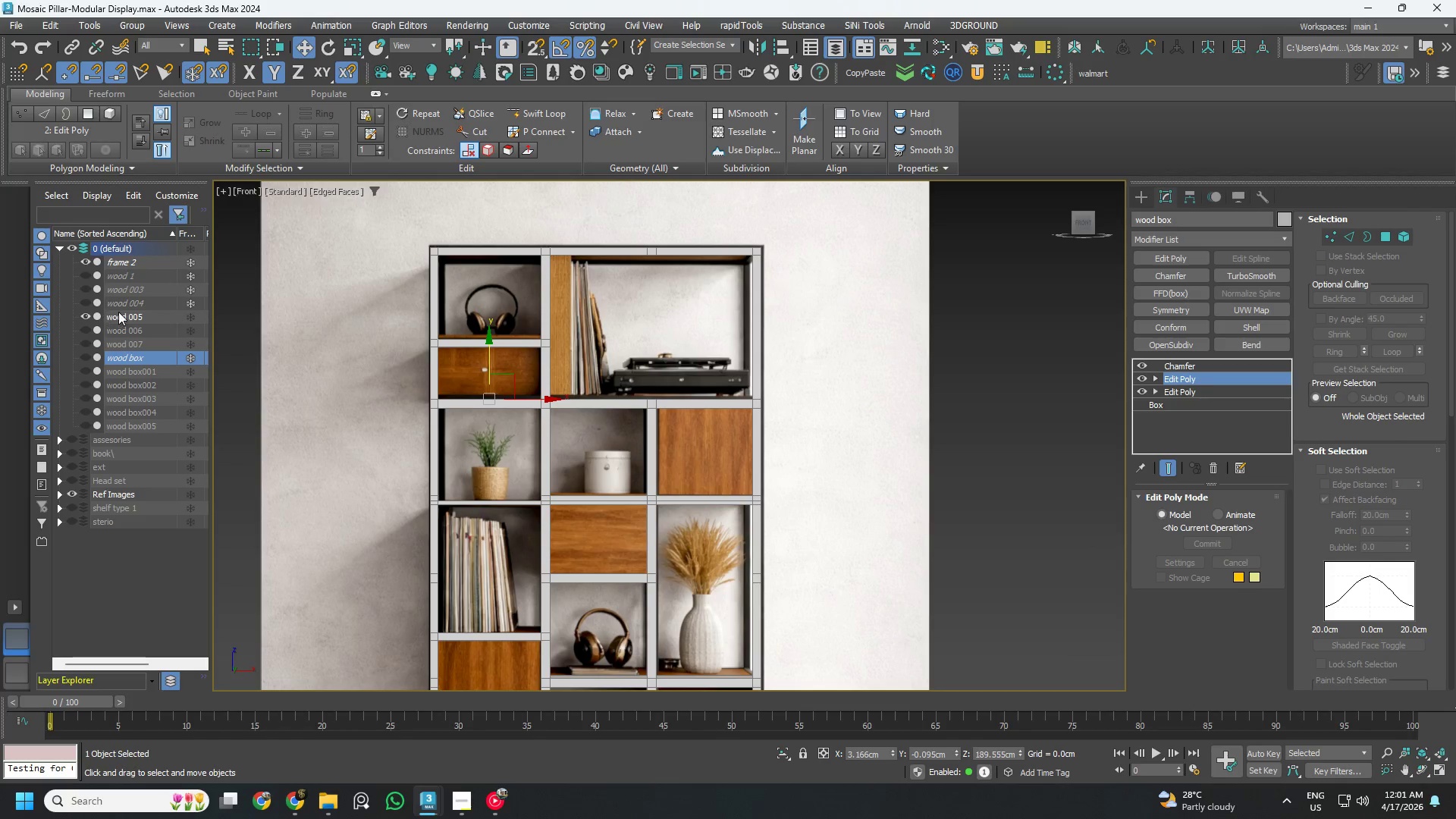 
left_click([127, 312])
 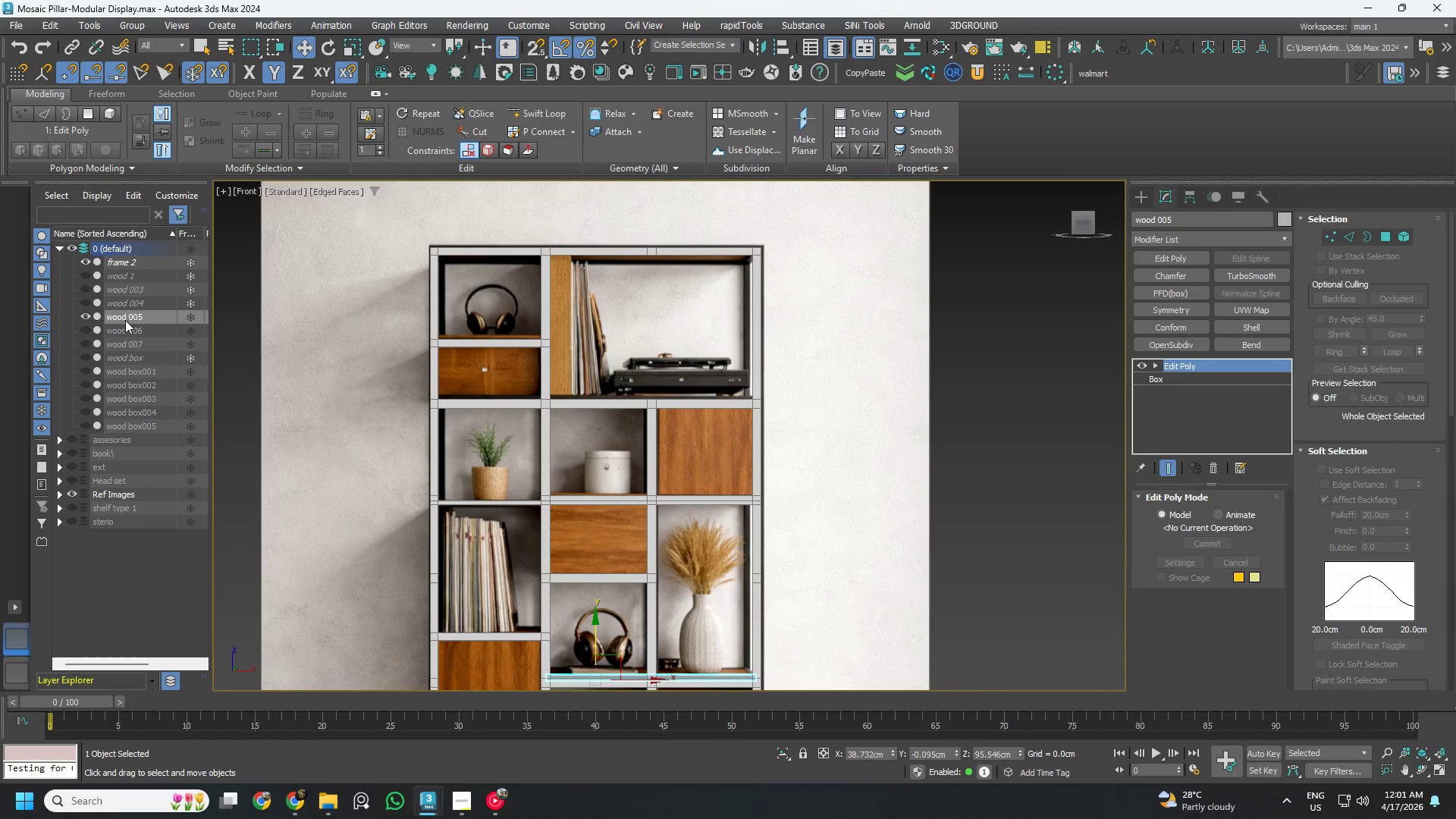 
scroll: coordinate [529, 379], scroll_direction: down, amount: 3.0
 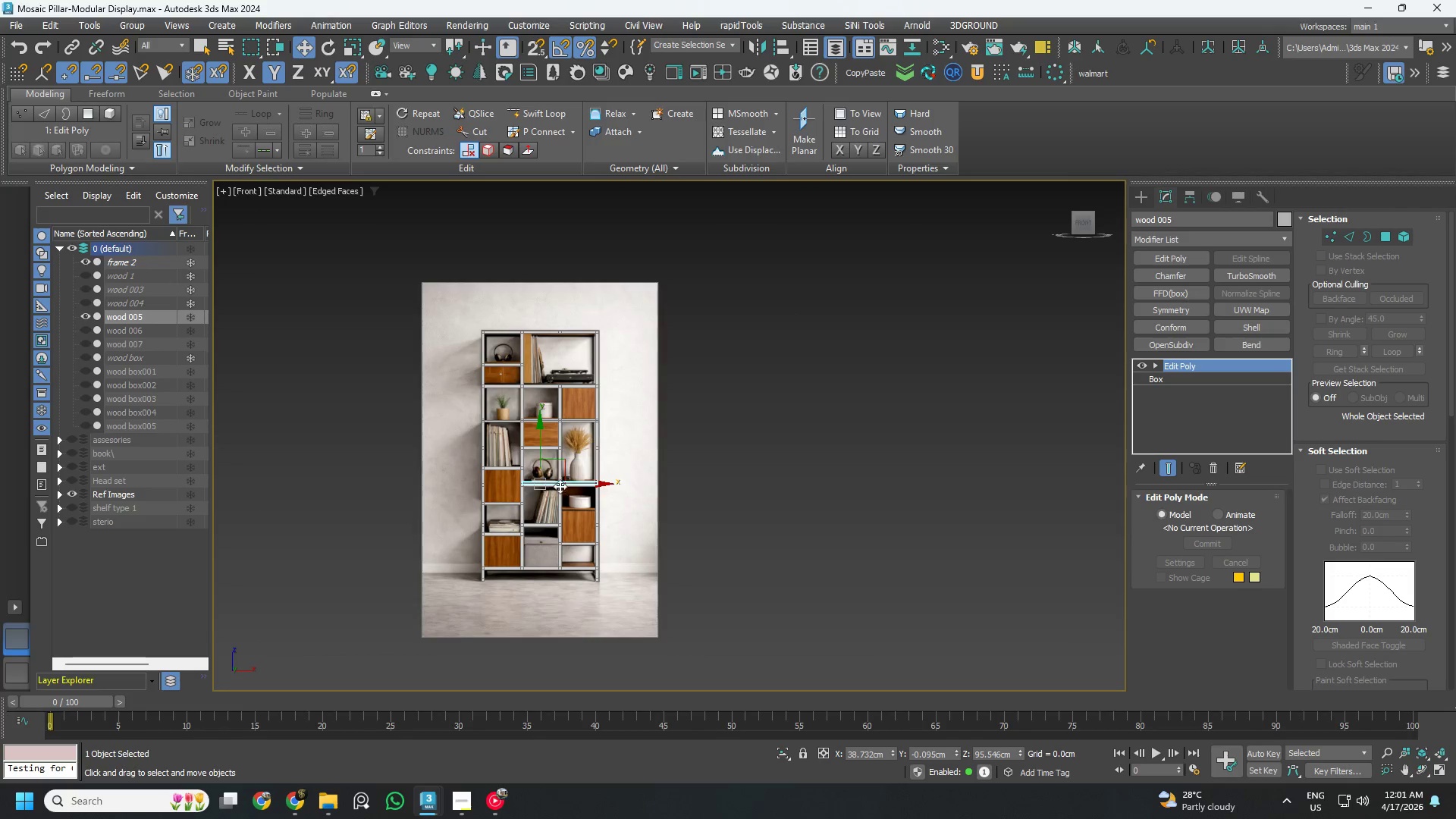 
scroll: coordinate [535, 456], scroll_direction: up, amount: 6.0
 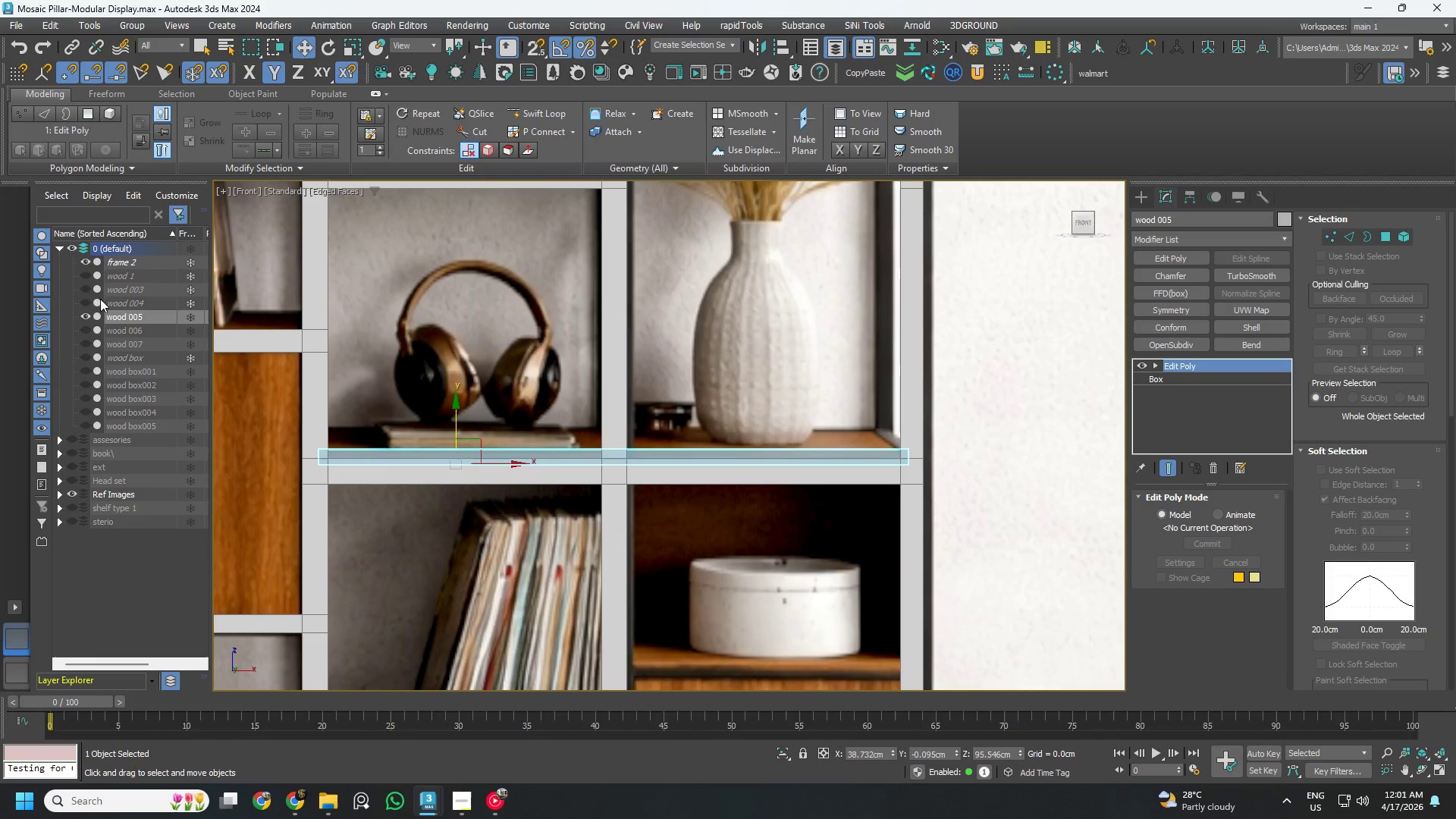 
left_click([83, 257])
 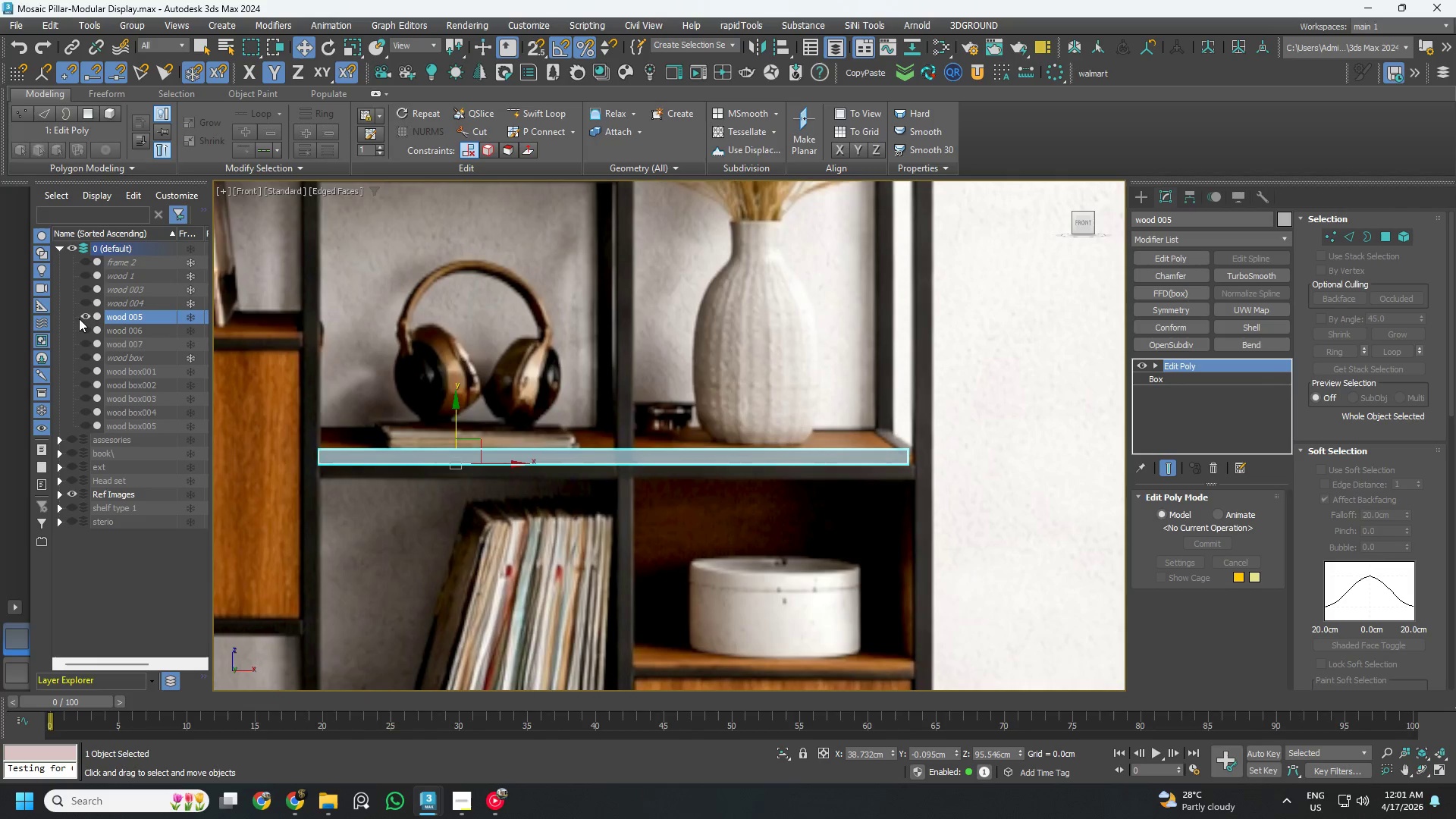 
left_click([83, 314])
 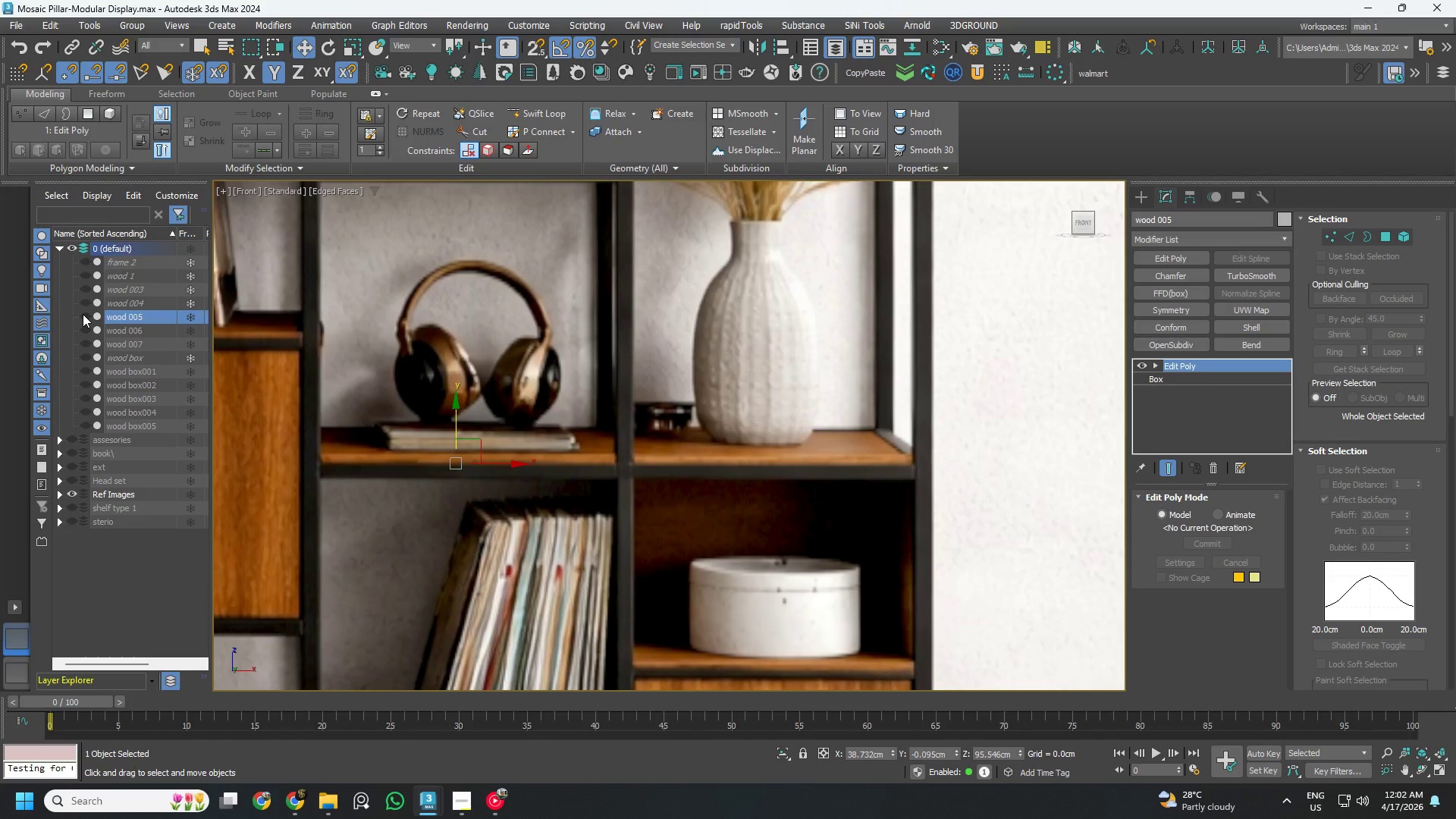 
wait(18.84)
 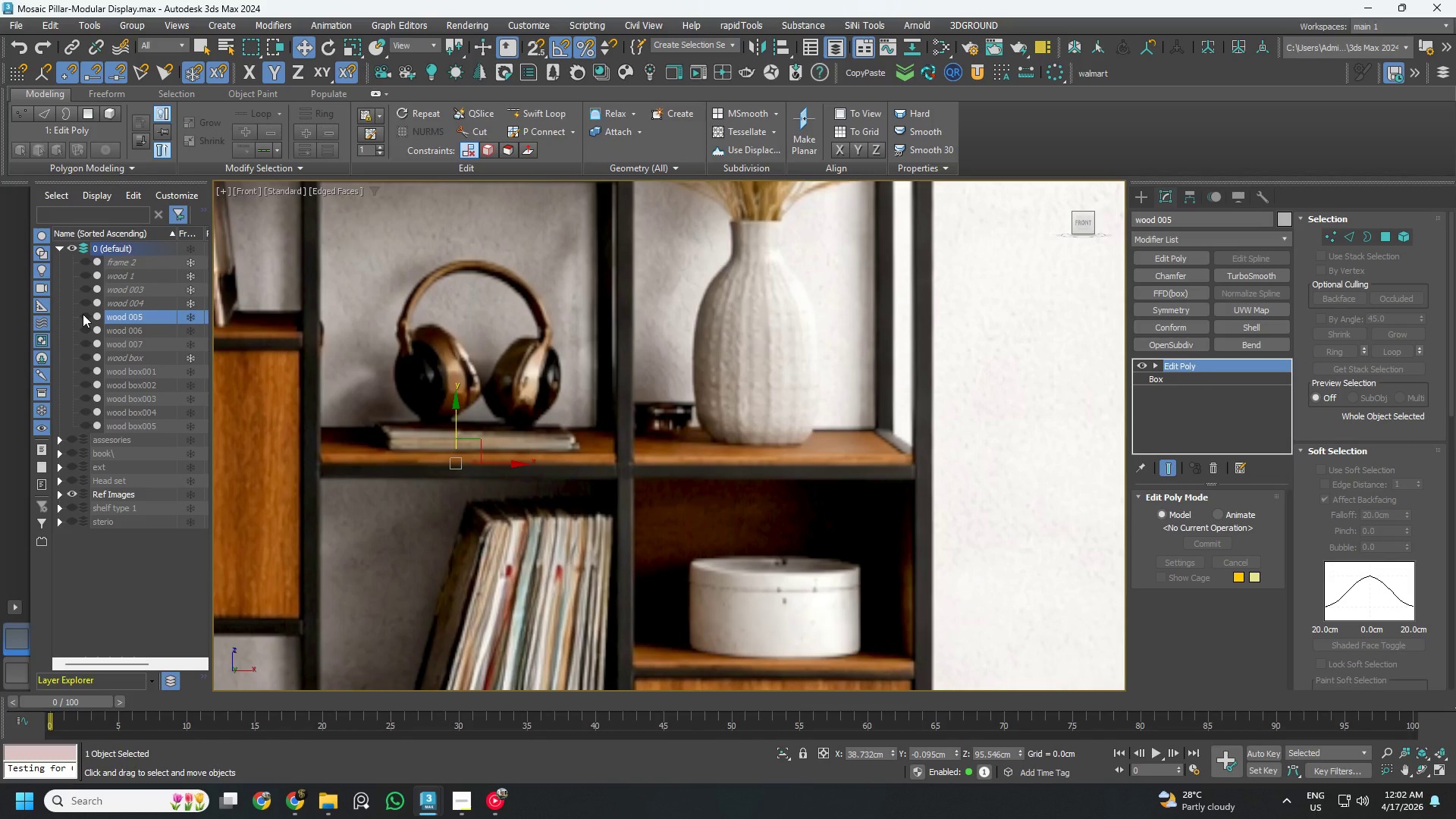 
left_click([83, 314])
 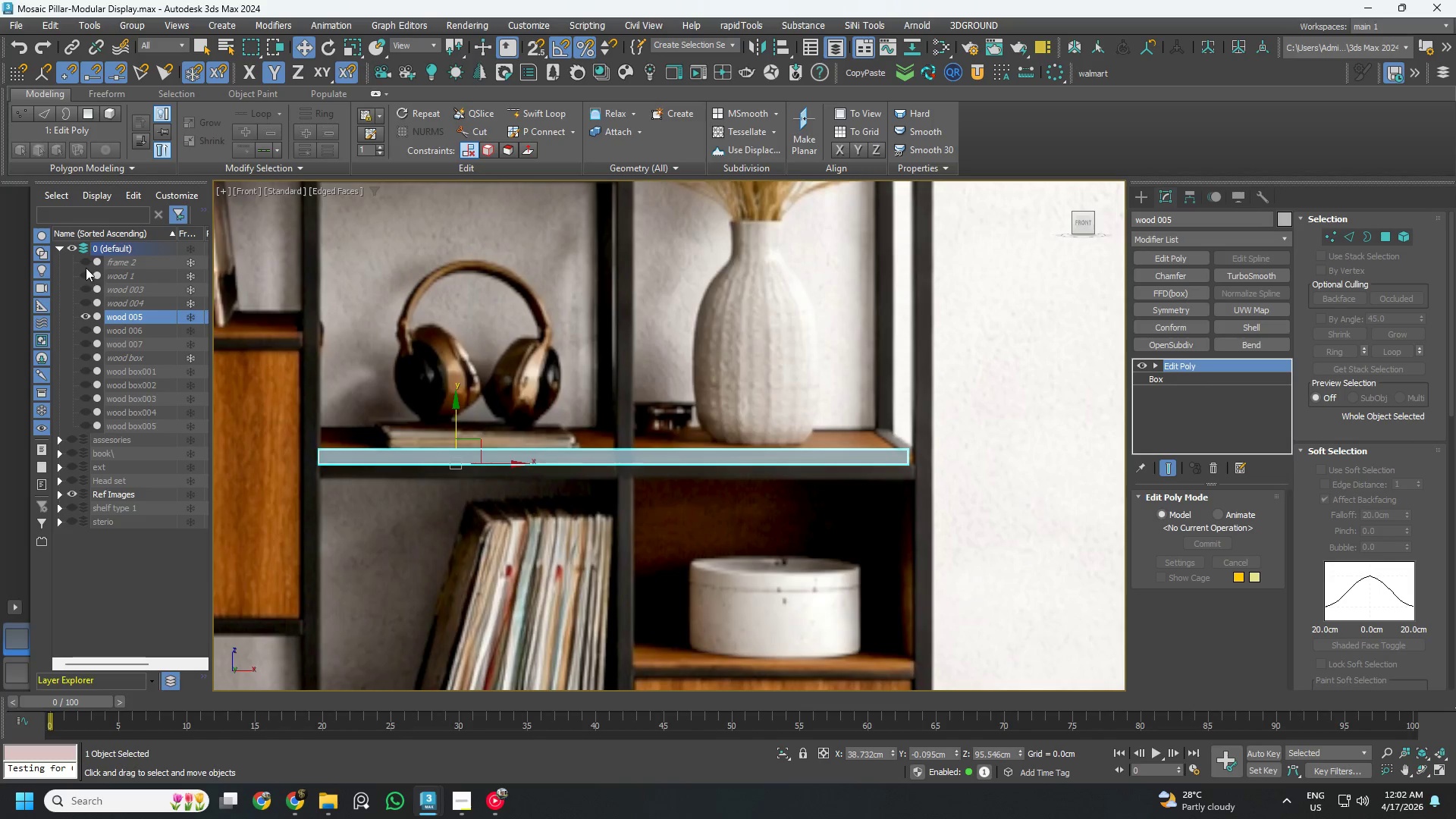 
left_click([83, 261])
 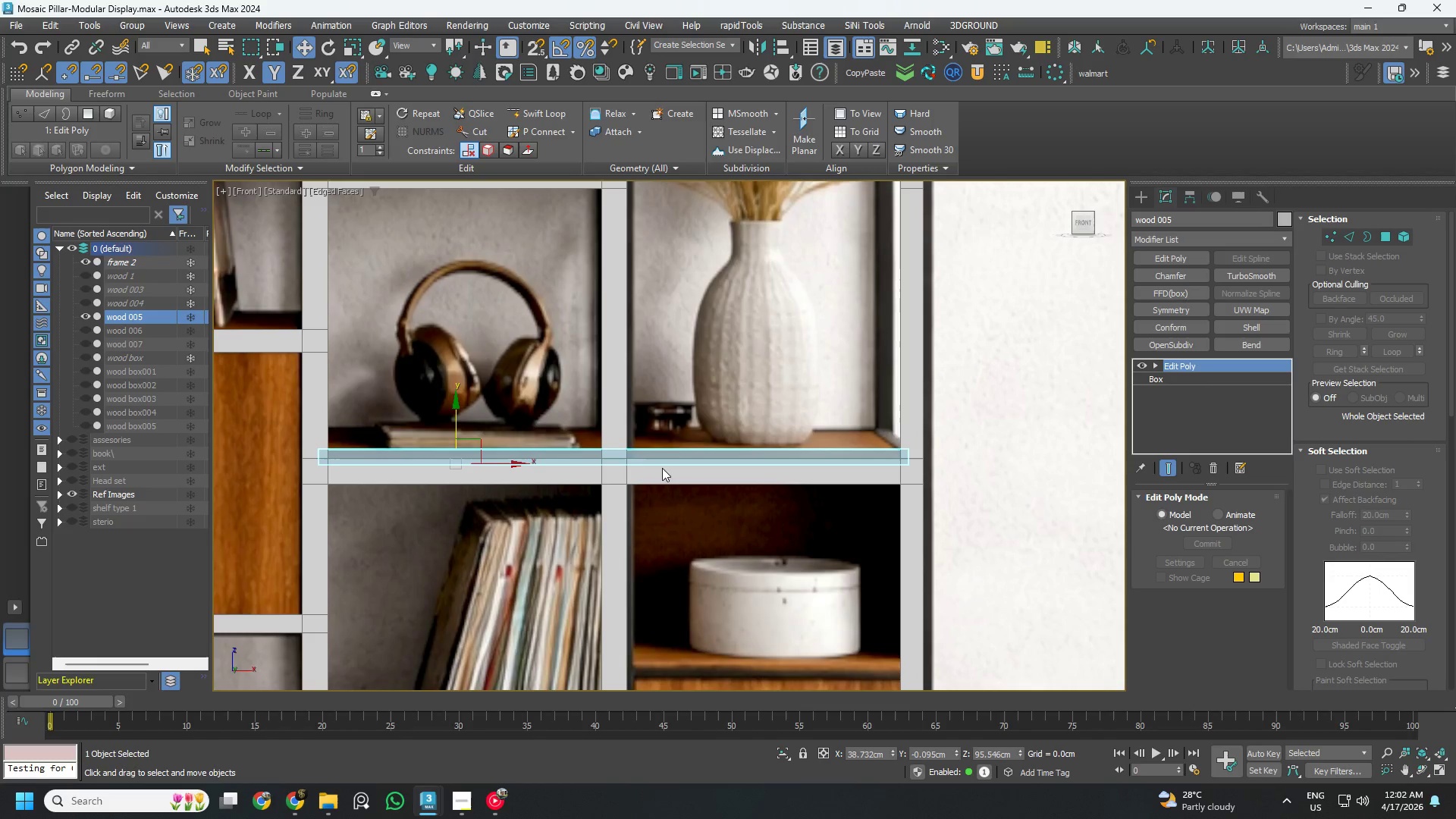 
key(1)
 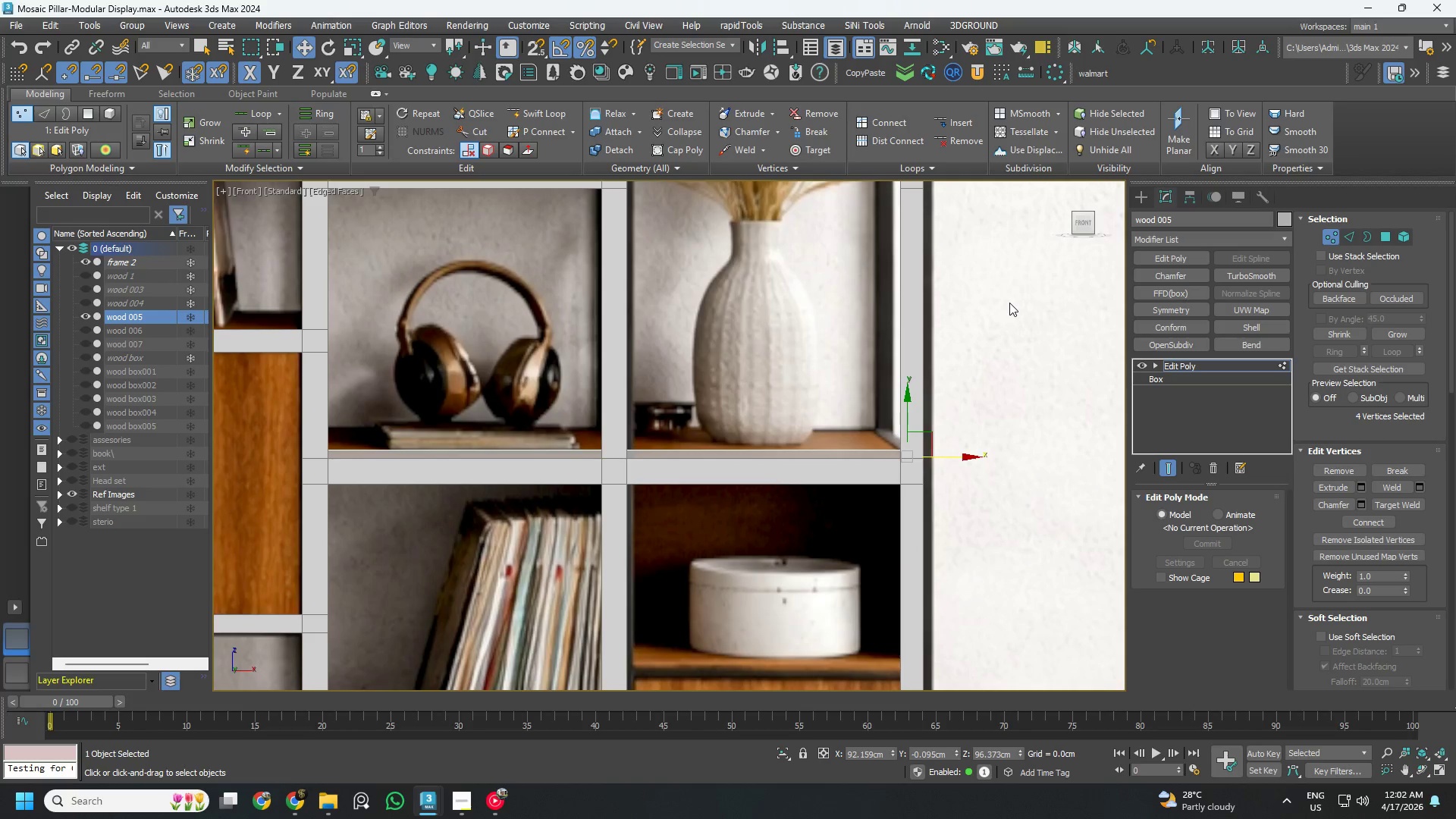 
key(F3)
 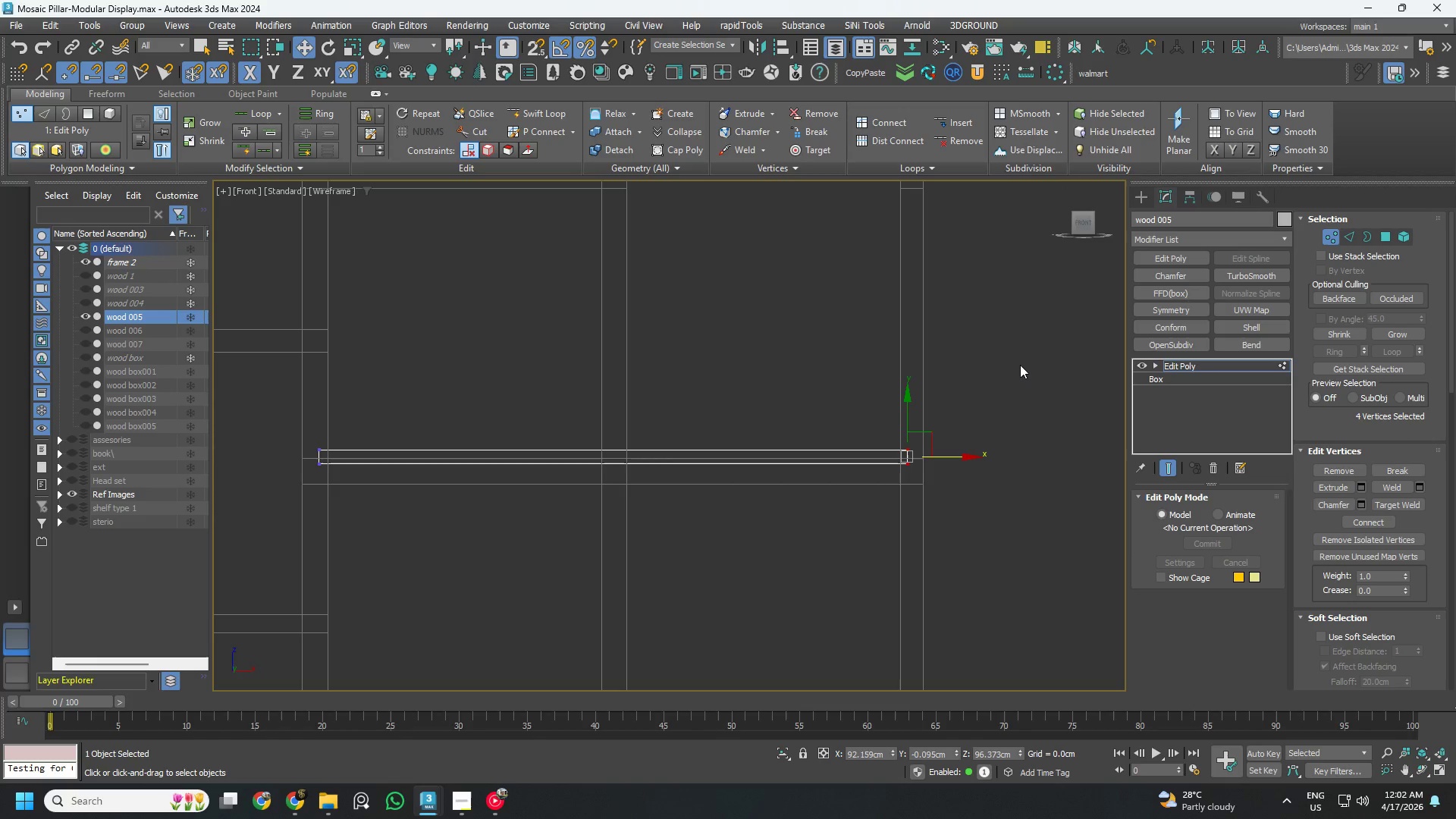 
left_click_drag(start_coordinate=[1022, 366], to_coordinate=[847, 517])
 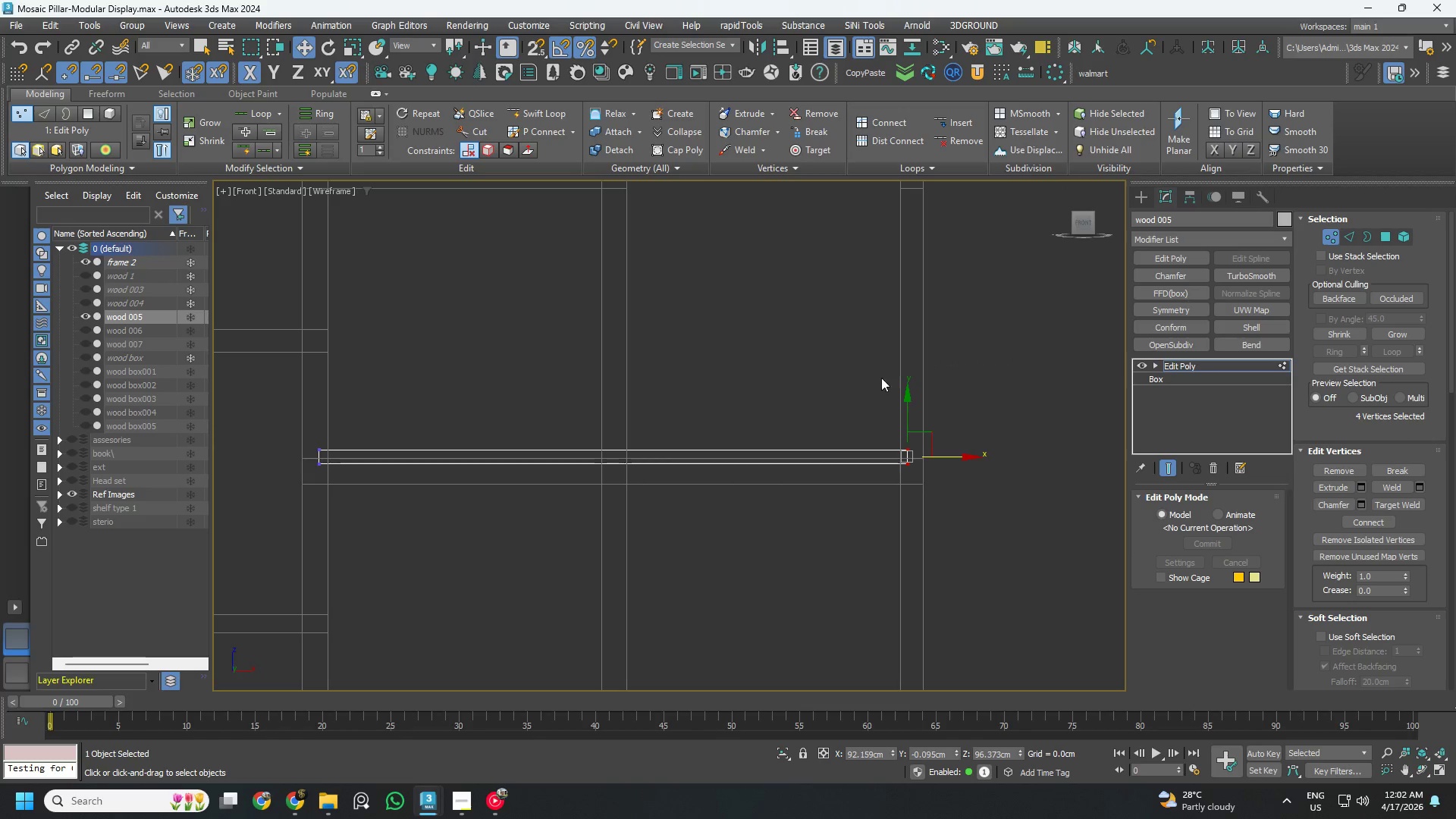 
hold_key(key=AltLeft, duration=0.66)
 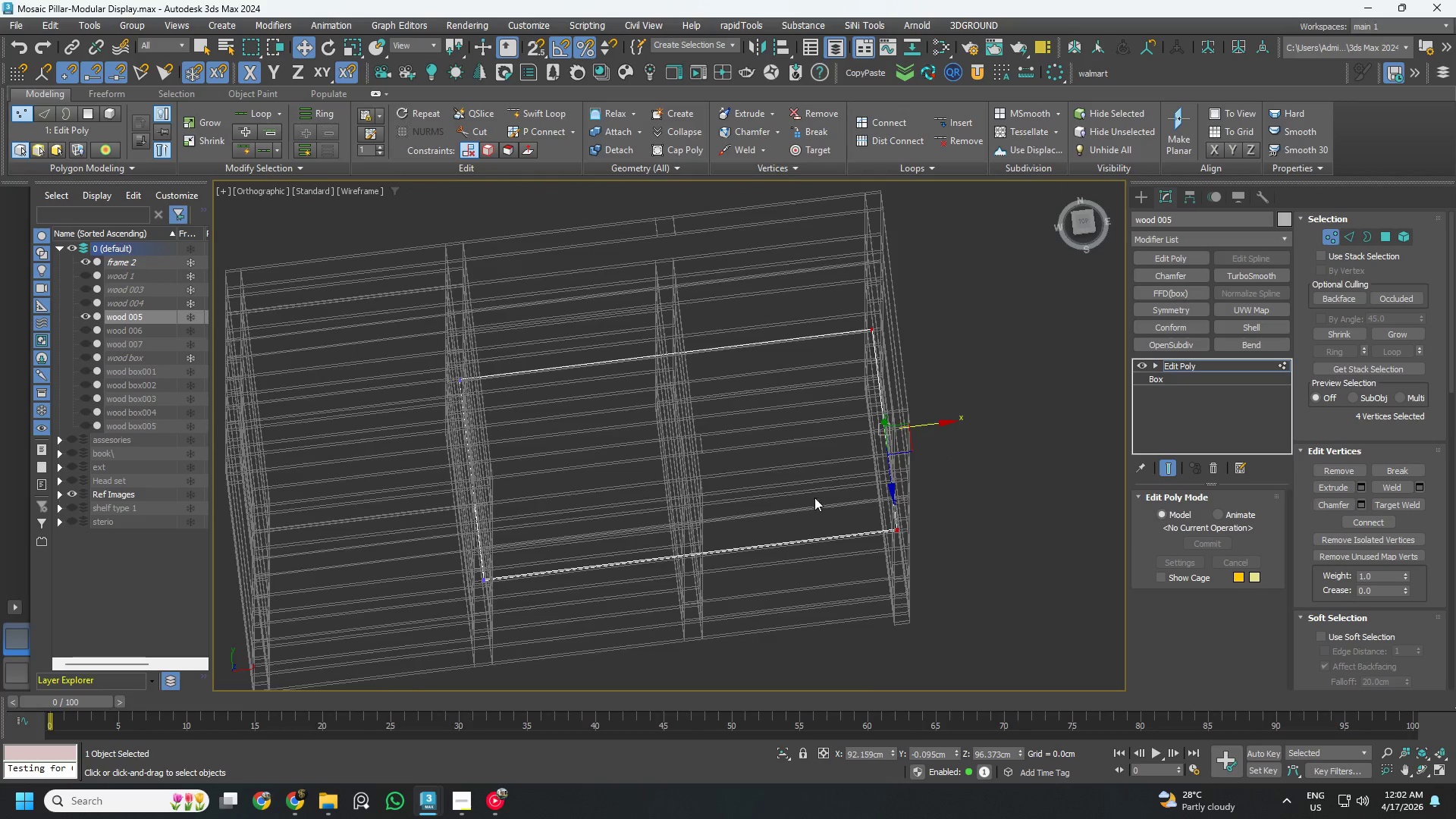 
scroll: coordinate [813, 496], scroll_direction: down, amount: 4.0
 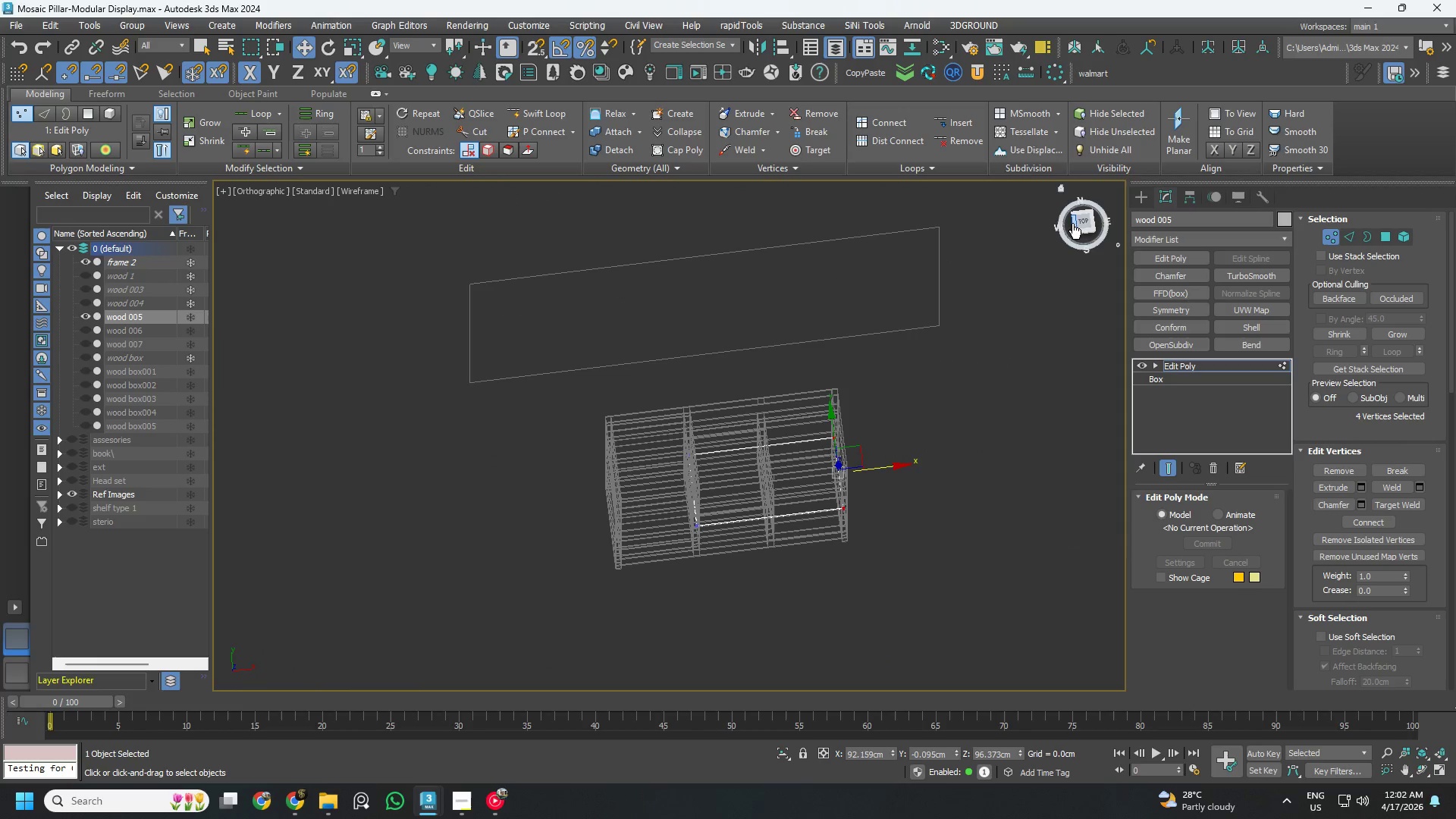 
left_click([1082, 219])
 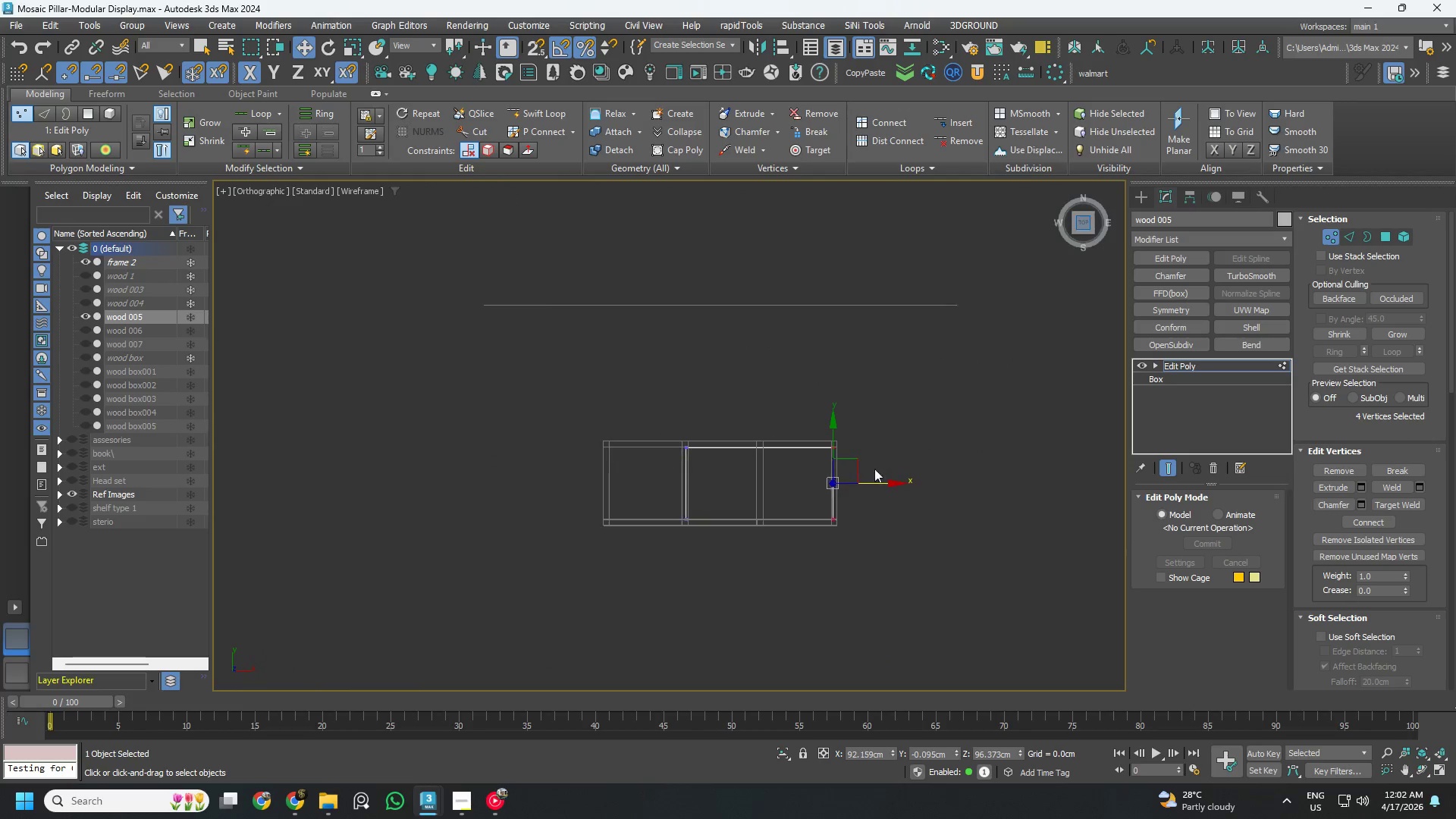 
key(S)
 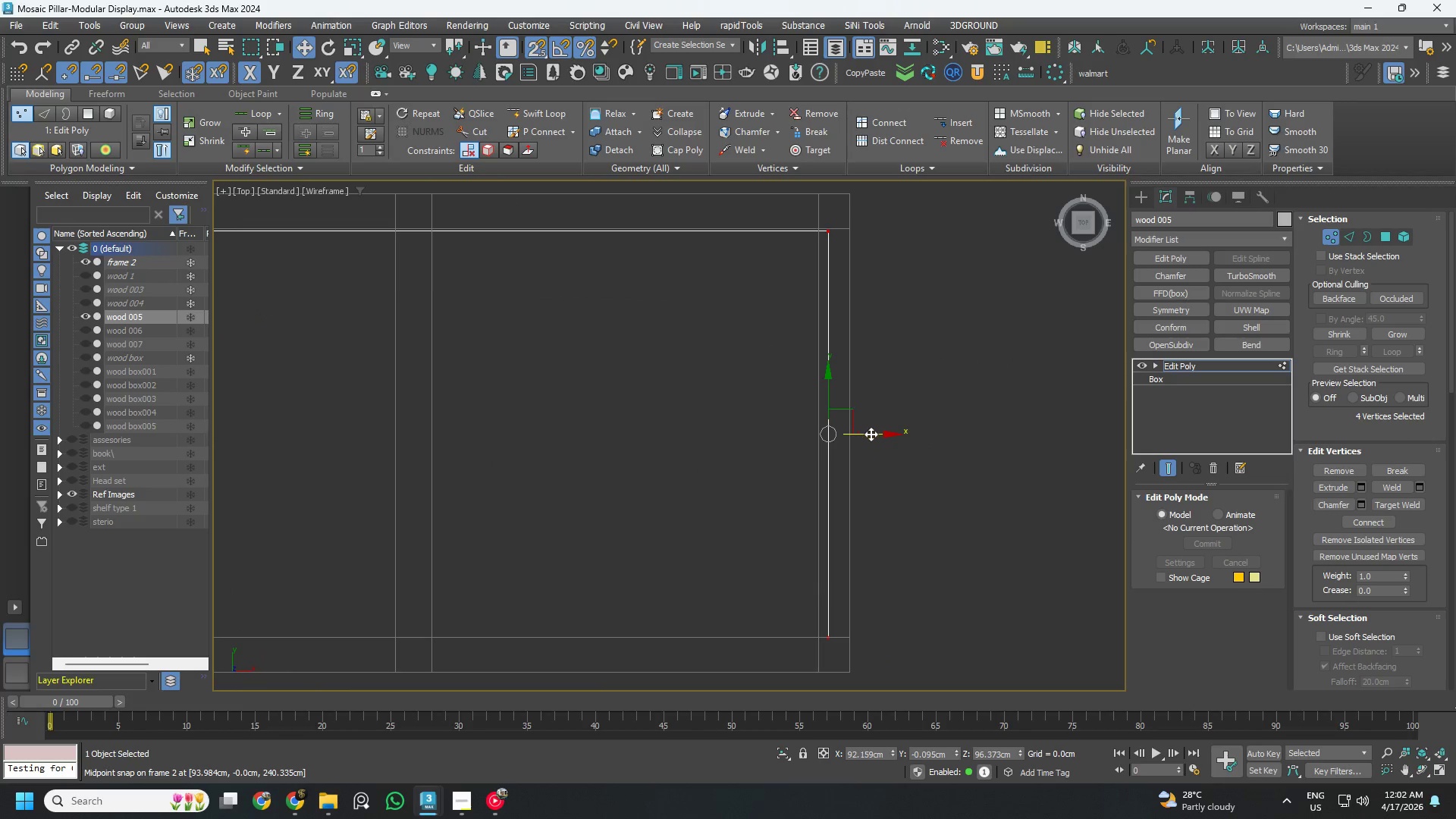 
scroll: coordinate [858, 456], scroll_direction: up, amount: 5.0
 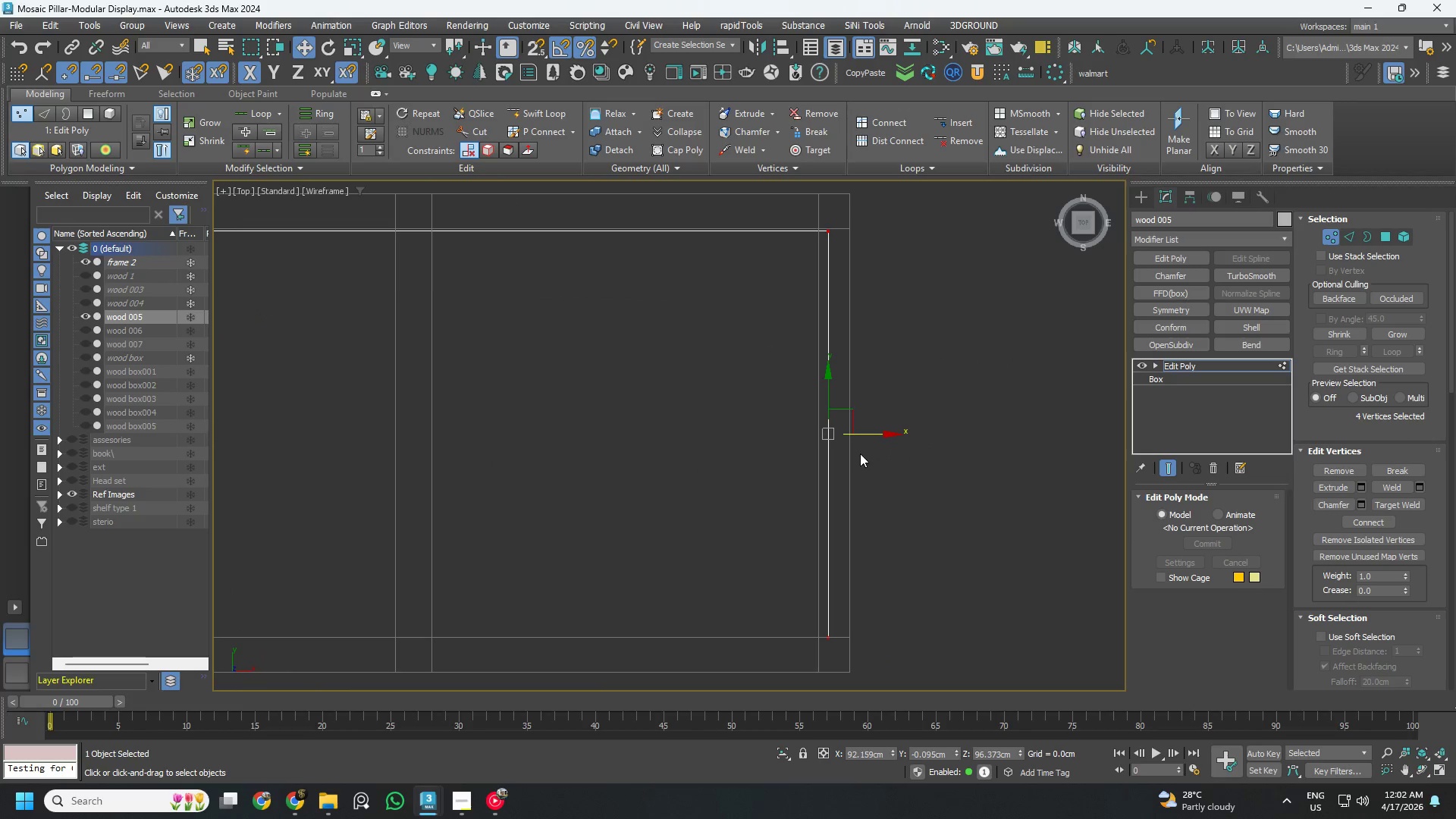 
left_click_drag(start_coordinate=[871, 434], to_coordinate=[809, 382])
 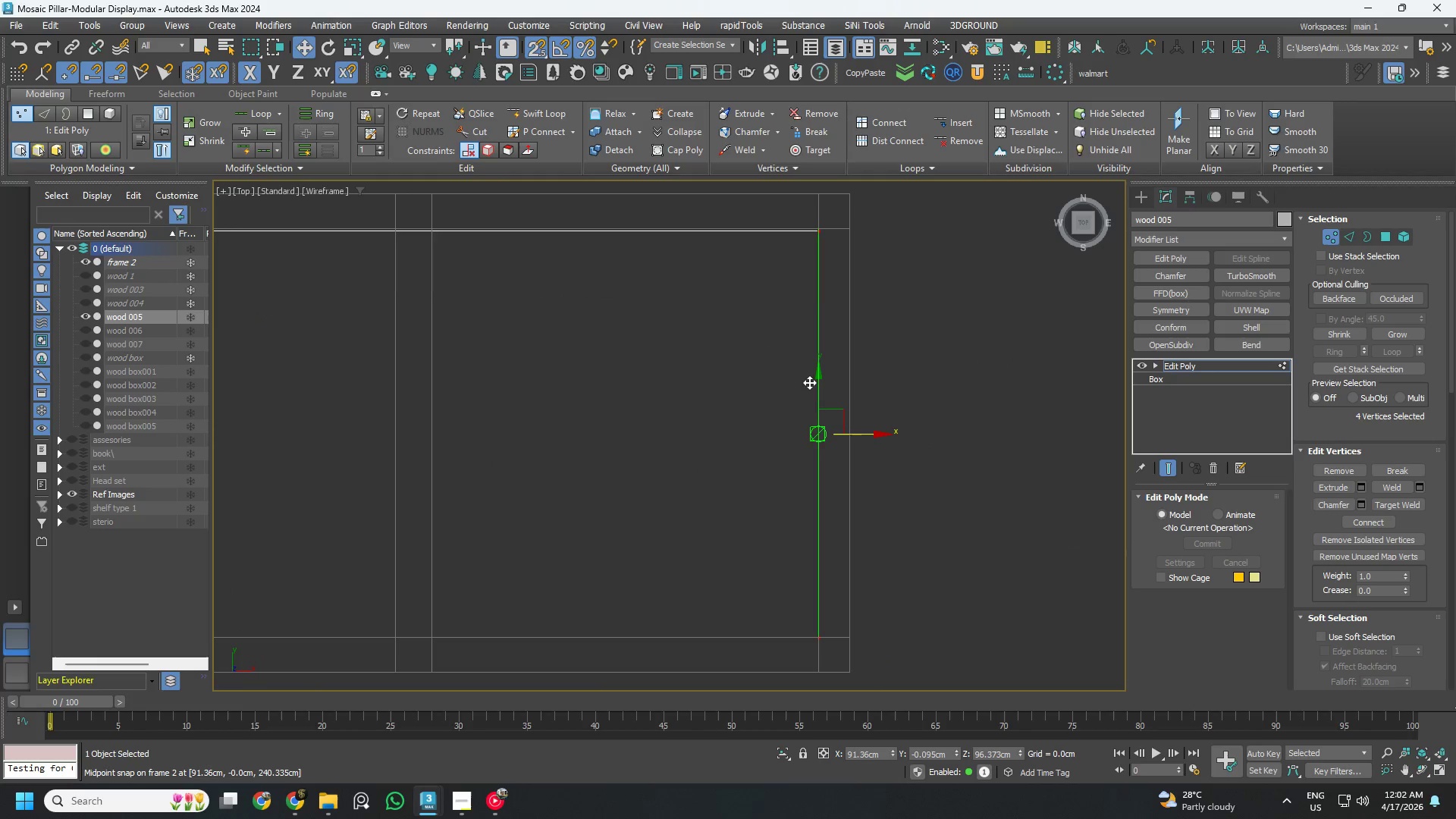 
scroll: coordinate [809, 382], scroll_direction: down, amount: 3.0
 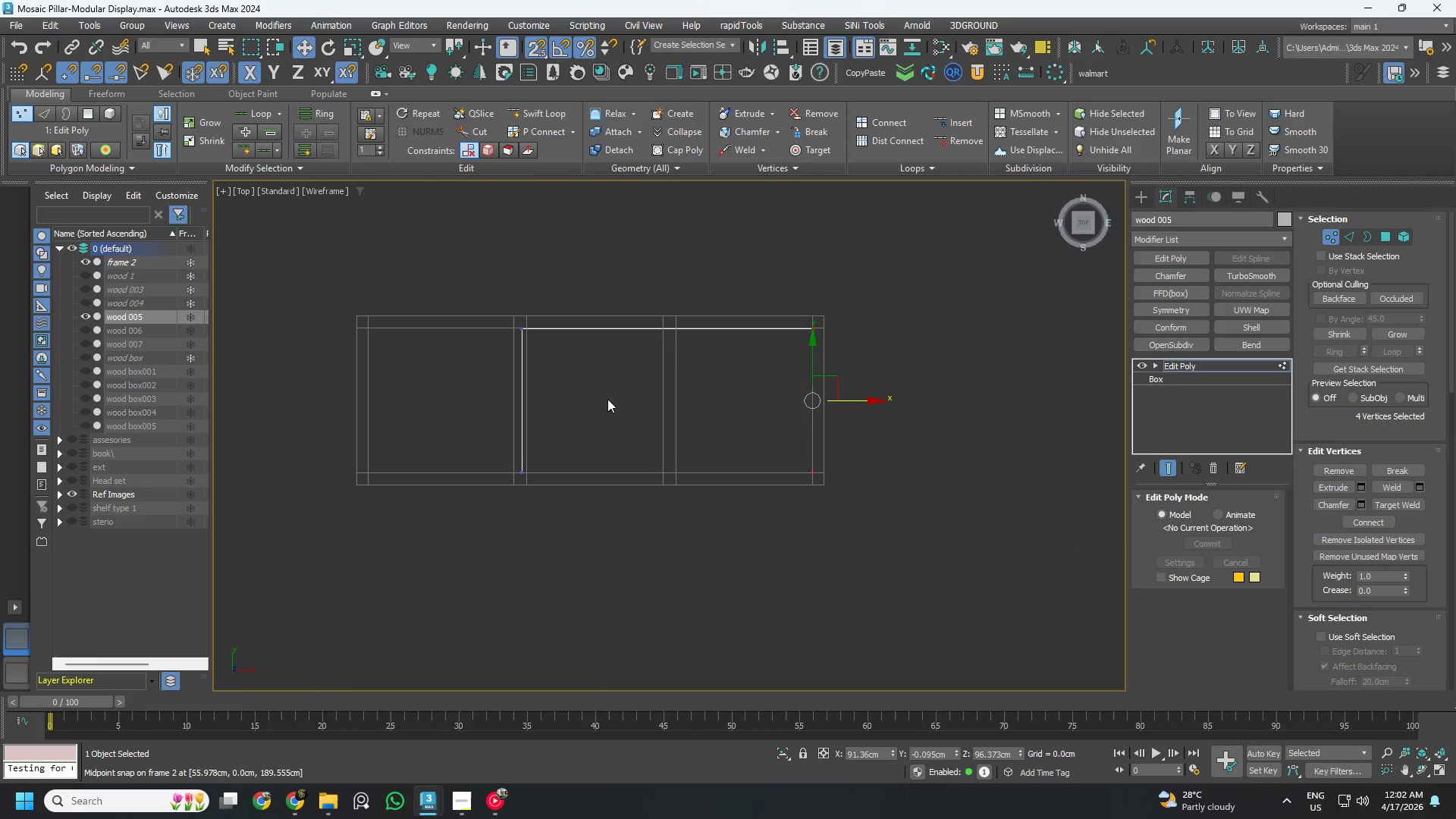 
scroll: coordinate [606, 398], scroll_direction: up, amount: 1.0
 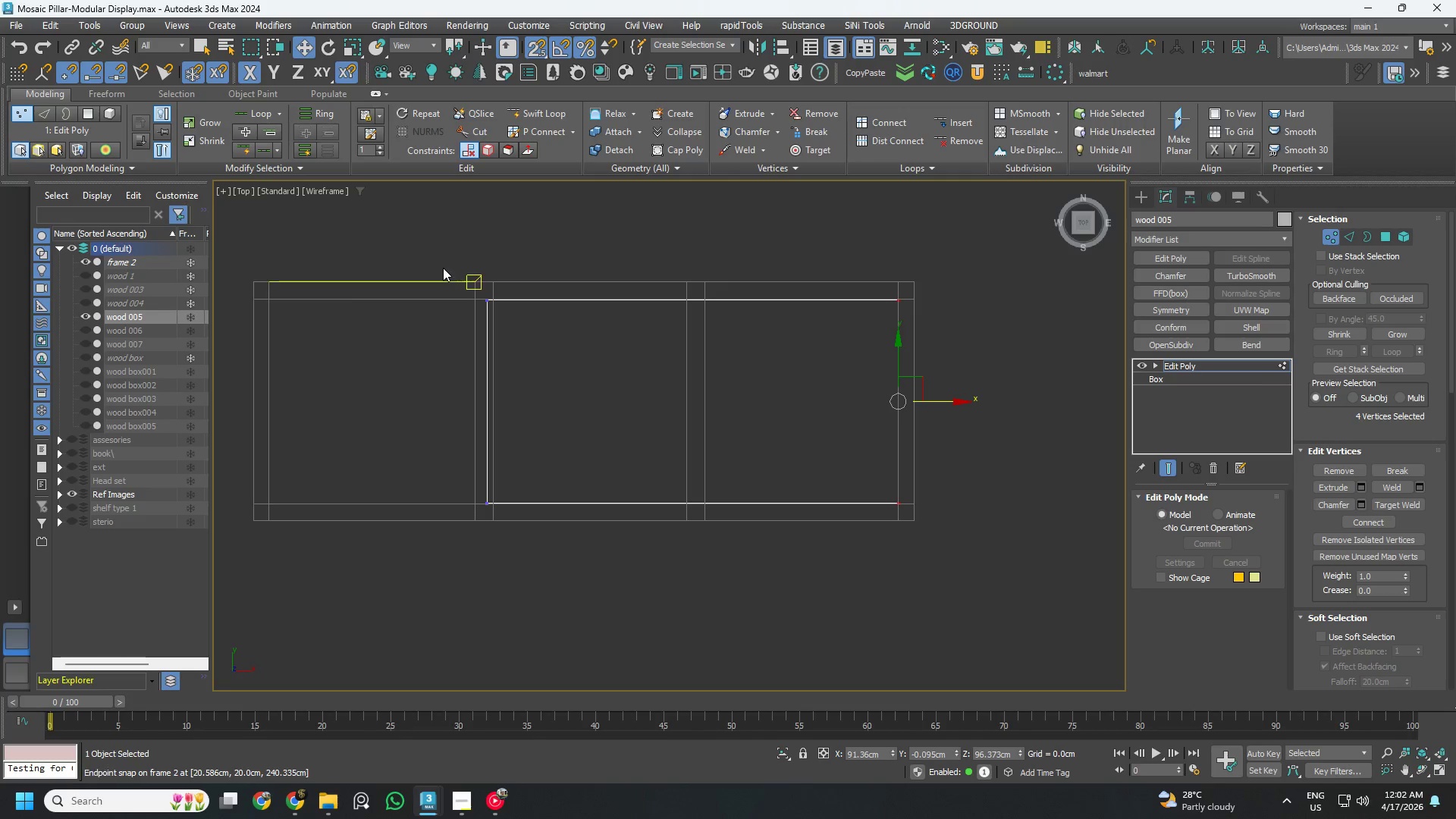 
left_click_drag(start_coordinate=[442, 266], to_coordinate=[526, 560])
 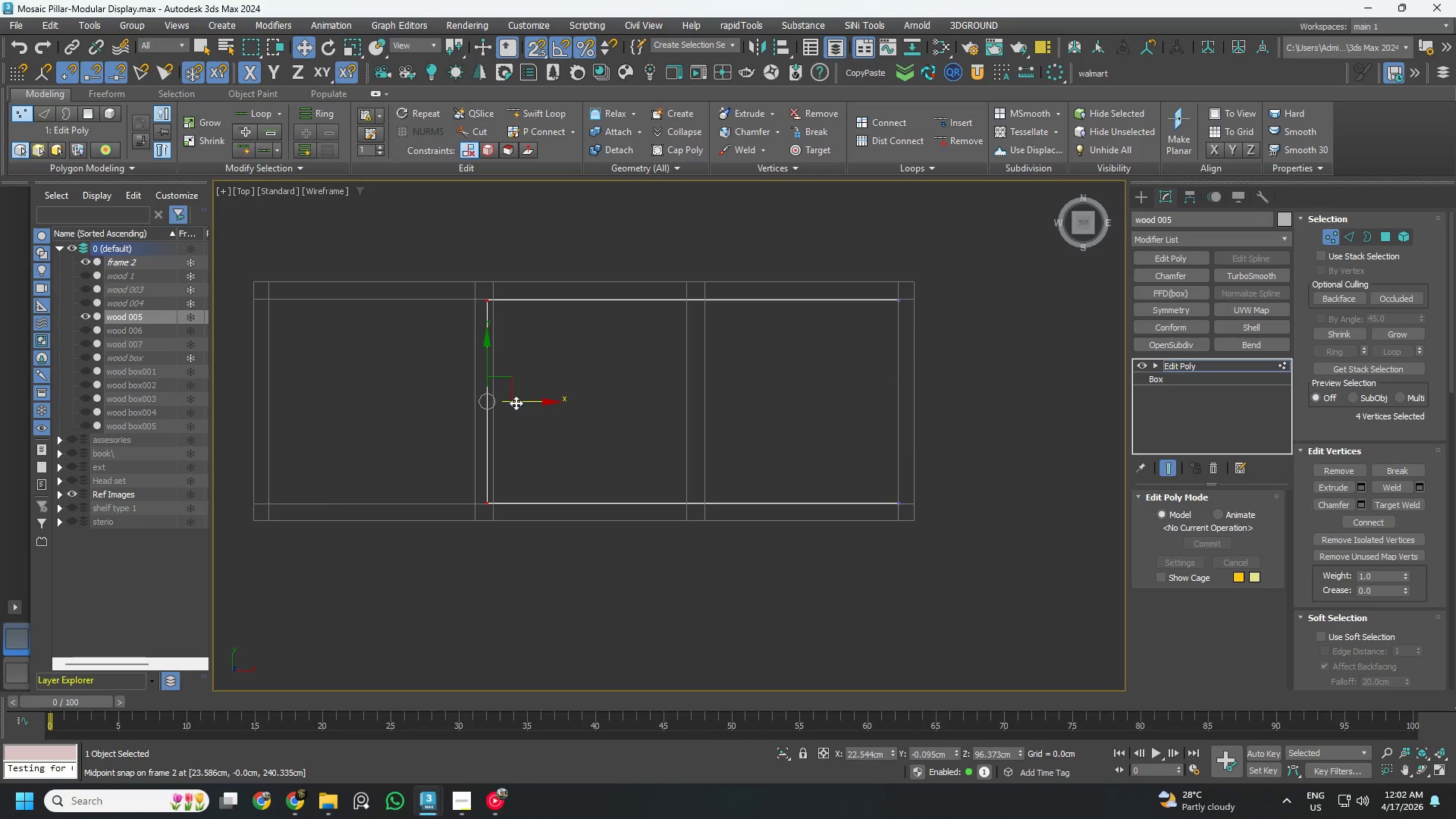 
left_click_drag(start_coordinate=[517, 403], to_coordinate=[506, 381])
 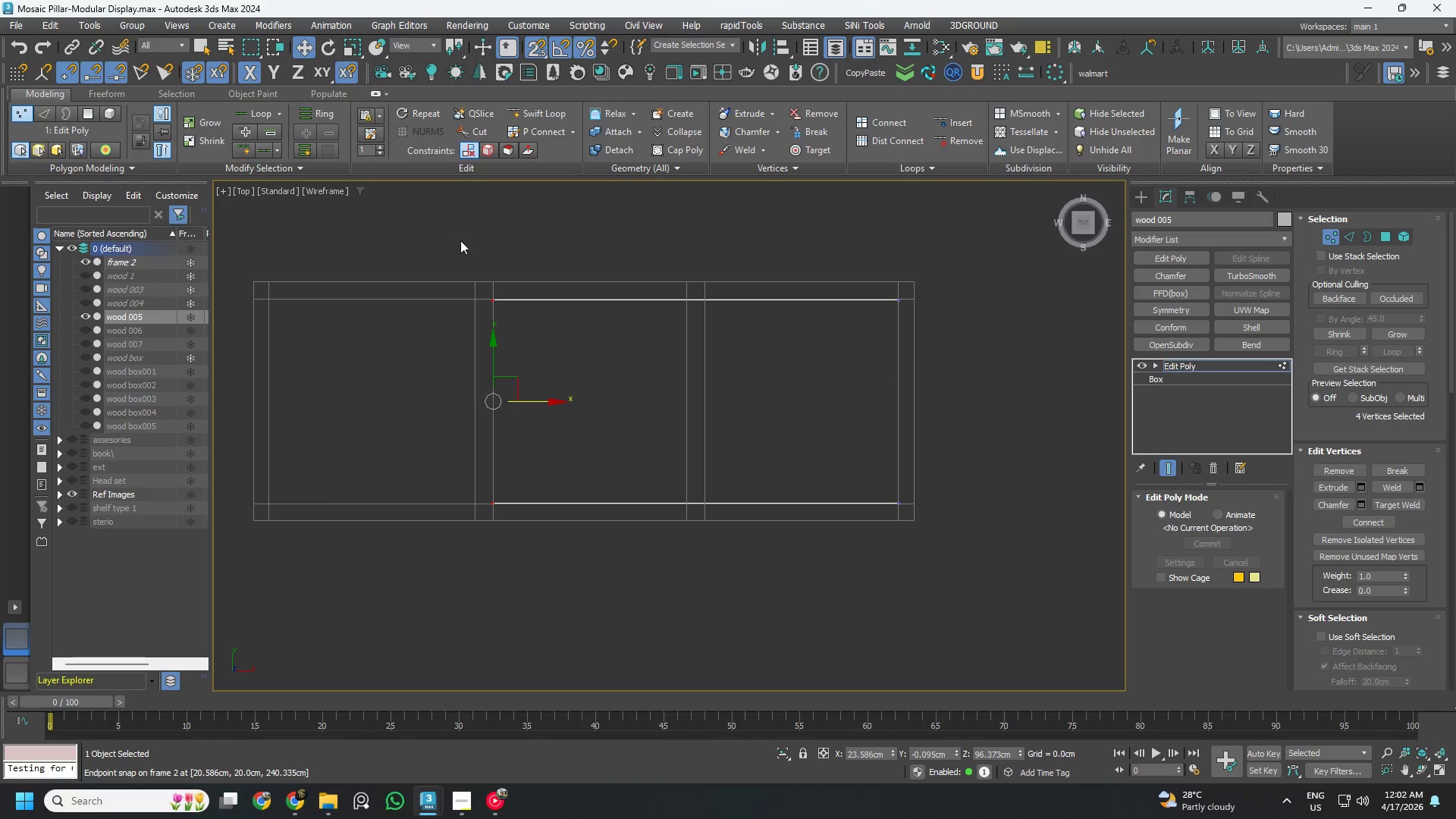 
left_click_drag(start_coordinate=[460, 240], to_coordinate=[1017, 330])
 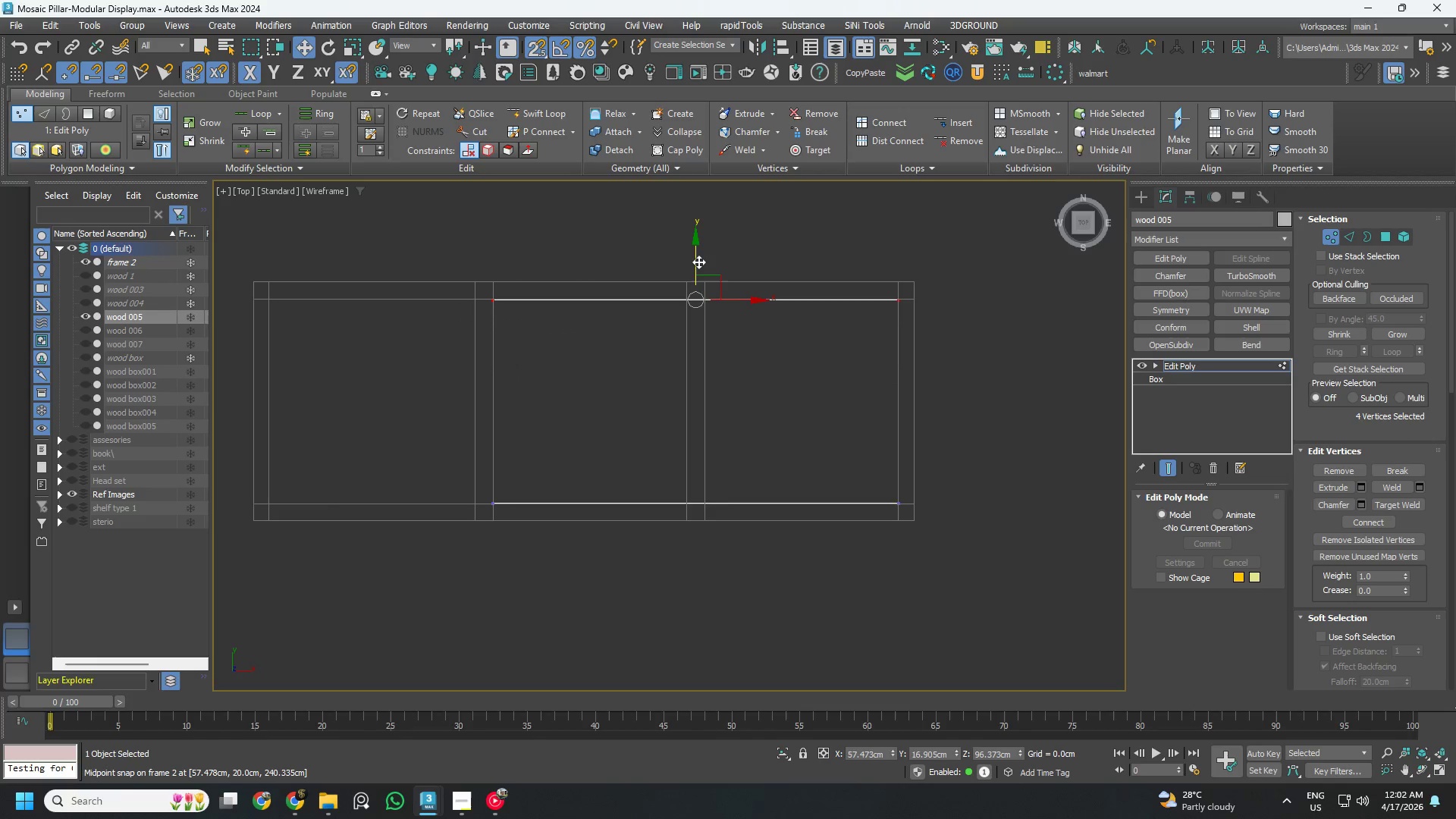 
left_click_drag(start_coordinate=[698, 259], to_coordinate=[762, 312])
 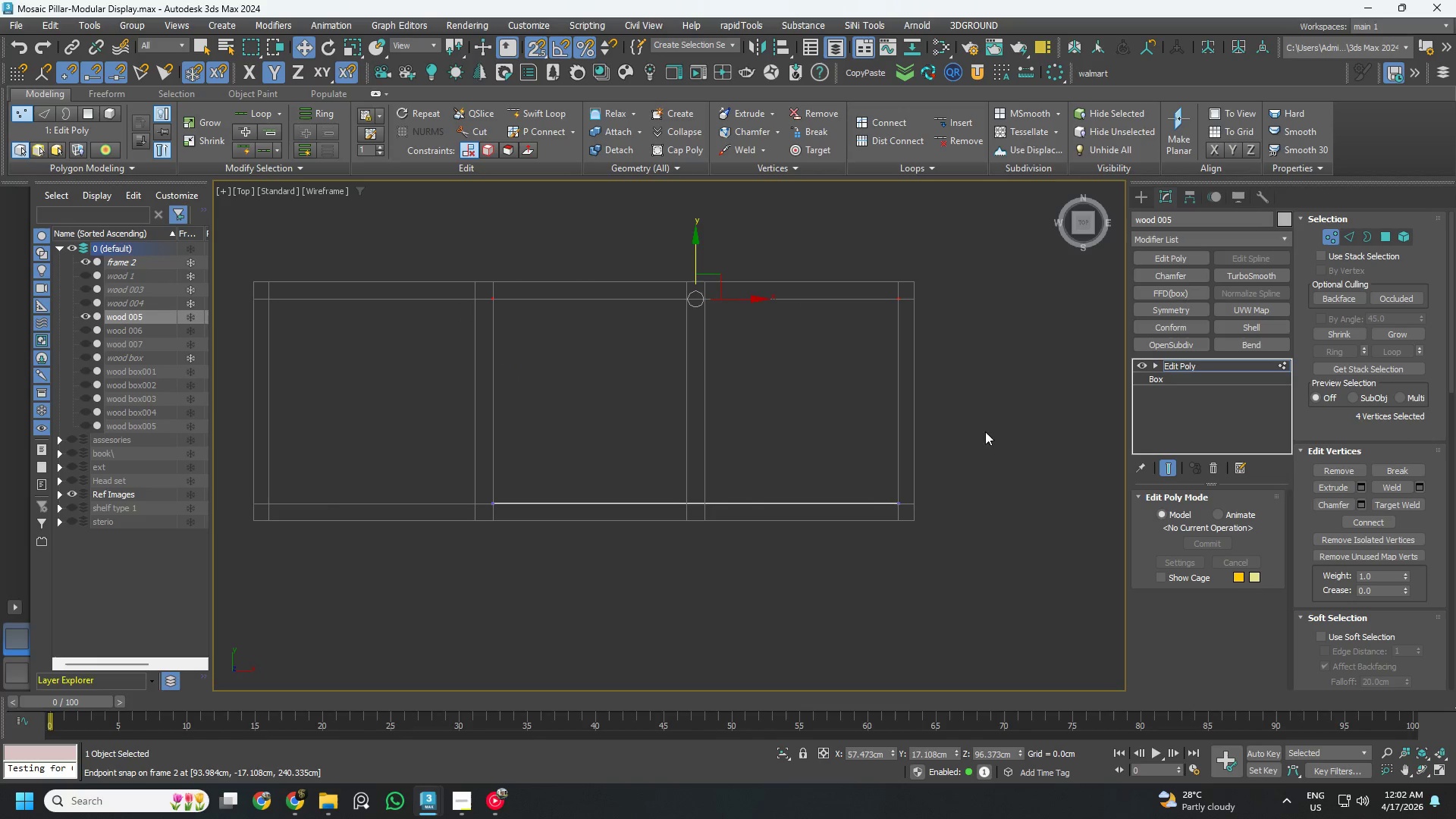 
left_click_drag(start_coordinate=[983, 431], to_coordinate=[340, 626])
 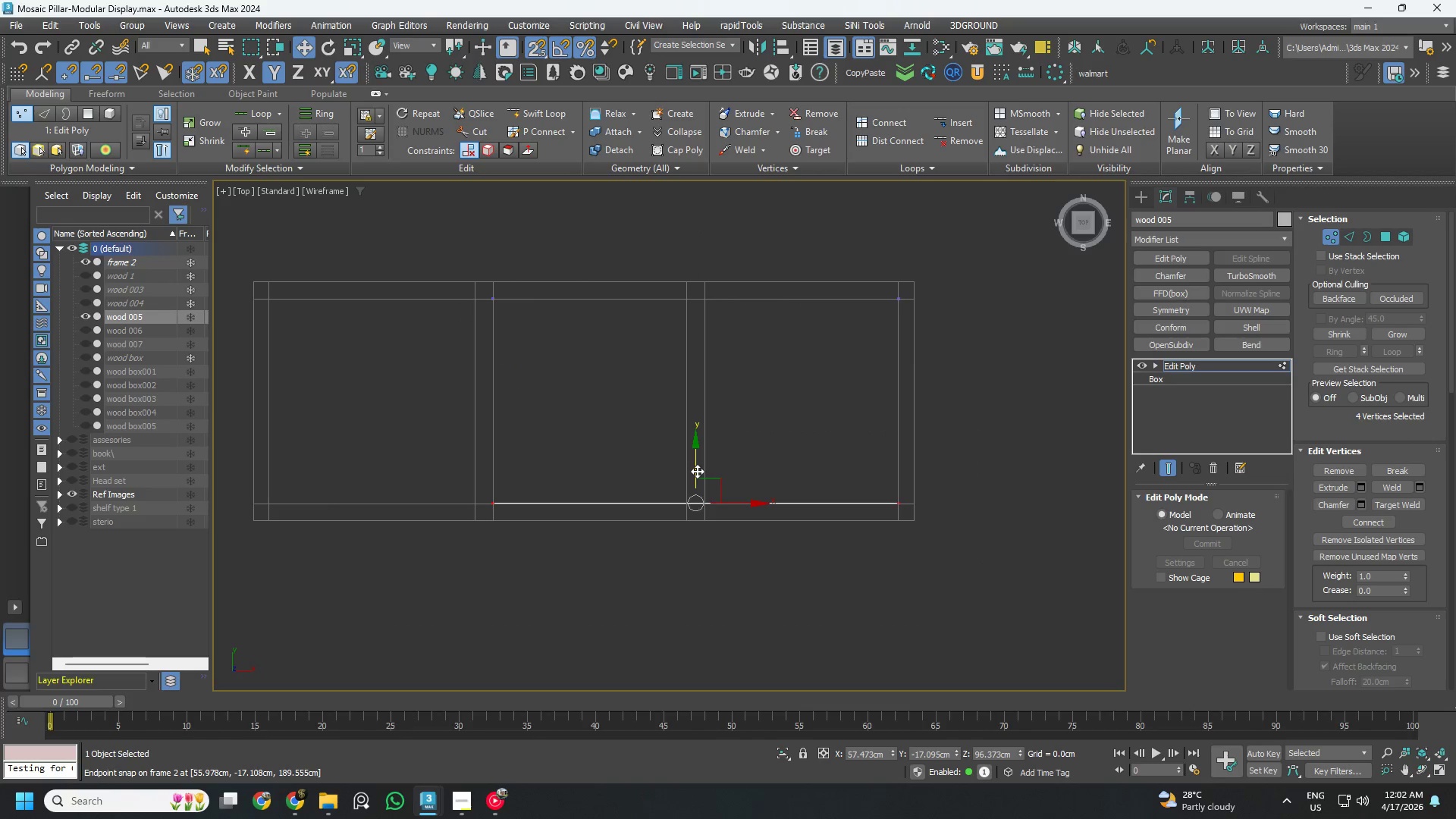 
left_click_drag(start_coordinate=[697, 471], to_coordinate=[788, 494])
 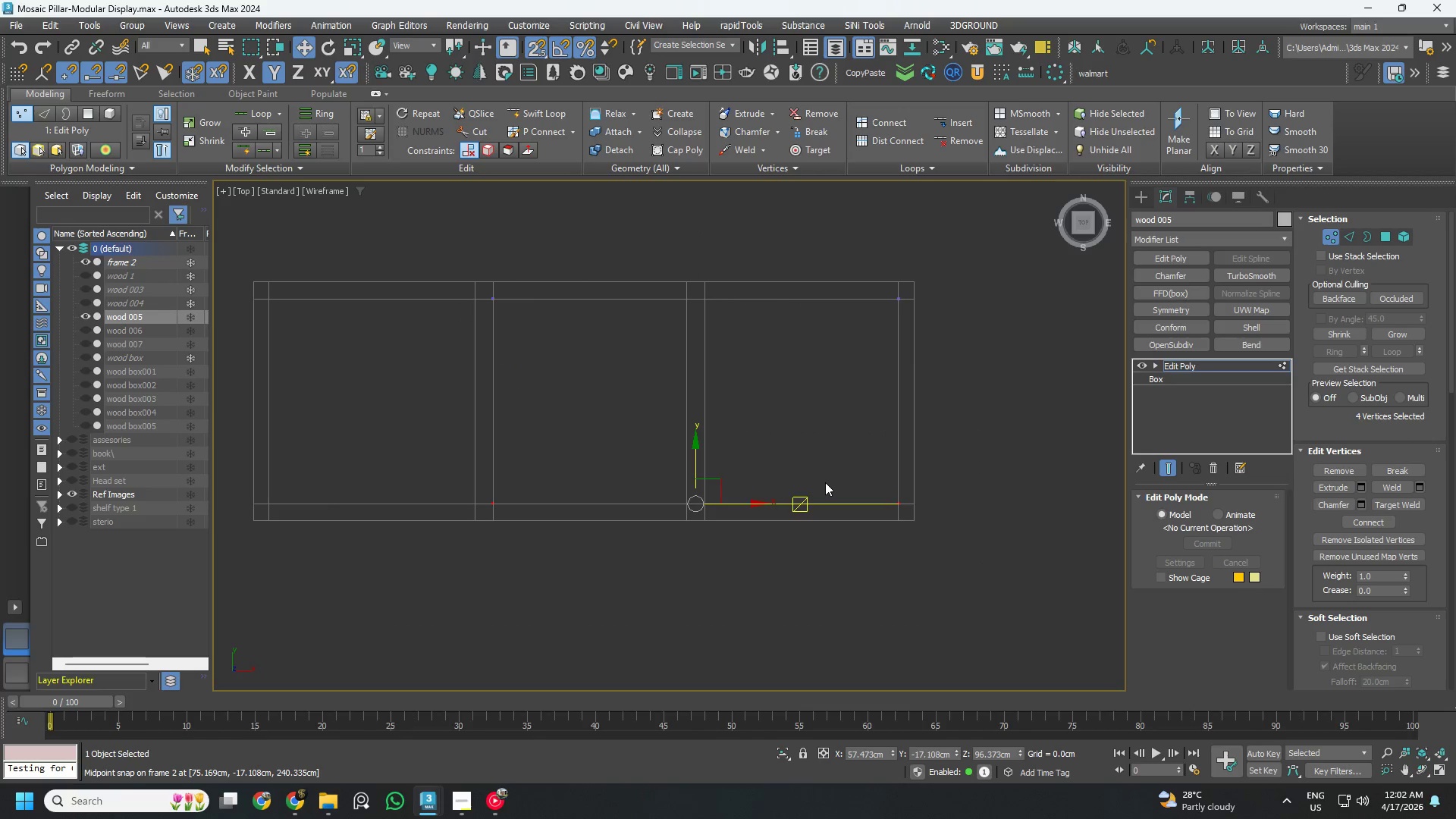 
key(S)
 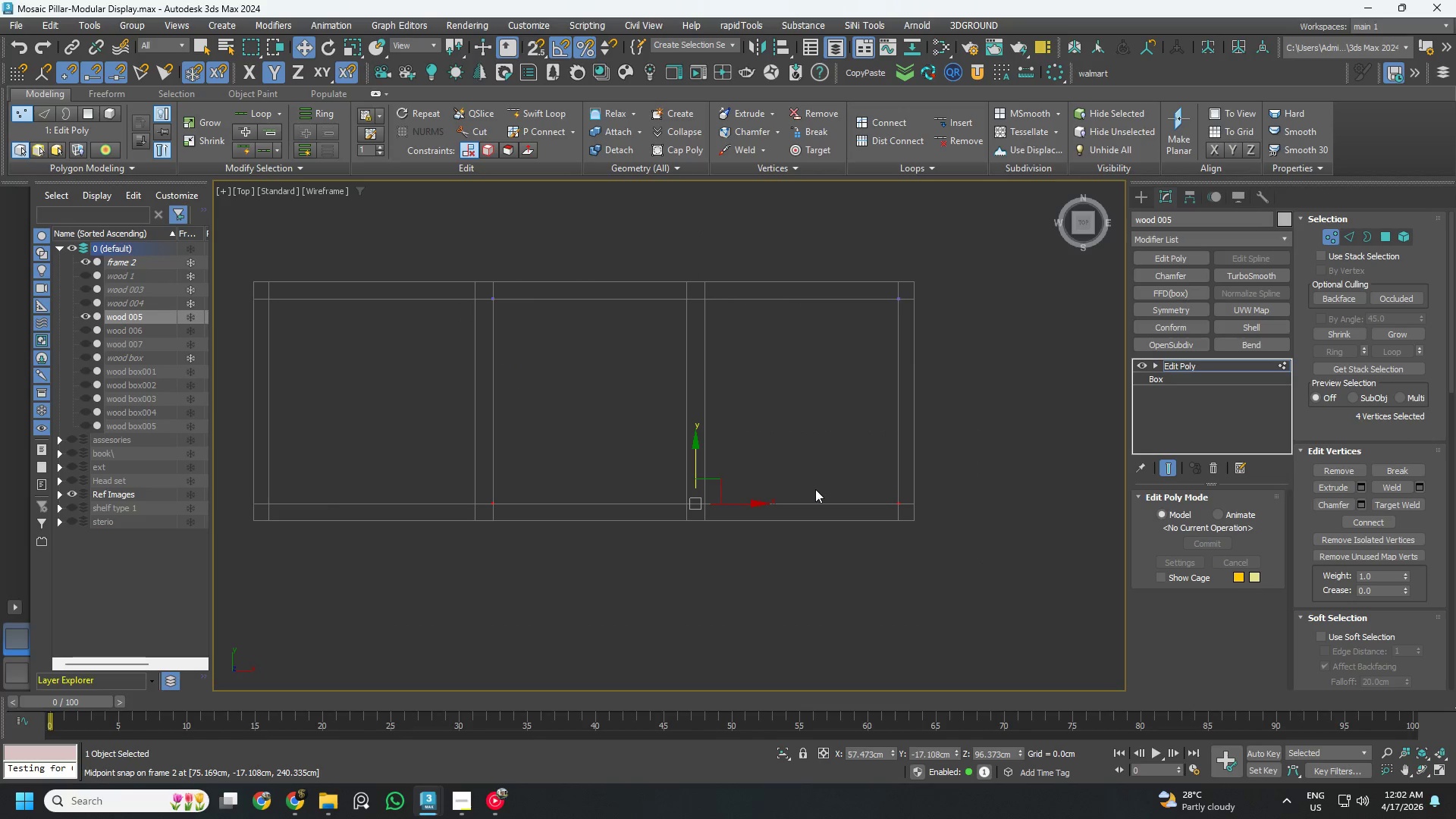 
hold_key(key=AltLeft, duration=0.97)
 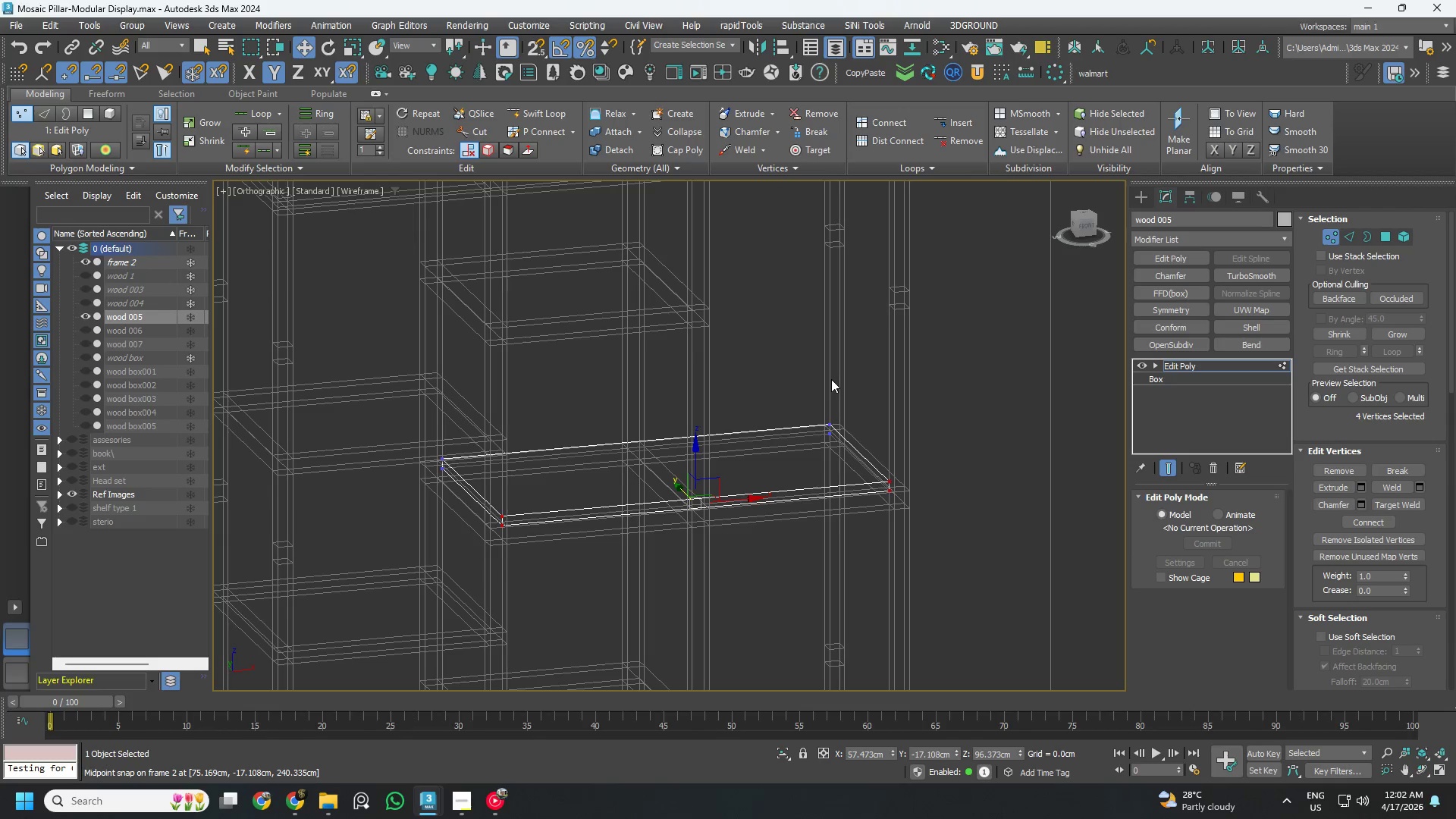 
key(F3)
 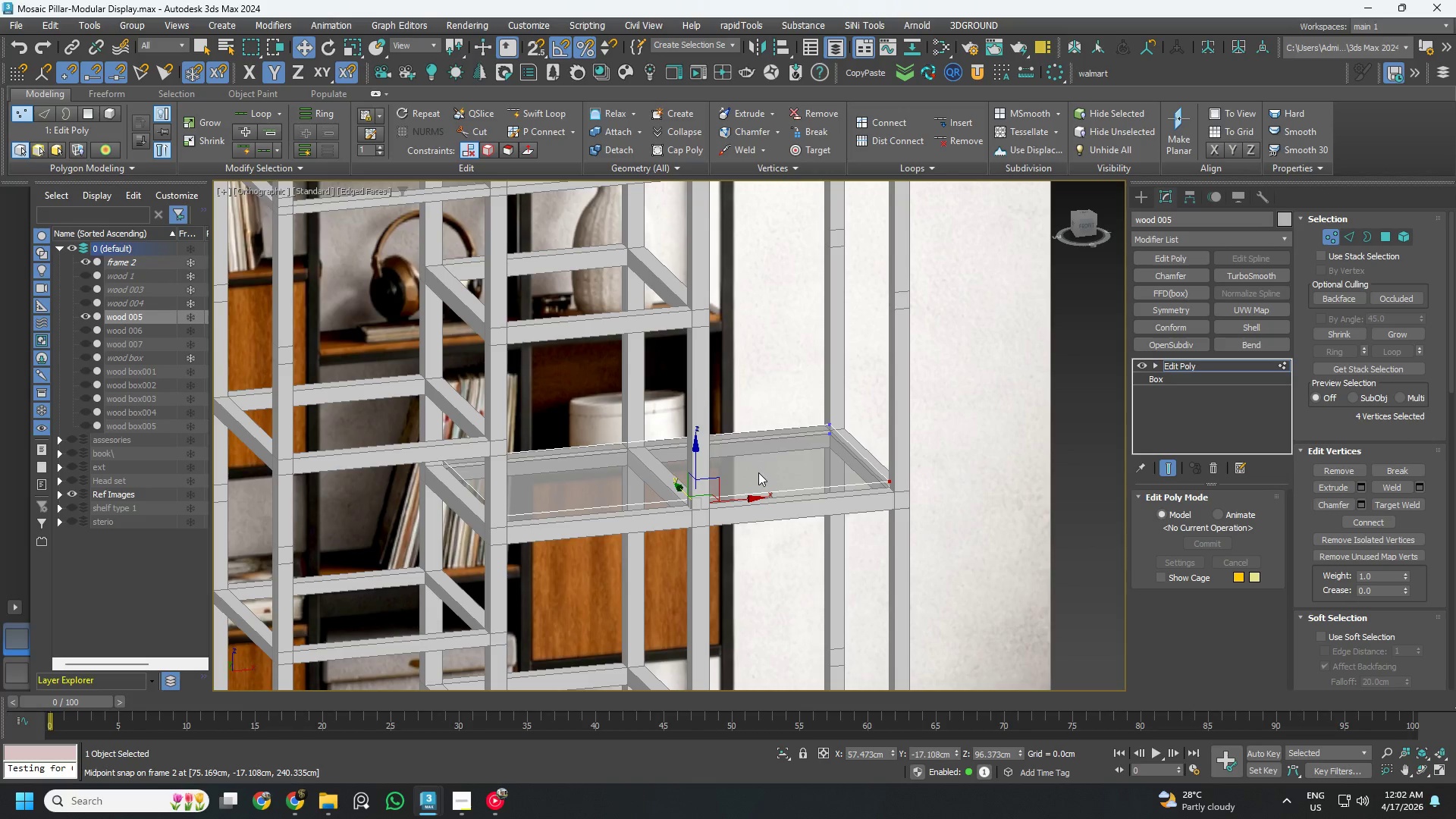 
hold_key(key=AltLeft, duration=3.7)
 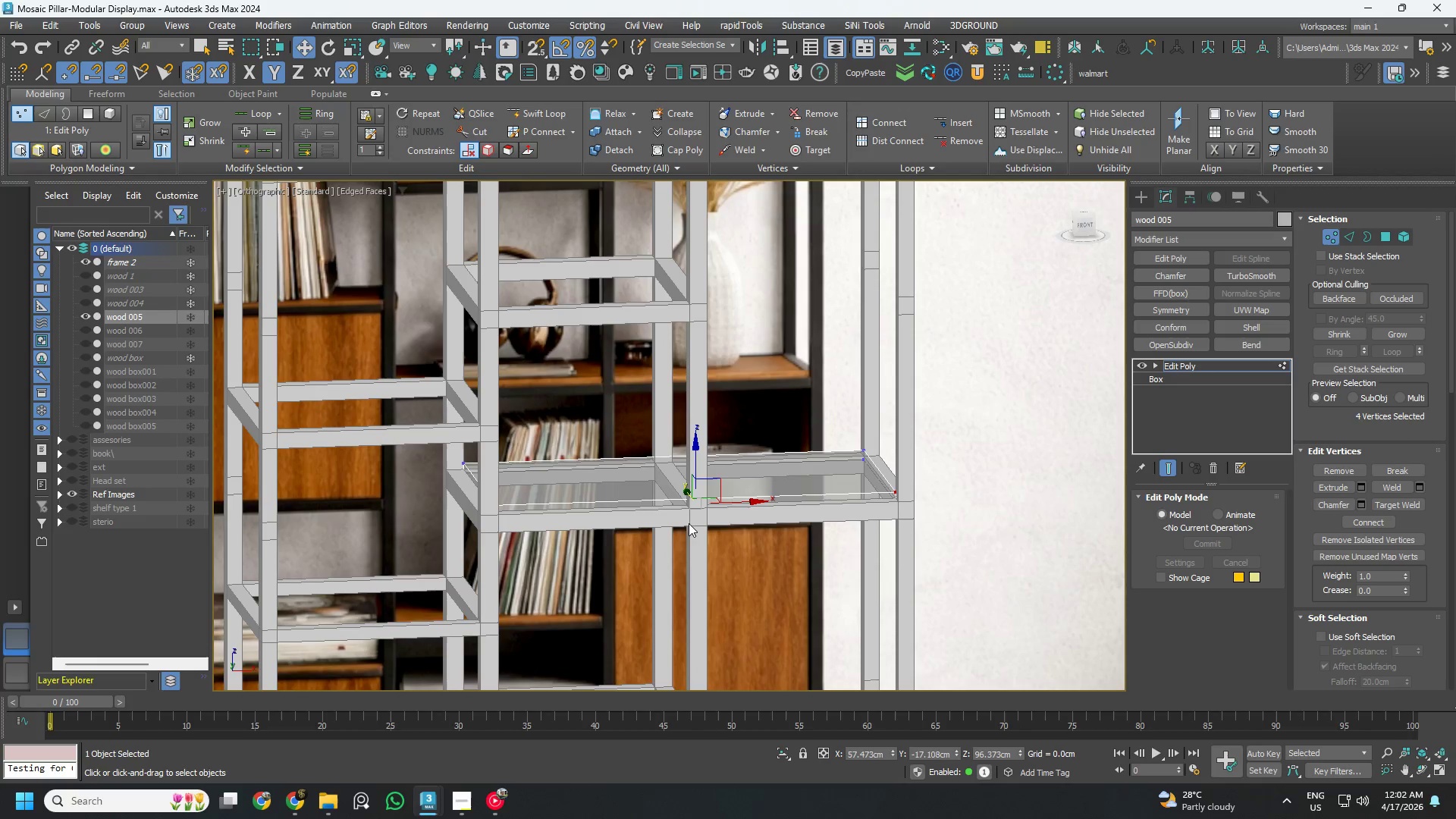 
hold_key(key=AltLeft, duration=1.01)
 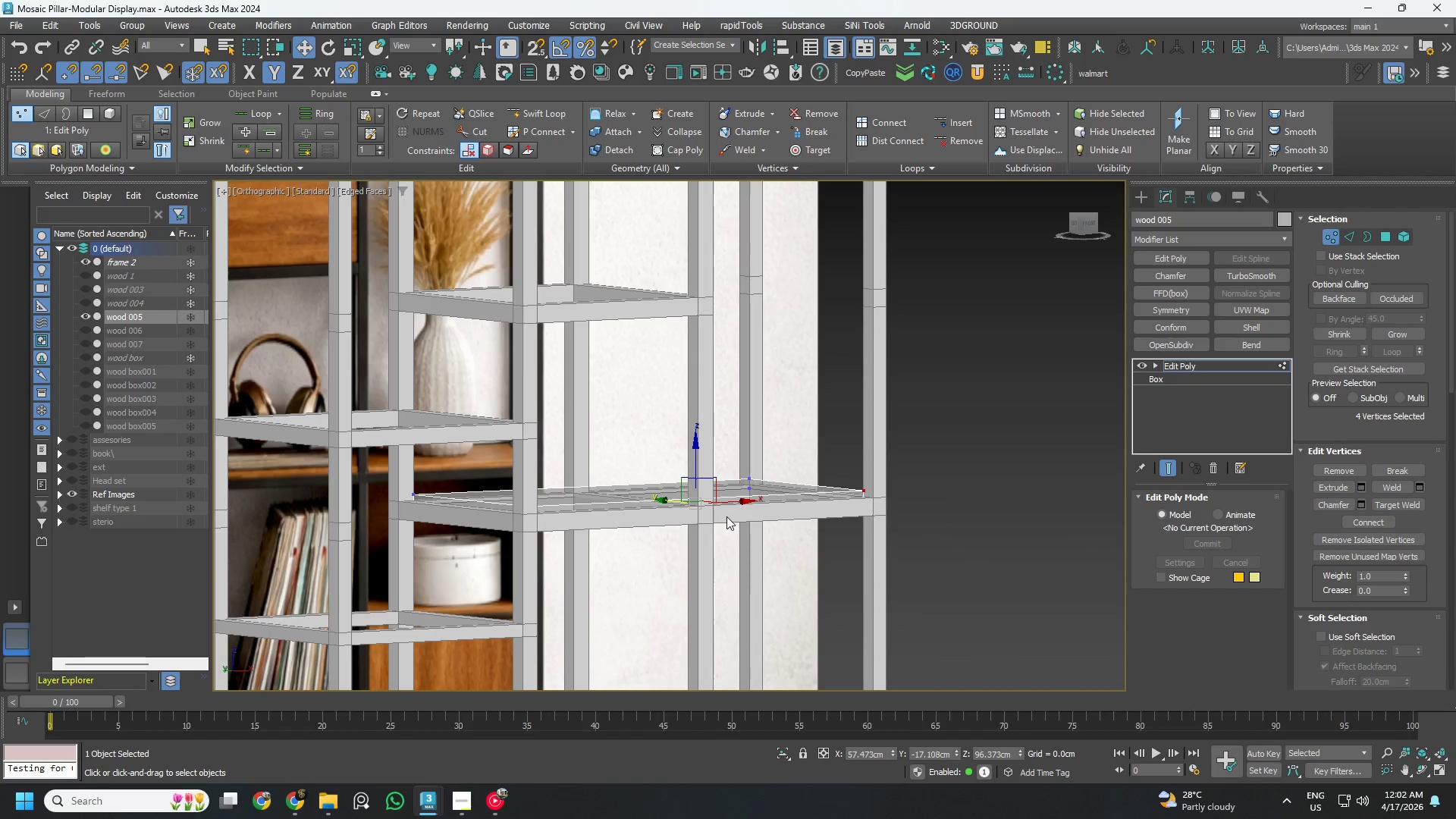 
key(1)
 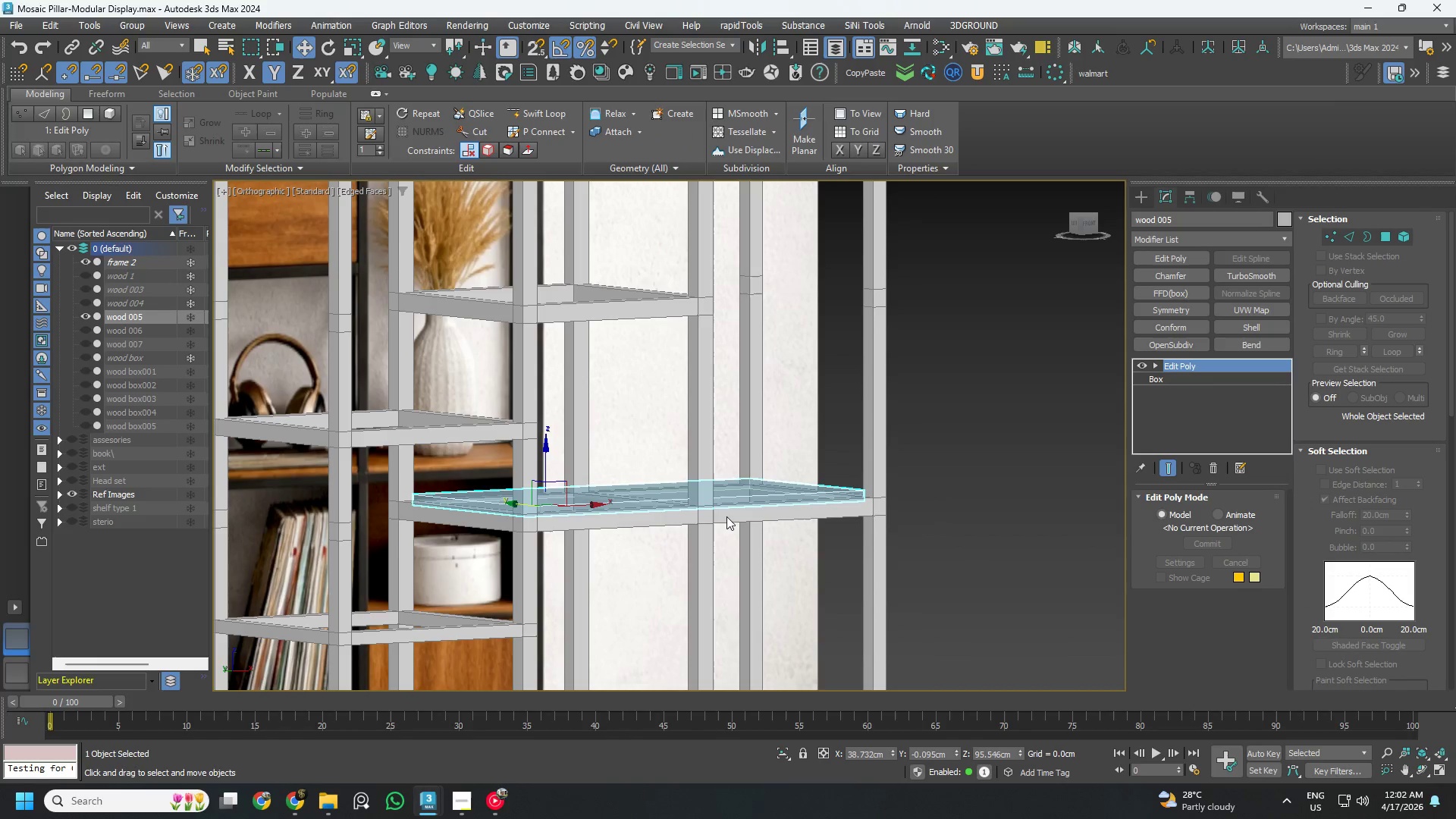 
key(Control+ControlLeft)
 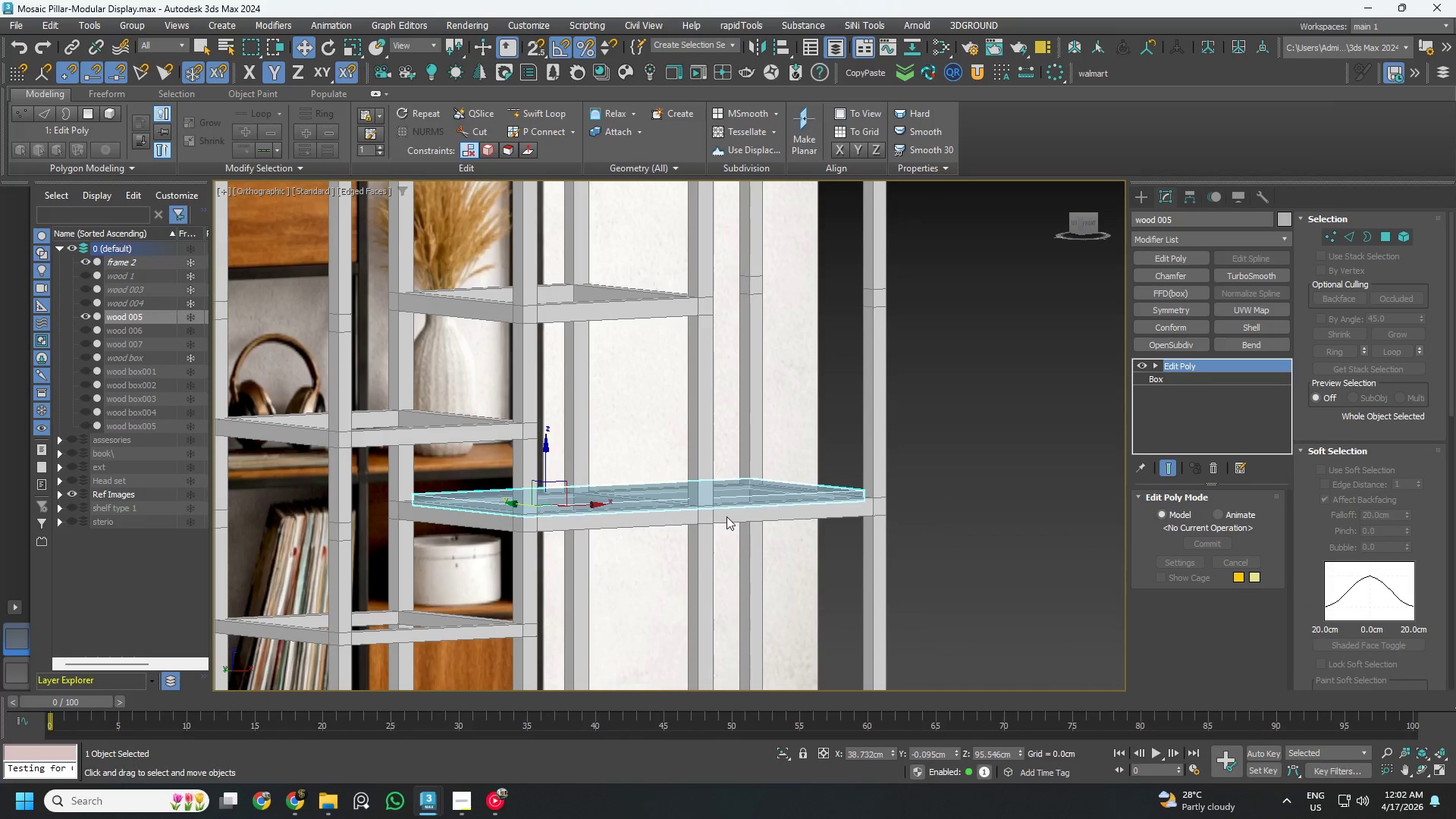 
key(Control+S)
 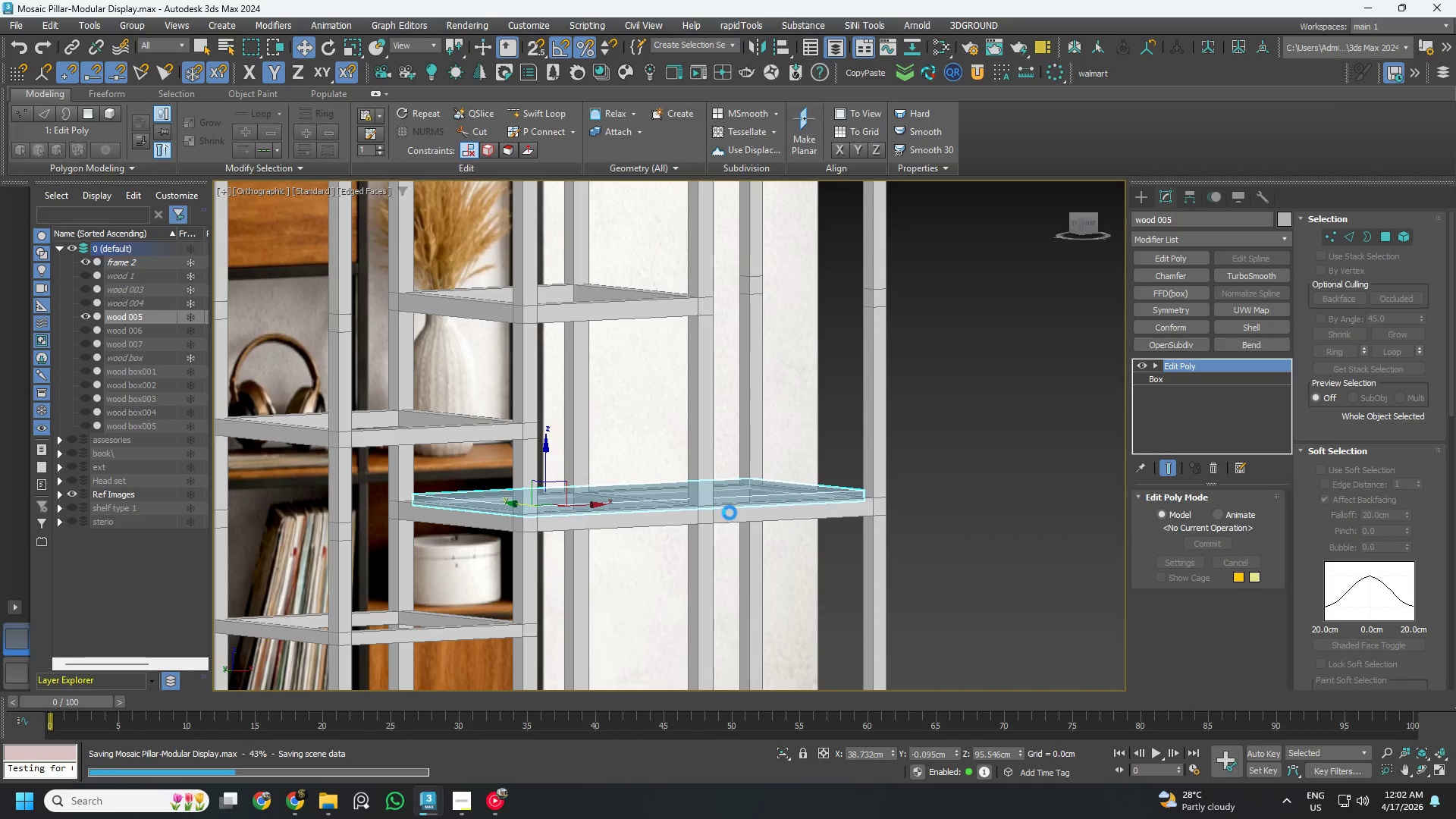 
hold_key(key=AltLeft, duration=0.91)
 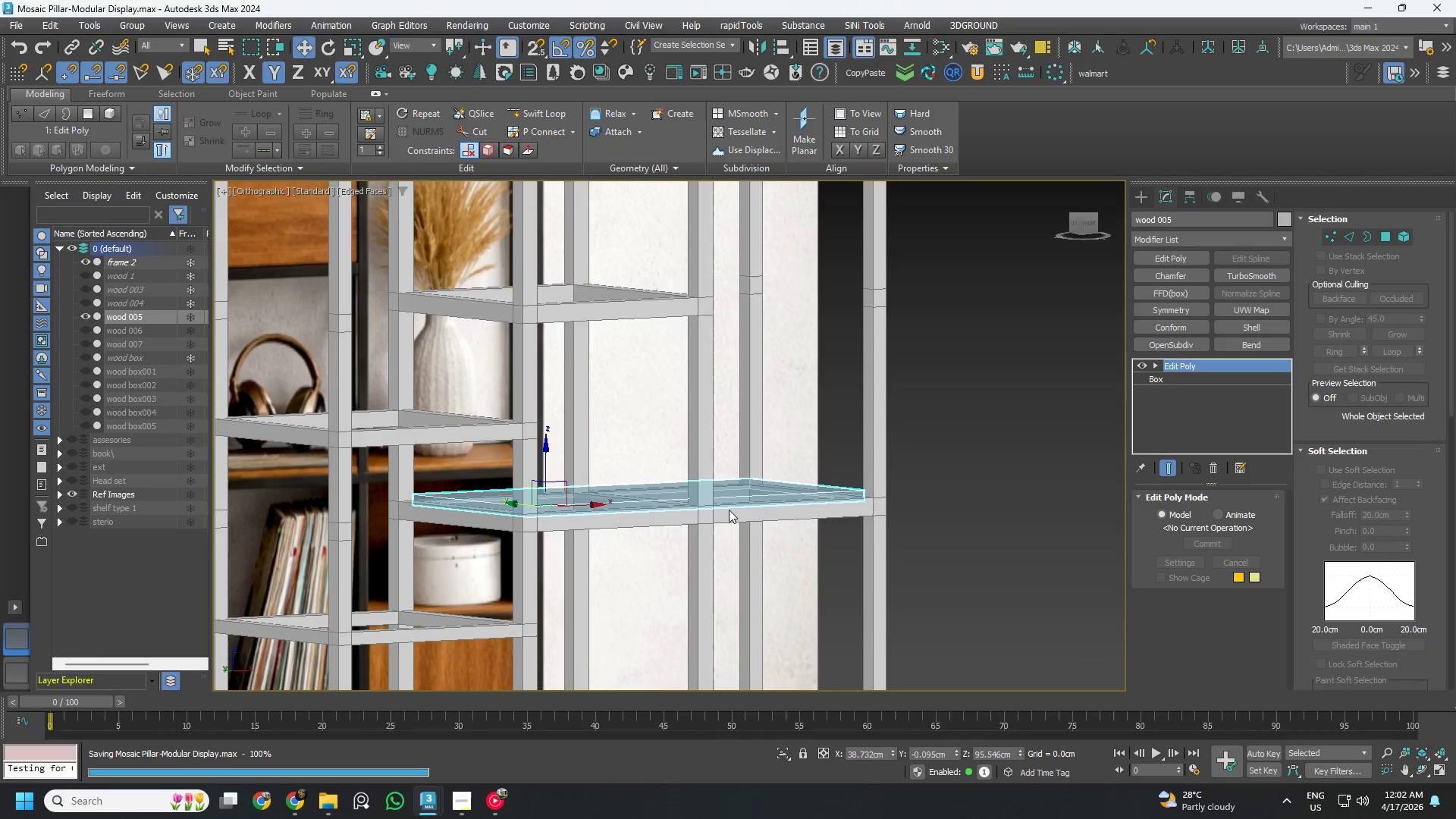 
hold_key(key=AltLeft, duration=0.39)
 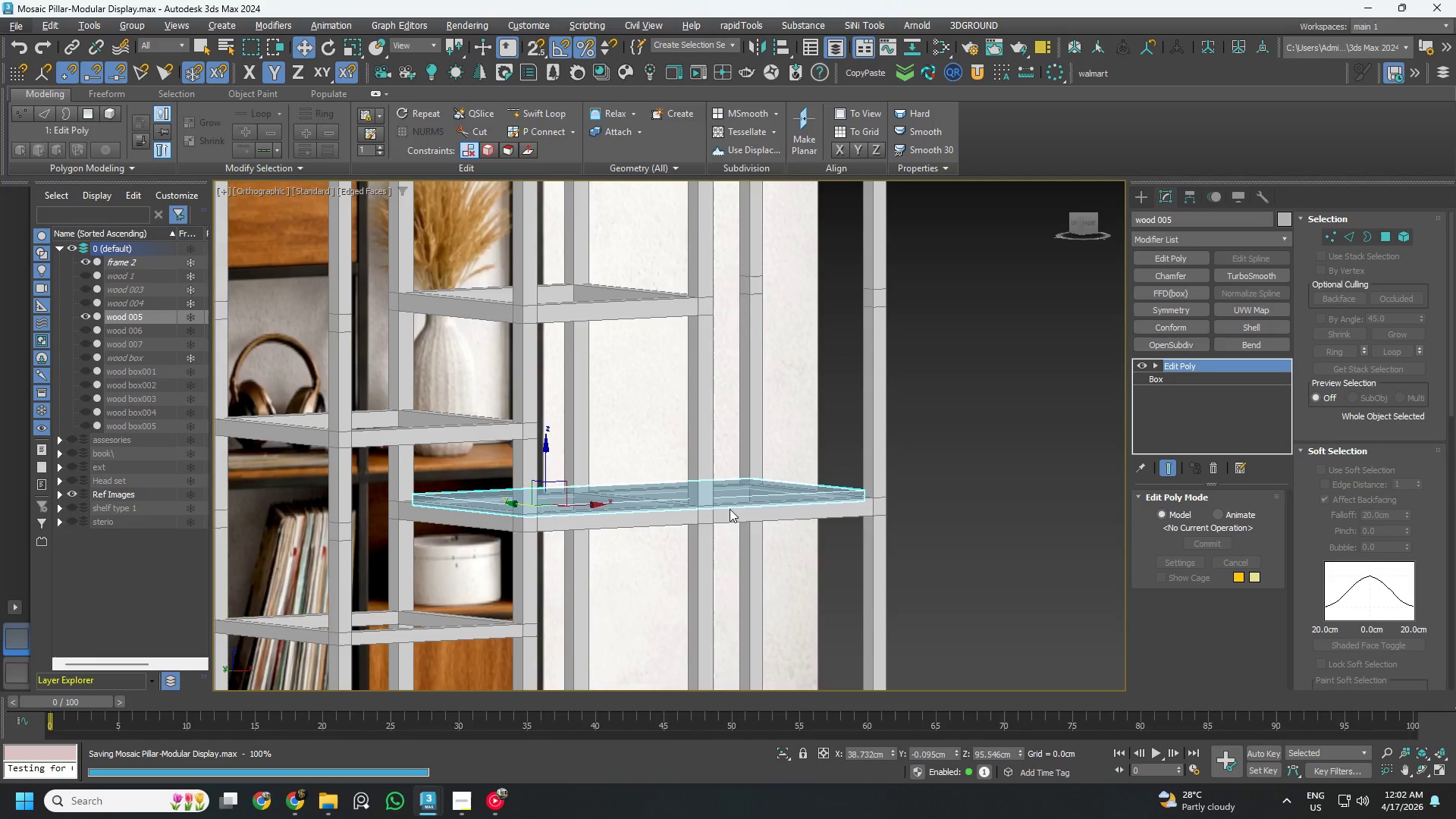 
hold_key(key=AltLeft, duration=1.77)
 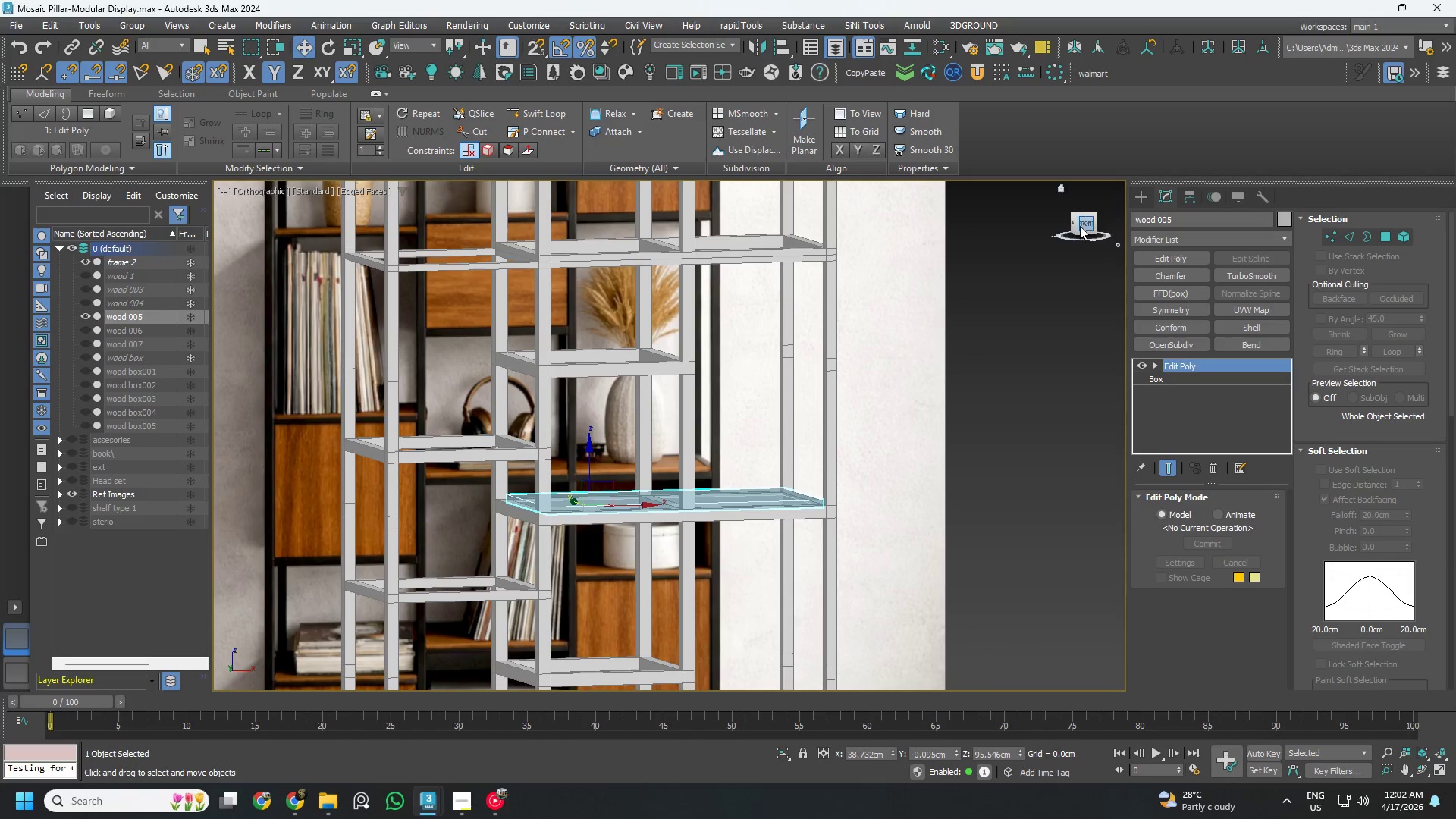 
scroll: coordinate [730, 509], scroll_direction: down, amount: 1.0
 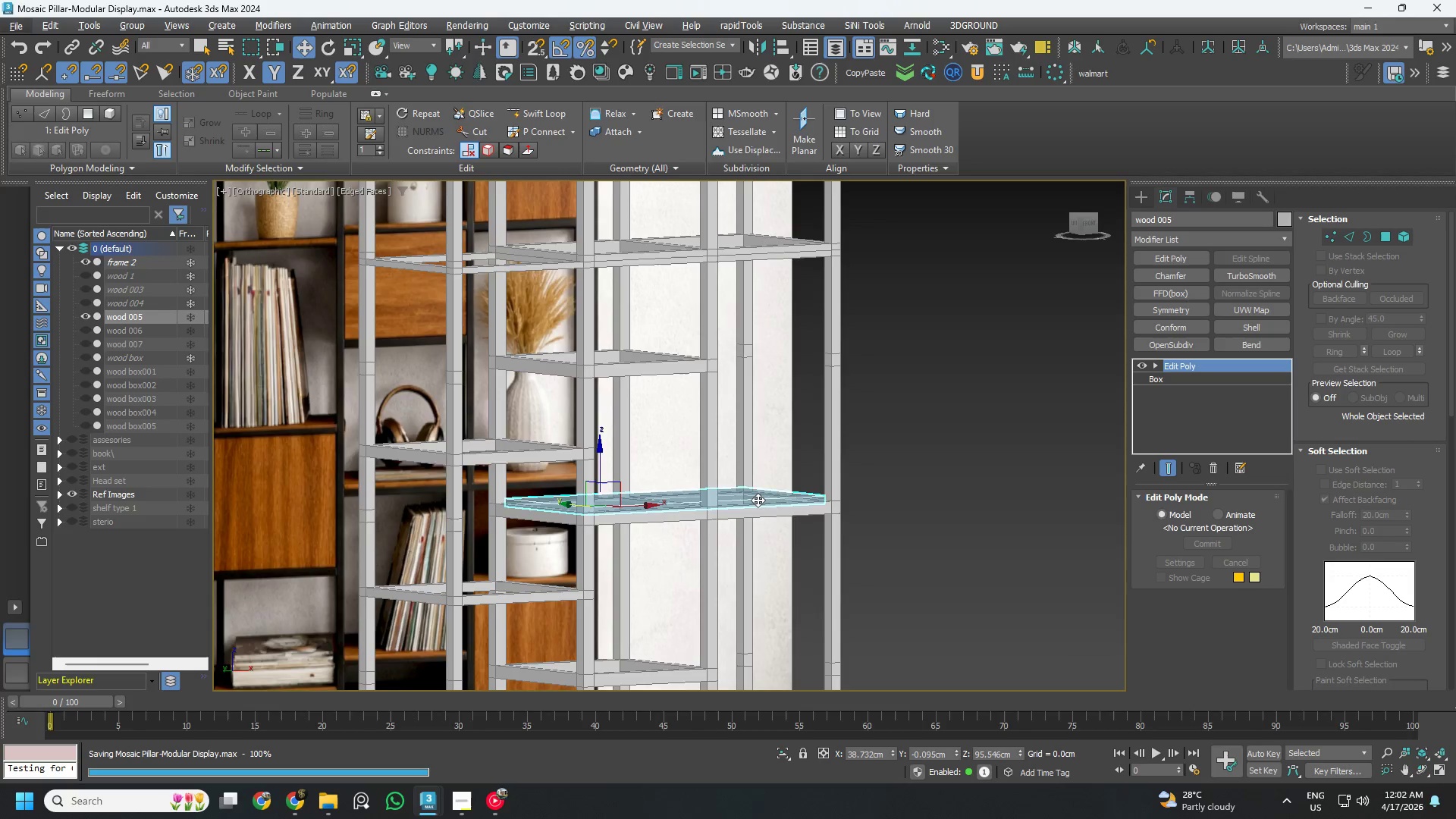 
left_click([1084, 224])
 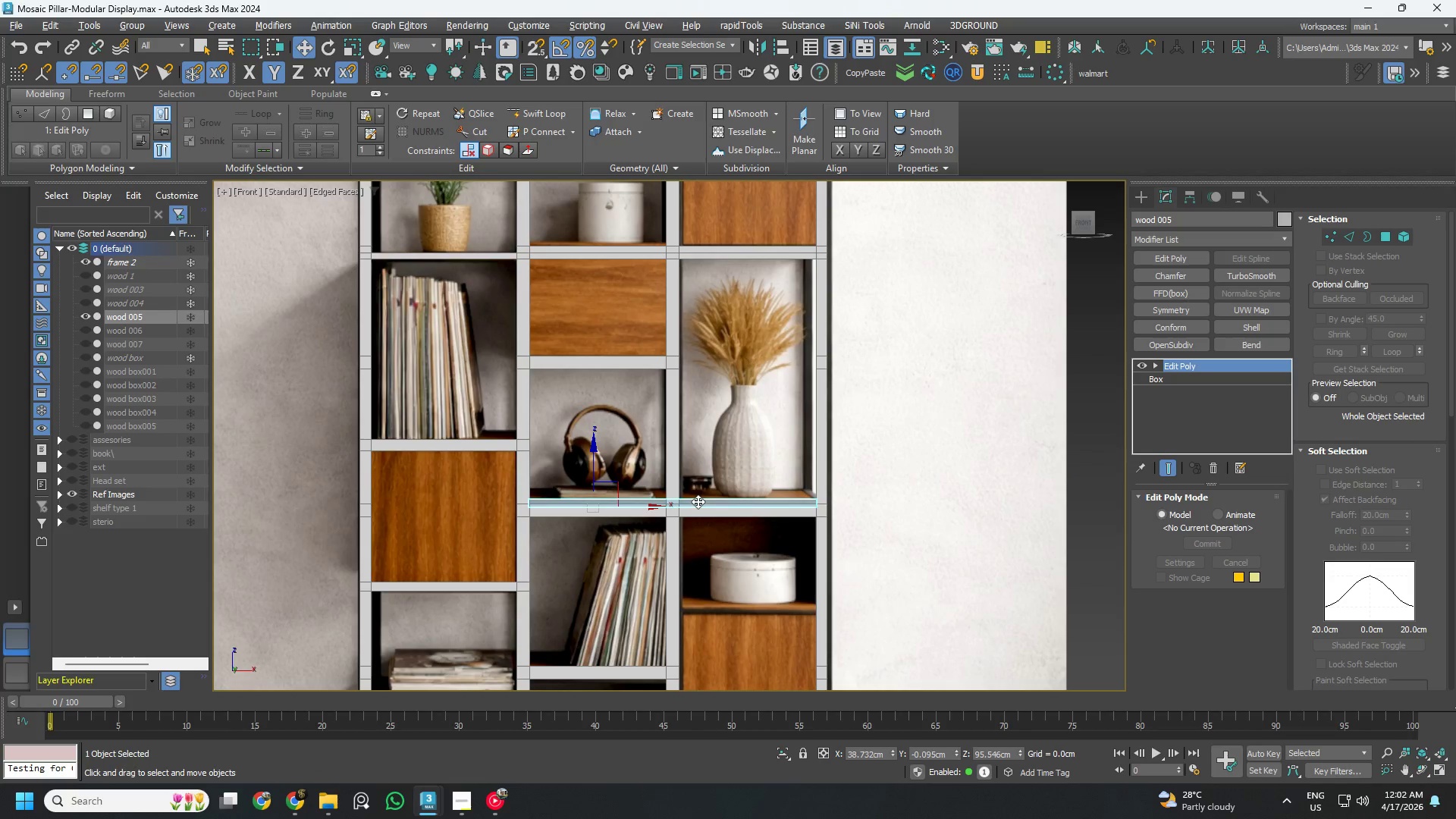 
scroll: coordinate [560, 491], scroll_direction: up, amount: 6.0
 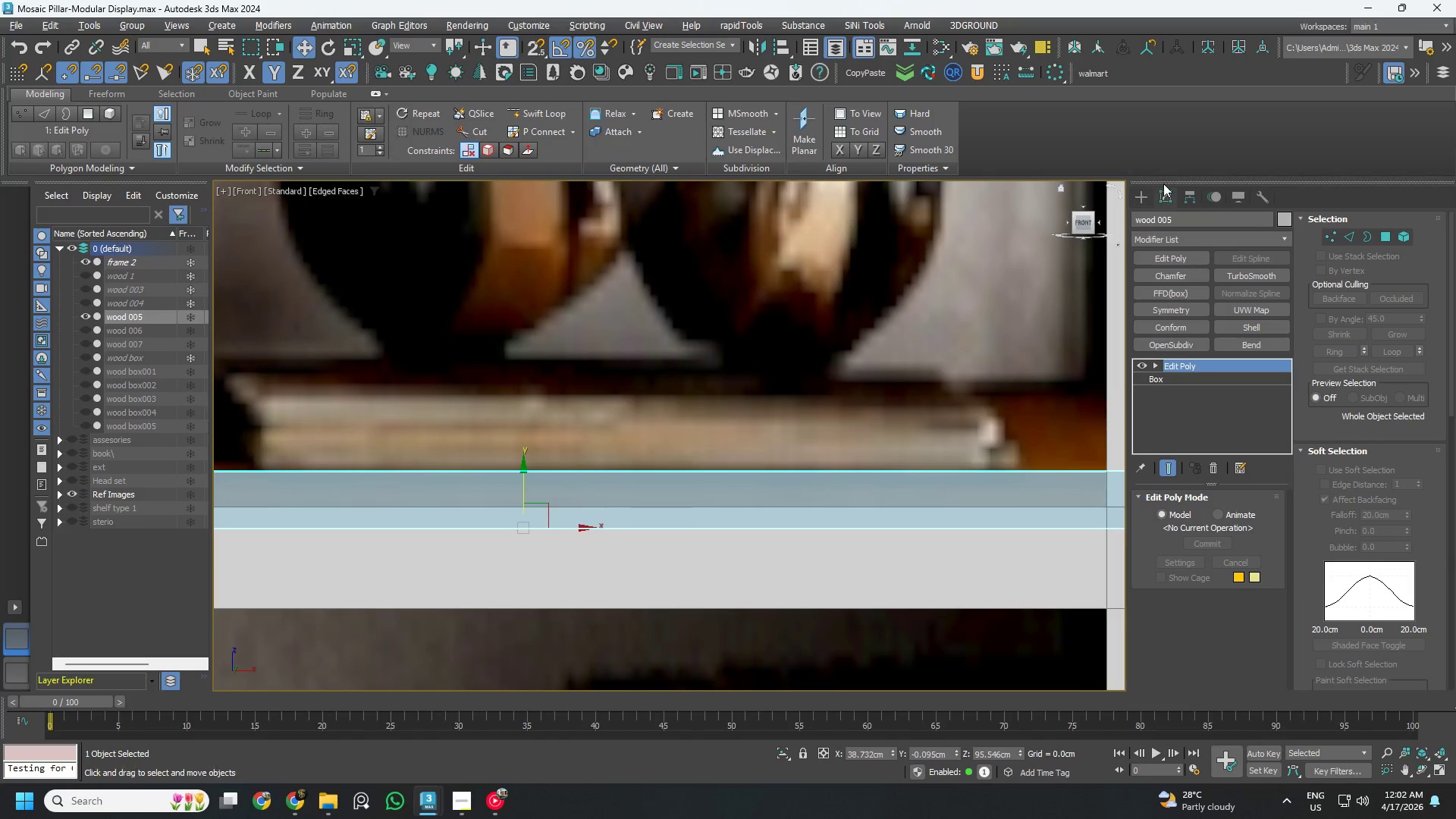 
left_click([1187, 195])
 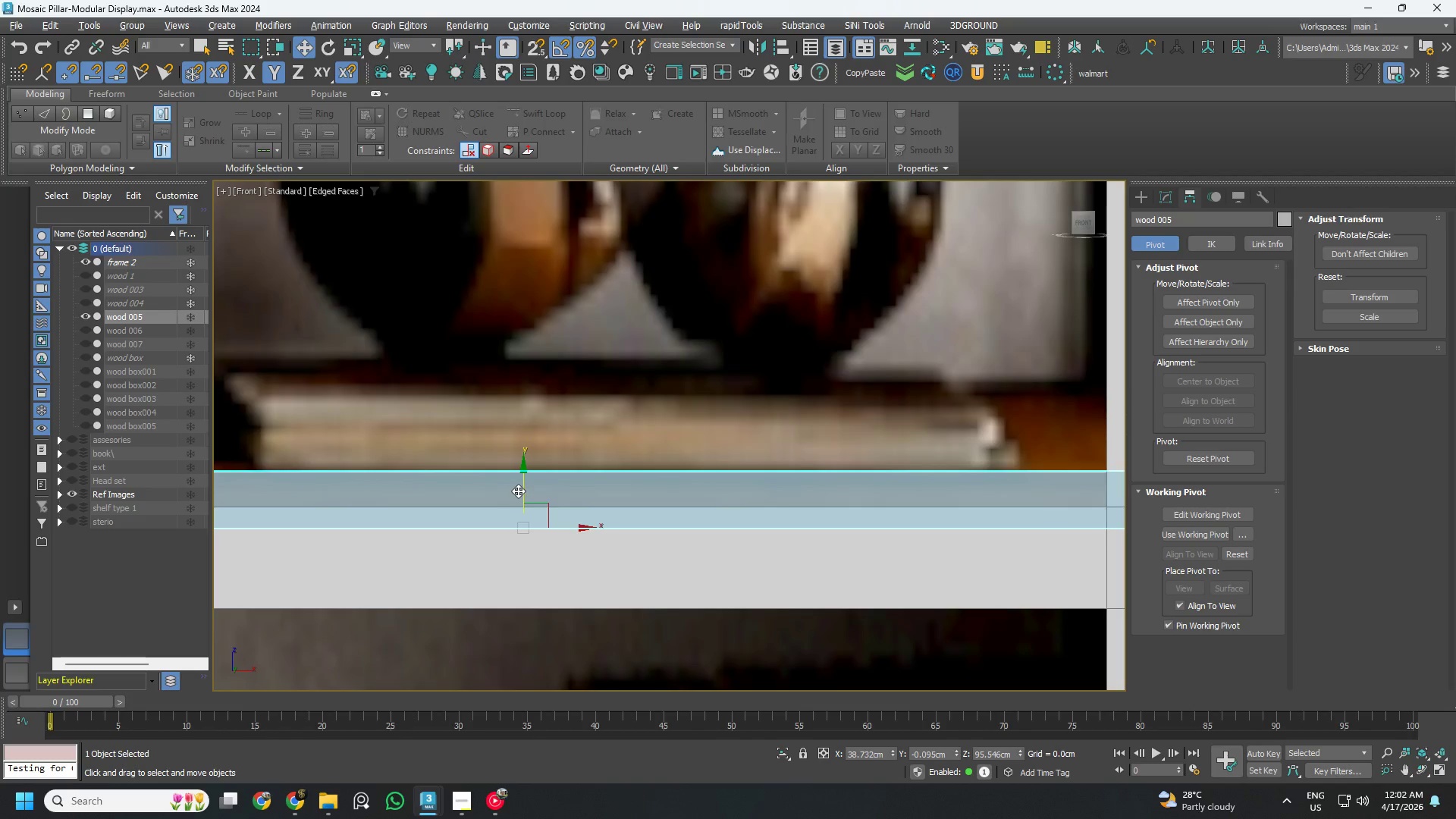 
left_click_drag(start_coordinate=[523, 491], to_coordinate=[540, 490])
 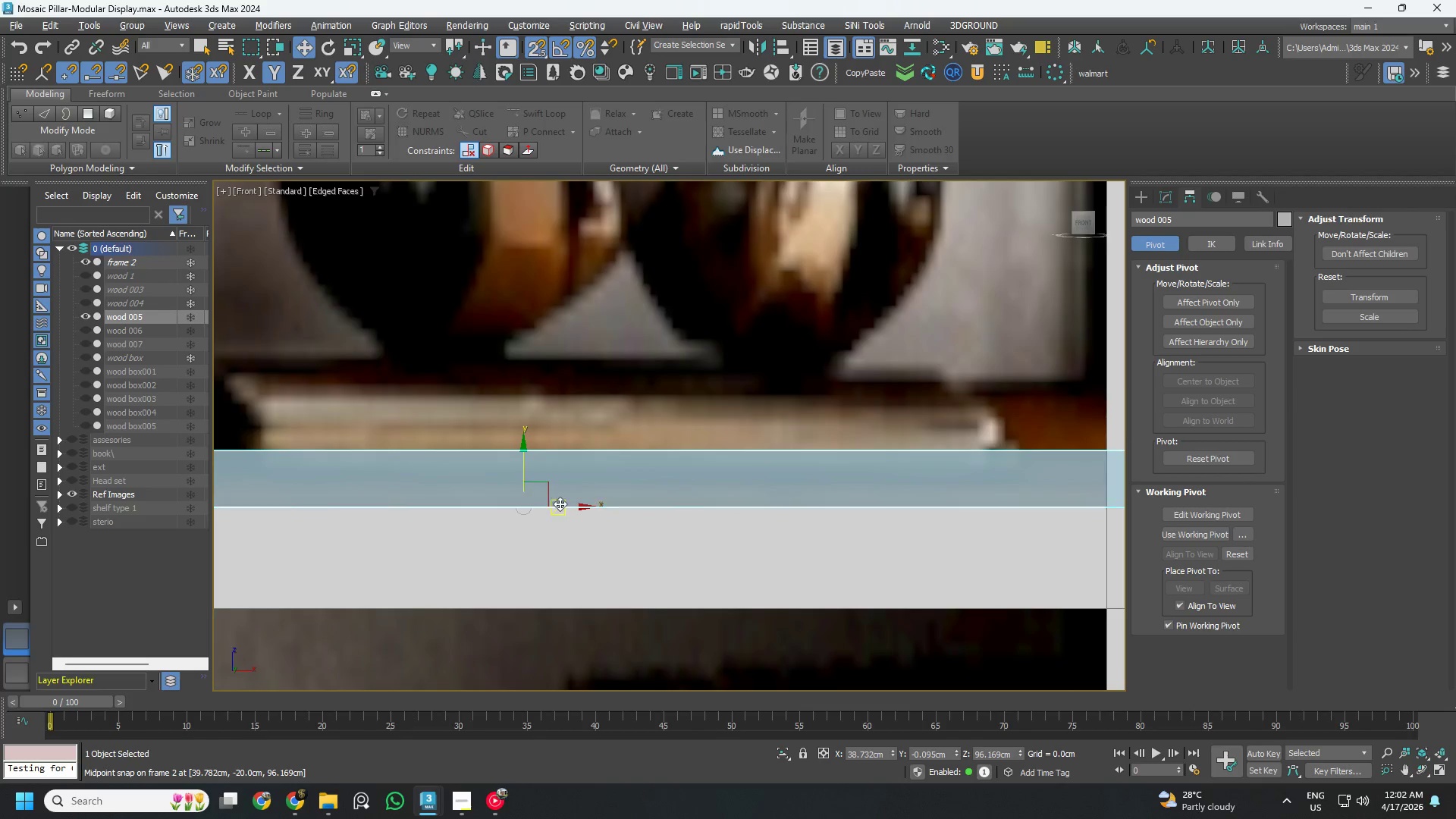 
key(S)
 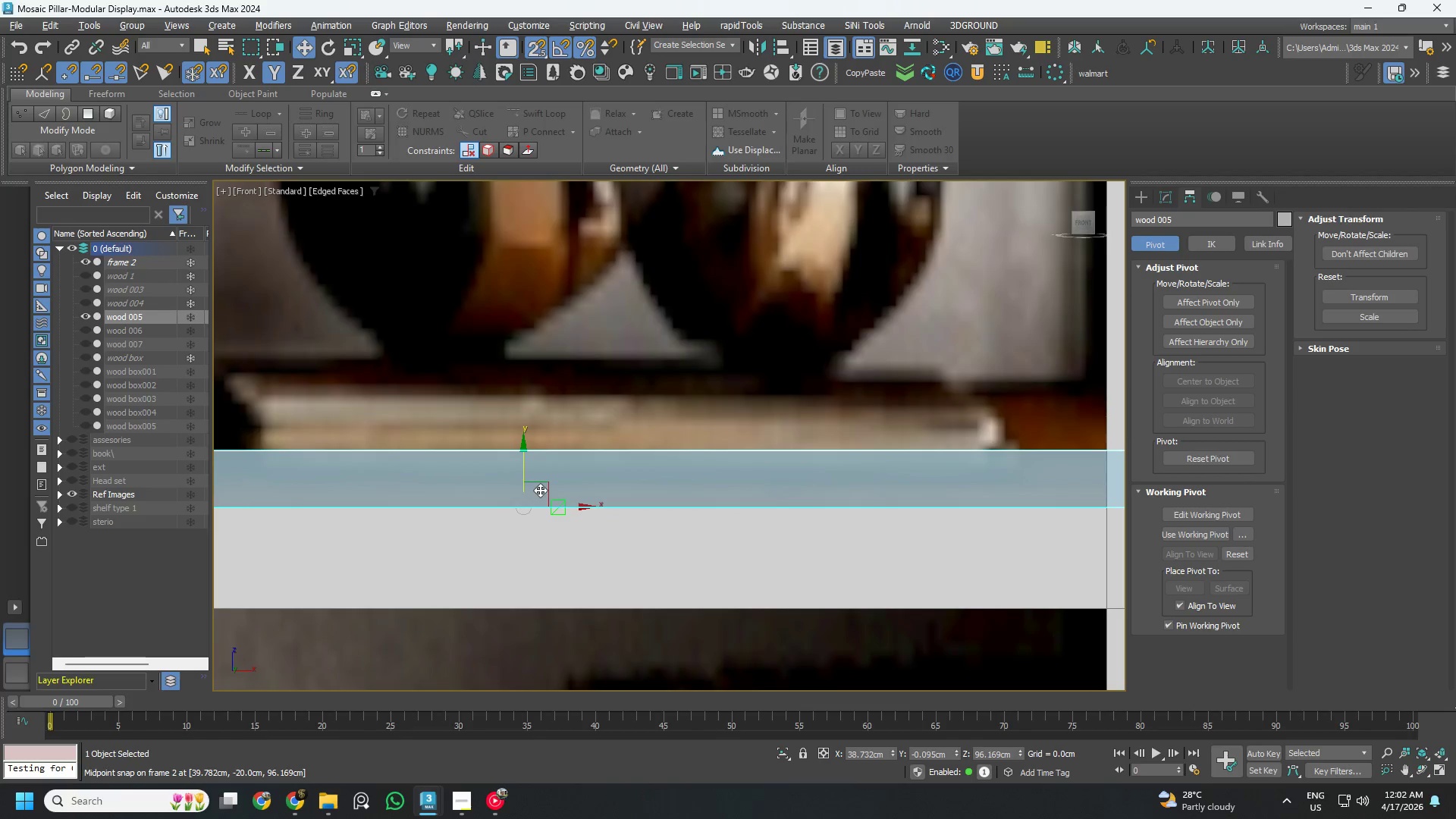 
scroll: coordinate [577, 504], scroll_direction: down, amount: 2.0
 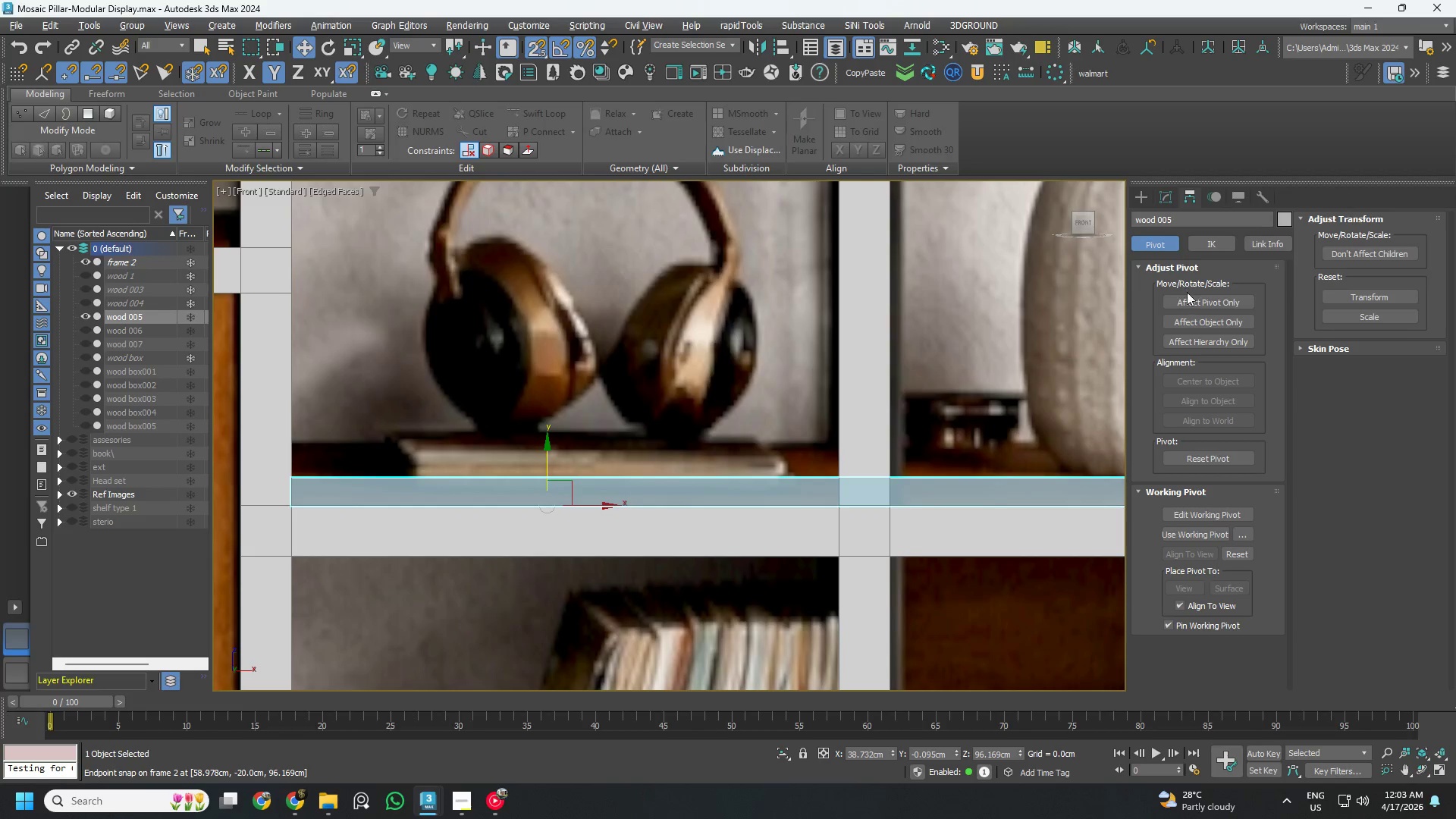 
left_click([1188, 303])
 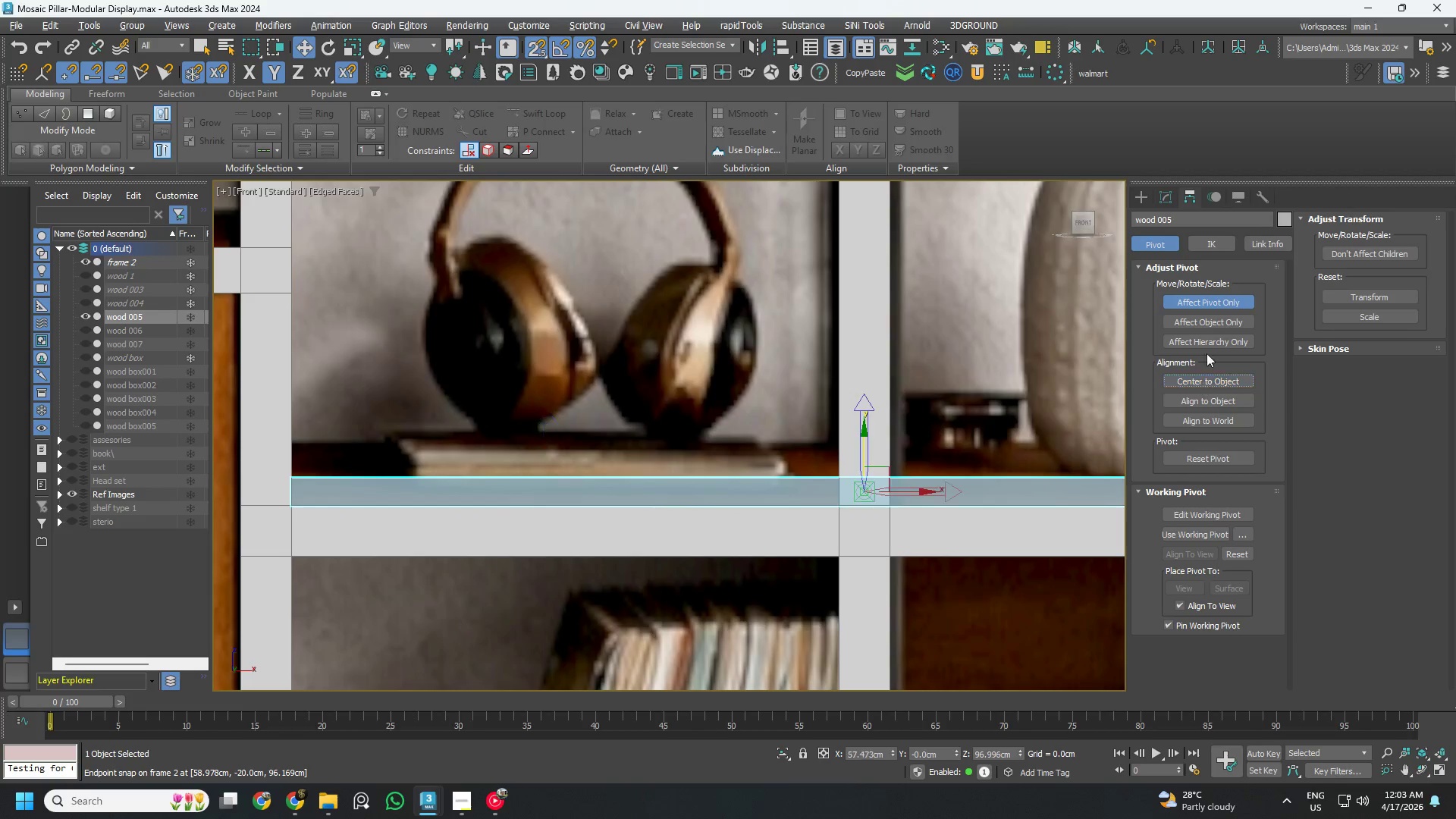 
left_click([1218, 301])
 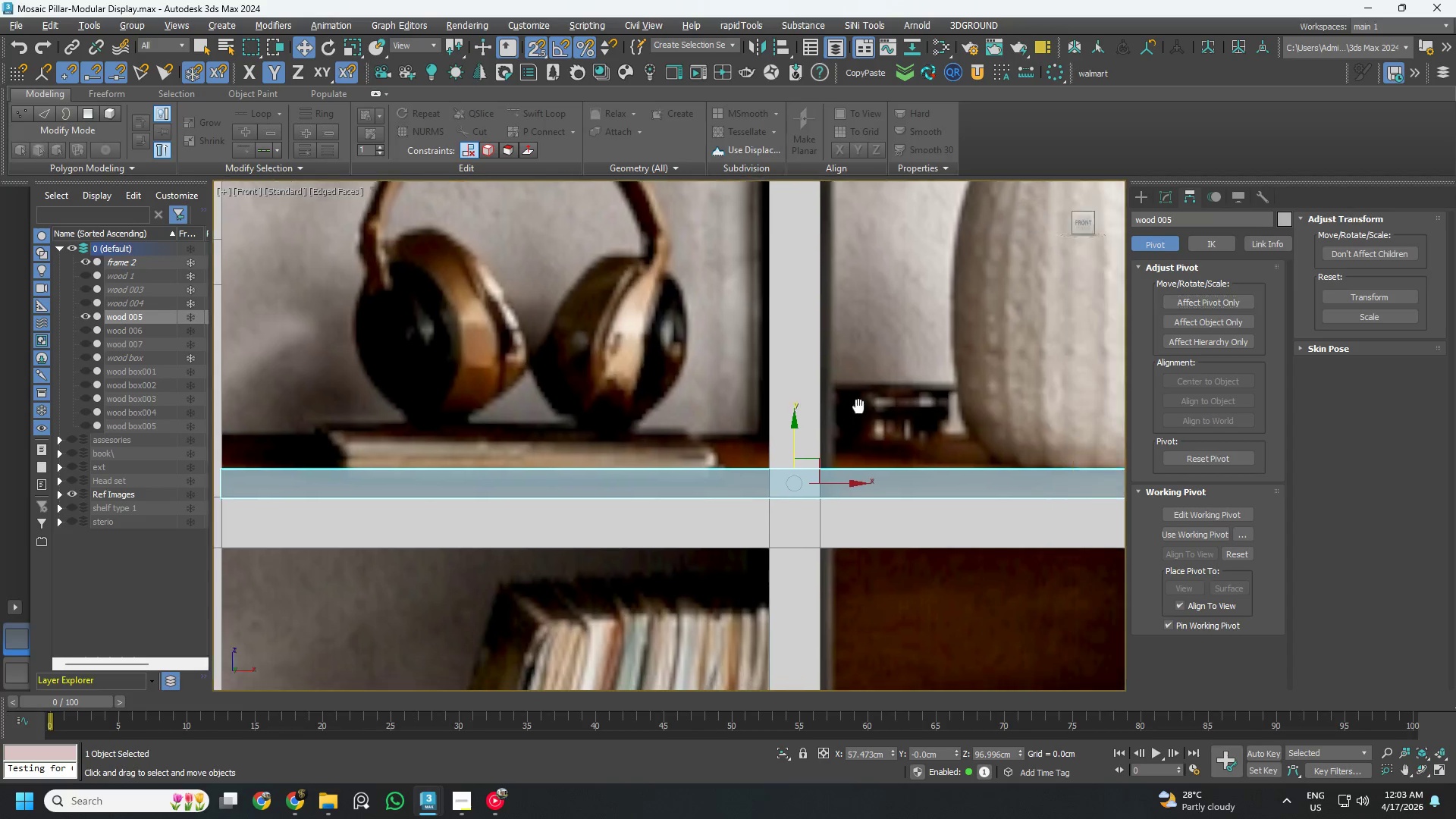 
key(Control+ControlLeft)
 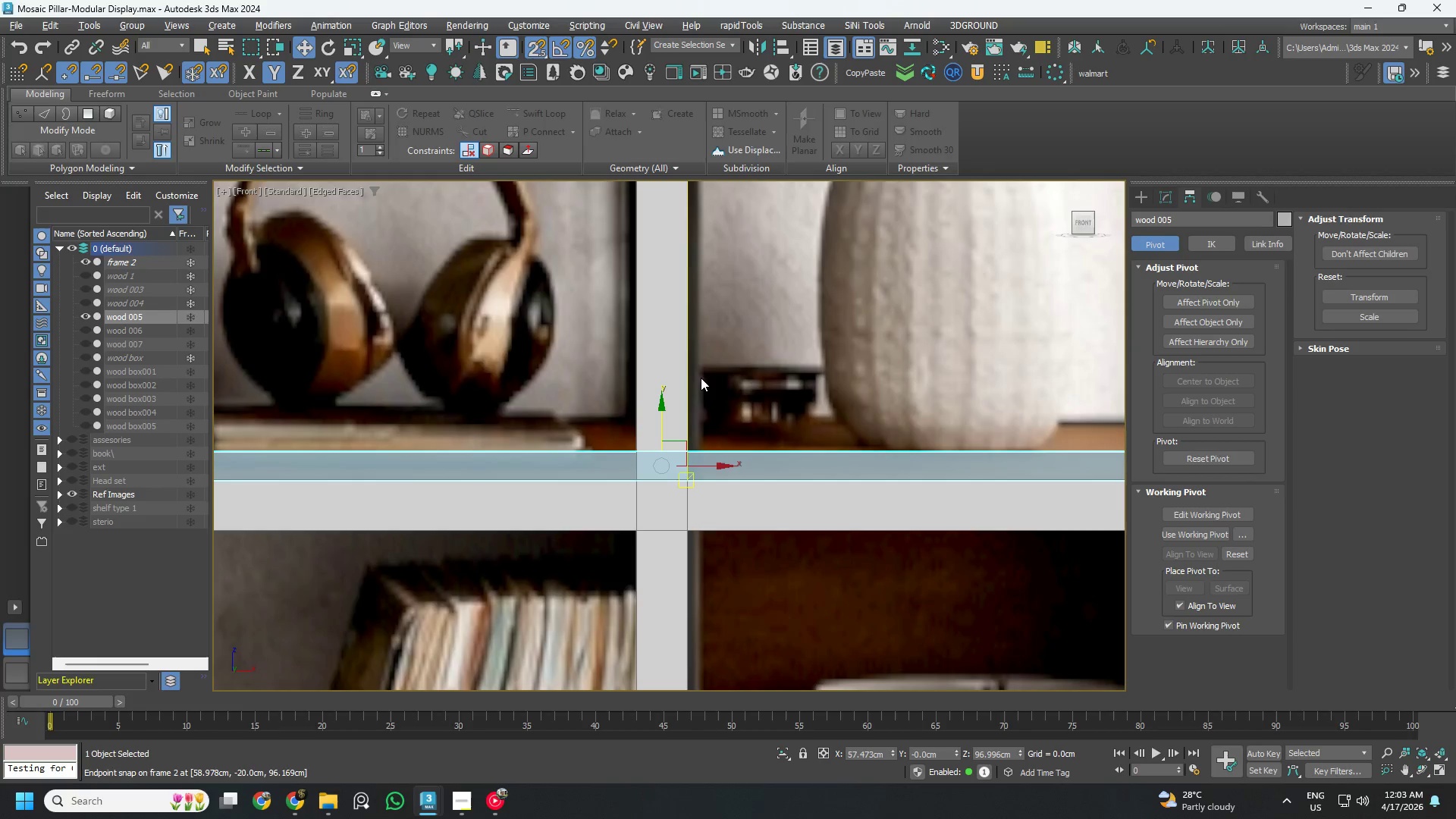 
key(Control+S)
 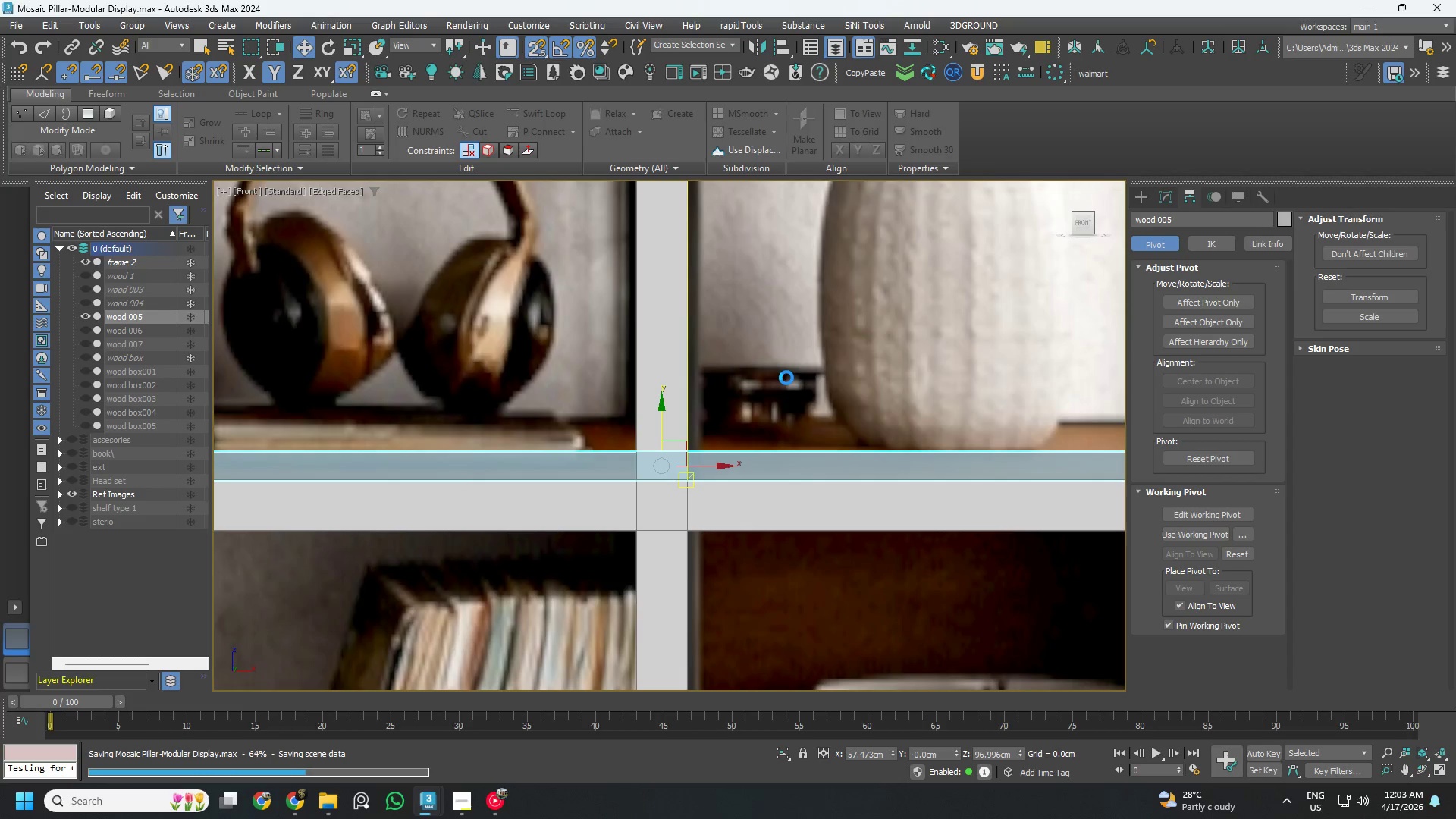 
scroll: coordinate [781, 378], scroll_direction: down, amount: 3.0
 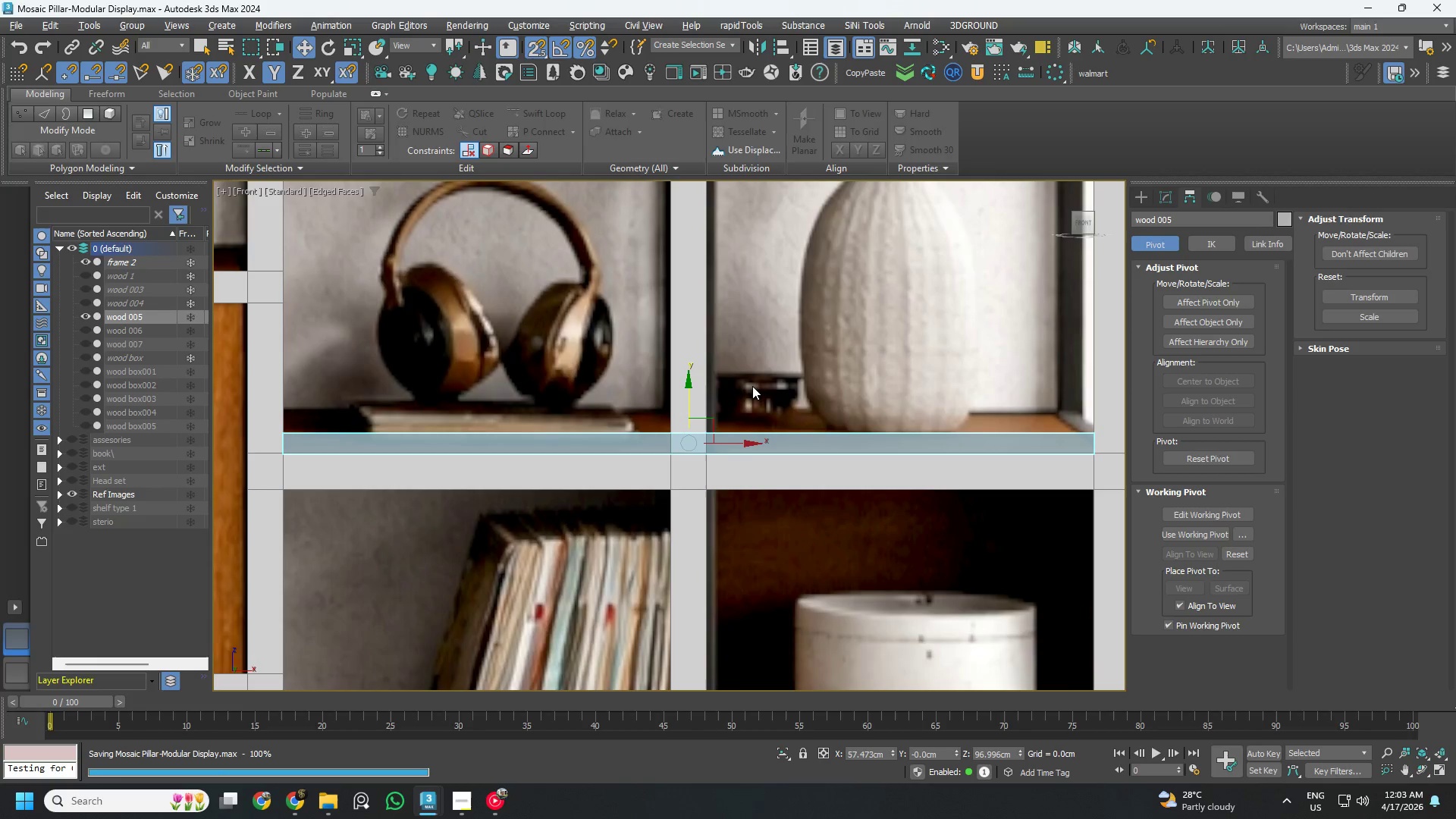 
key(S)
 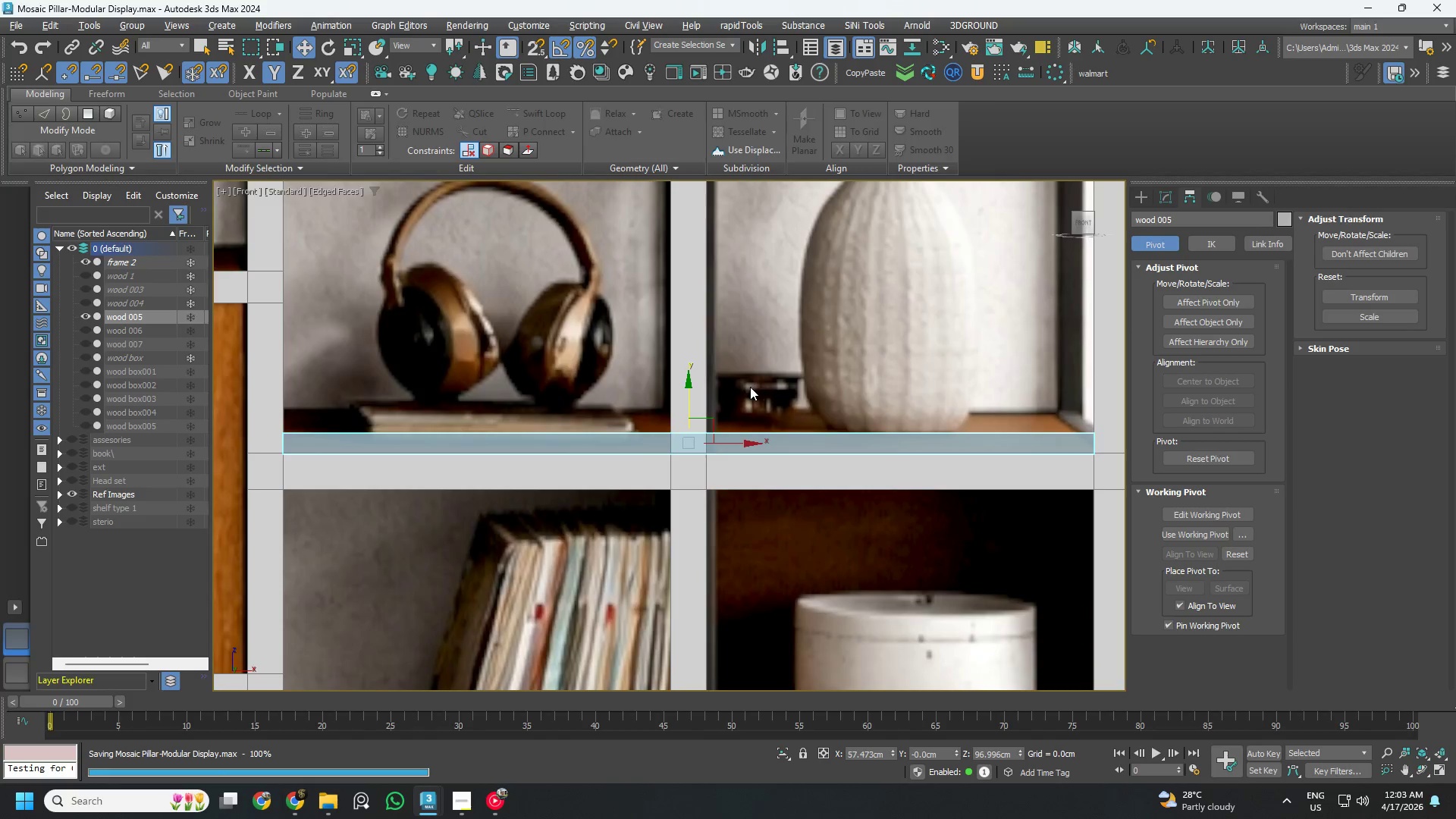 
scroll: coordinate [750, 391], scroll_direction: down, amount: 2.0
 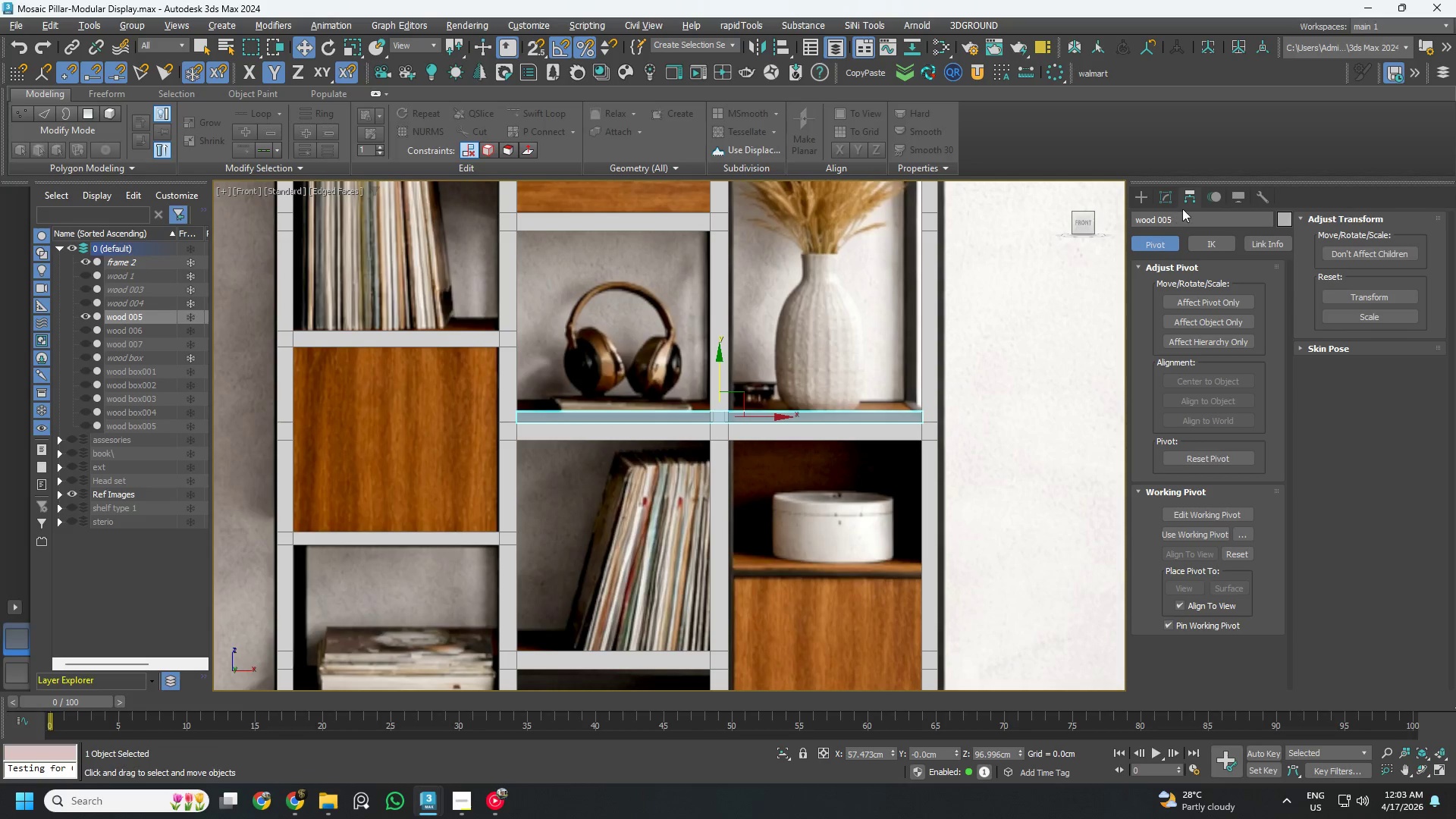 
left_click([1170, 192])
 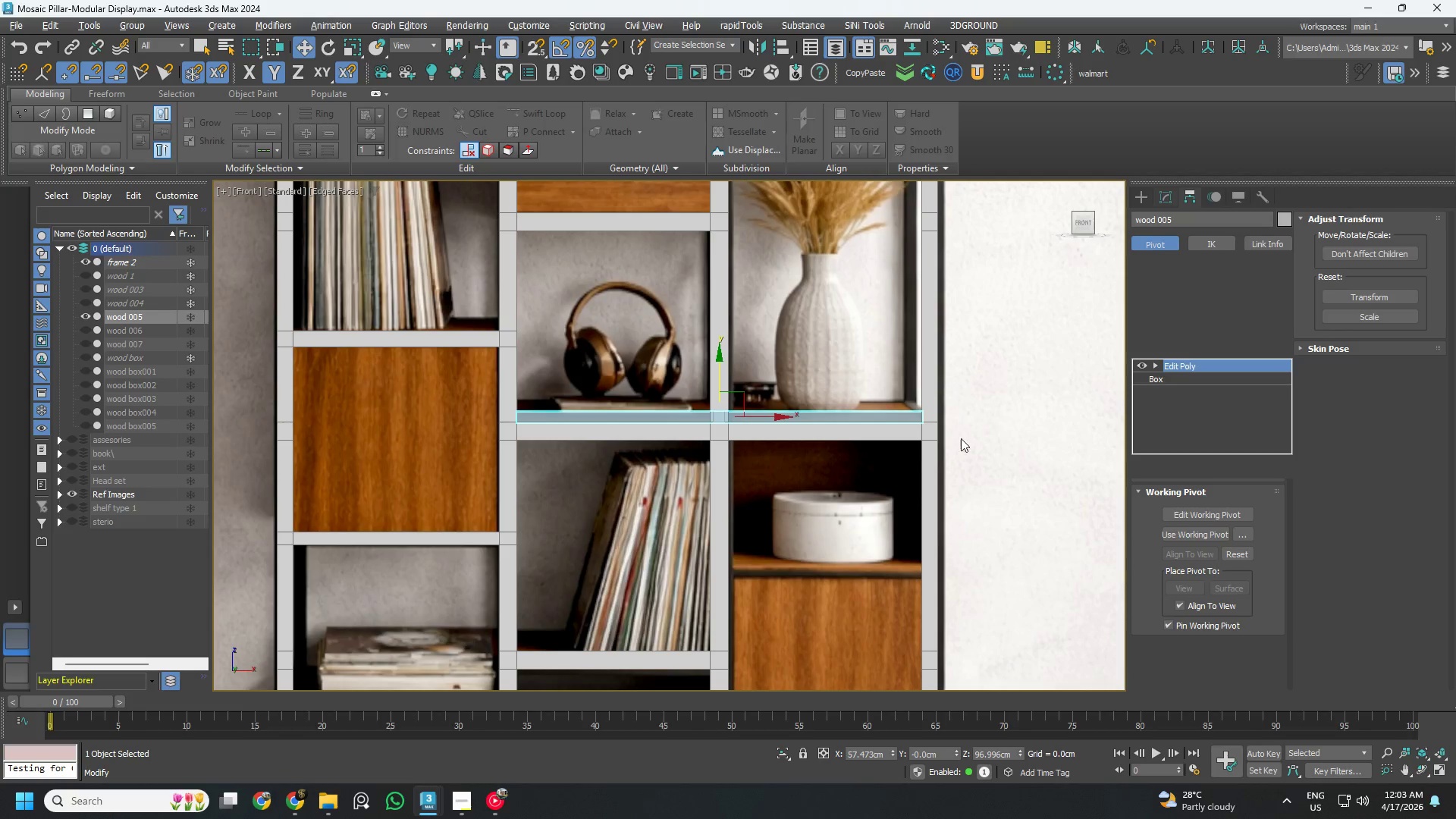 
hold_key(key=AltLeft, duration=1.01)
 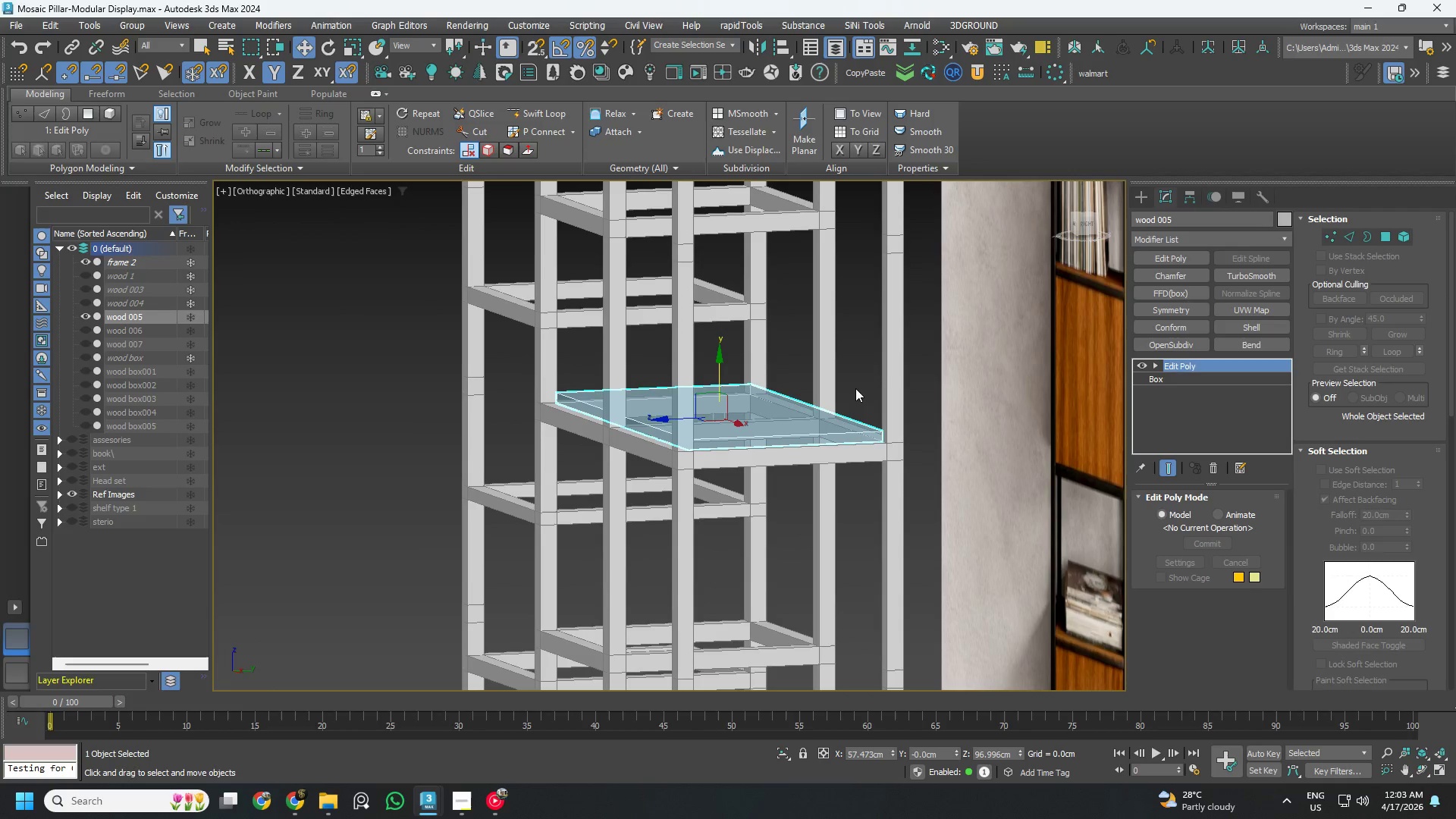 
key(1)
 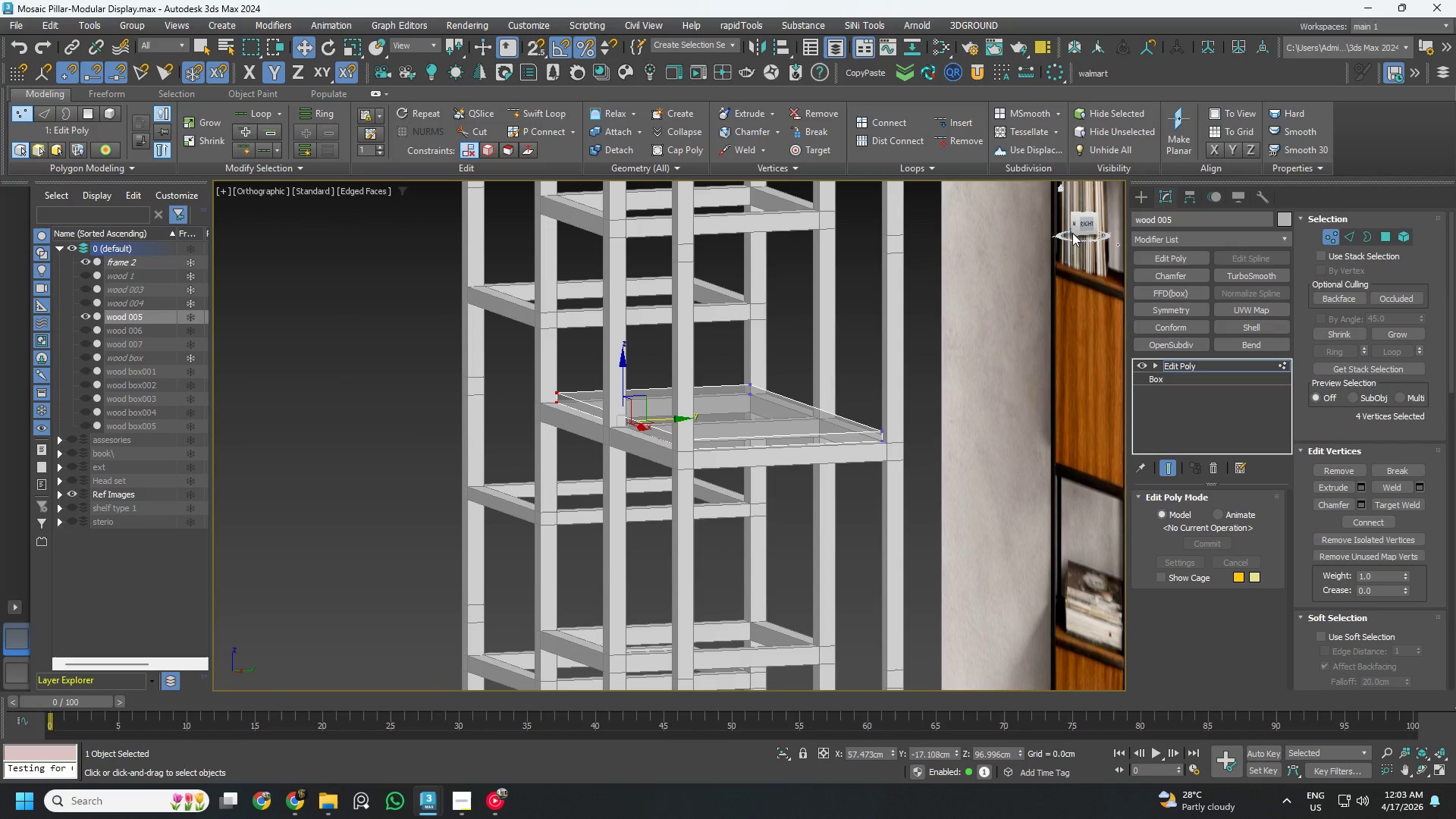 
left_click([1084, 228])
 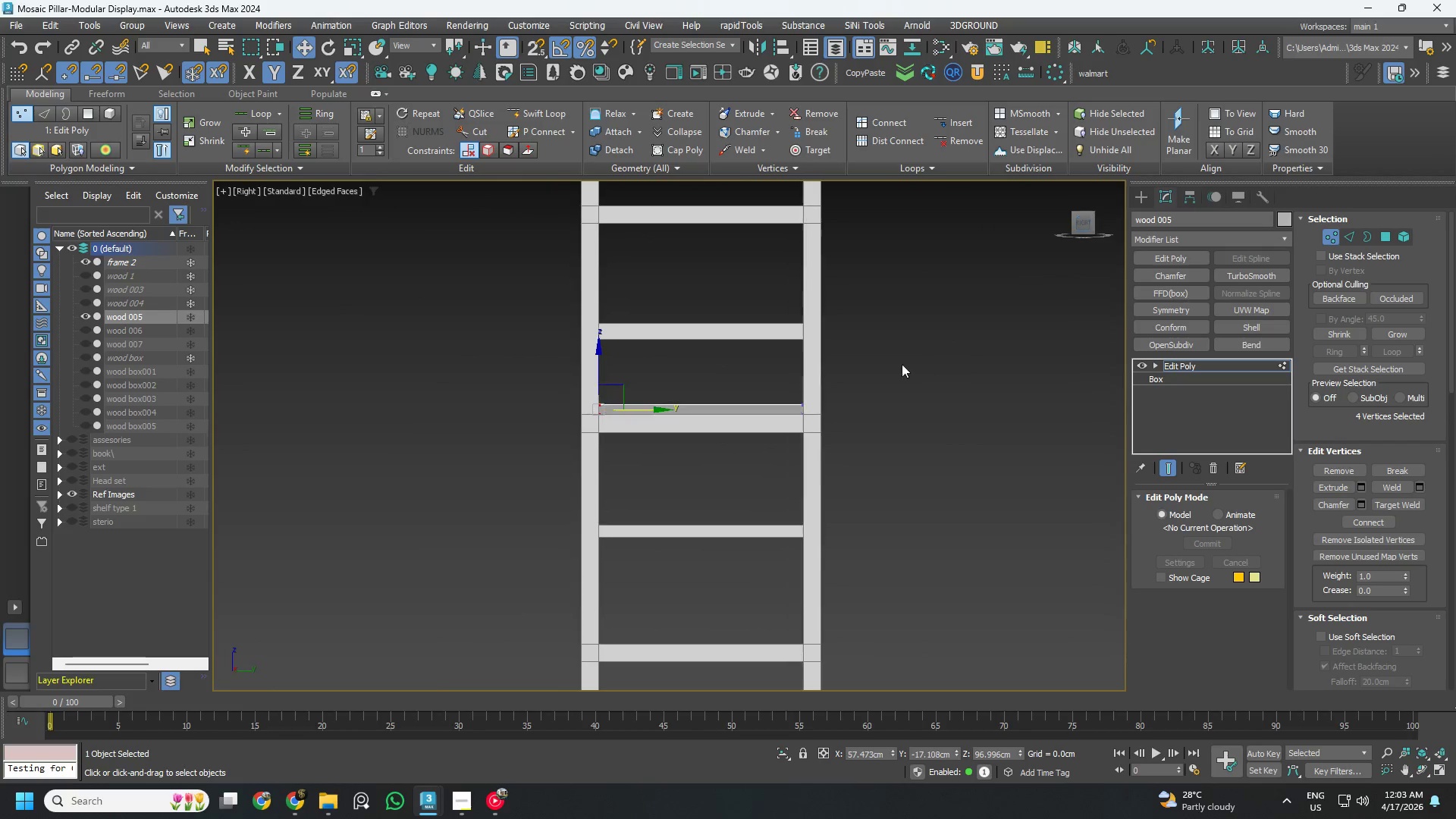 
left_click_drag(start_coordinate=[898, 365], to_coordinate=[738, 475])
 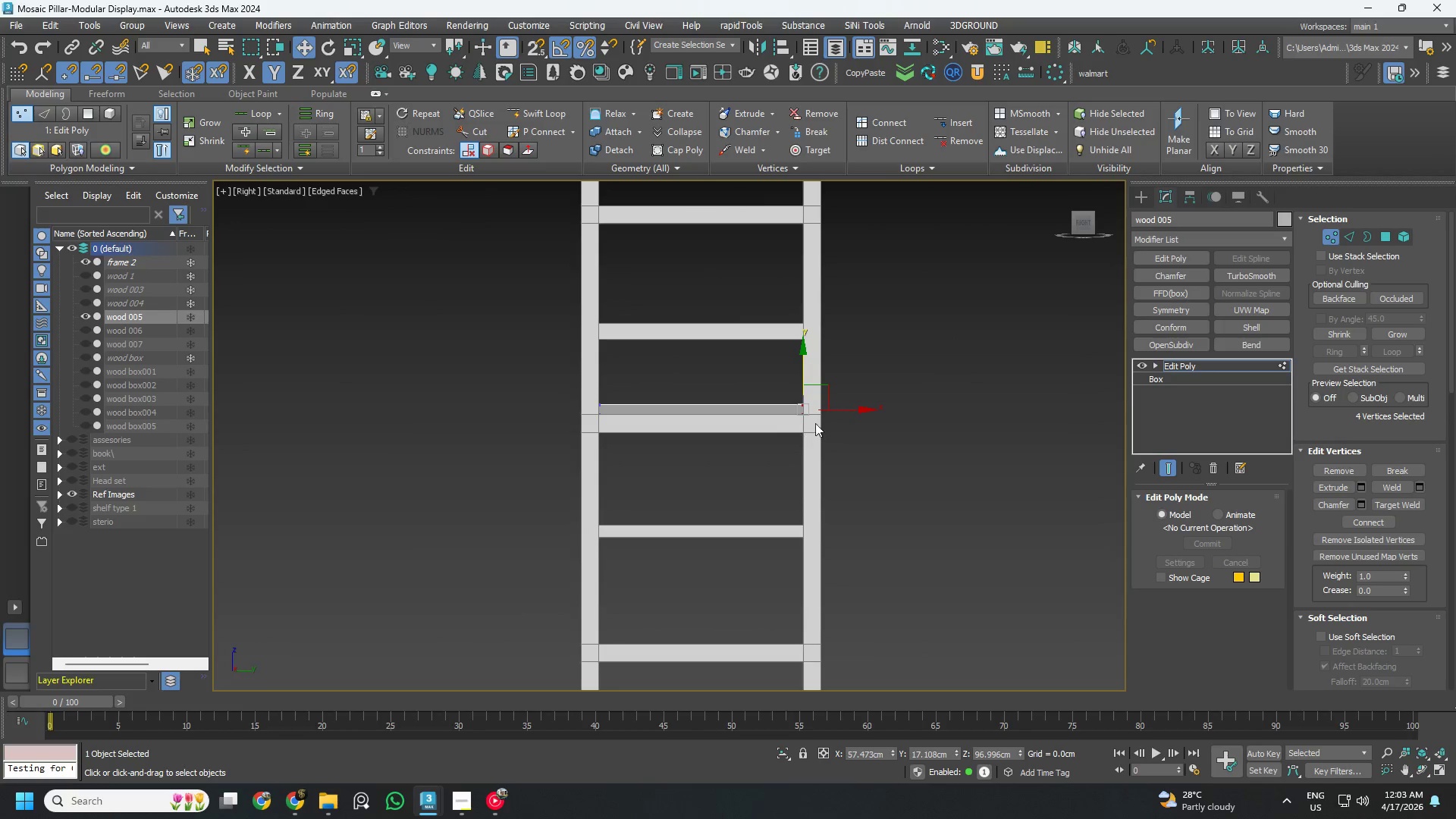 
scroll: coordinate [825, 345], scroll_direction: up, amount: 8.0
 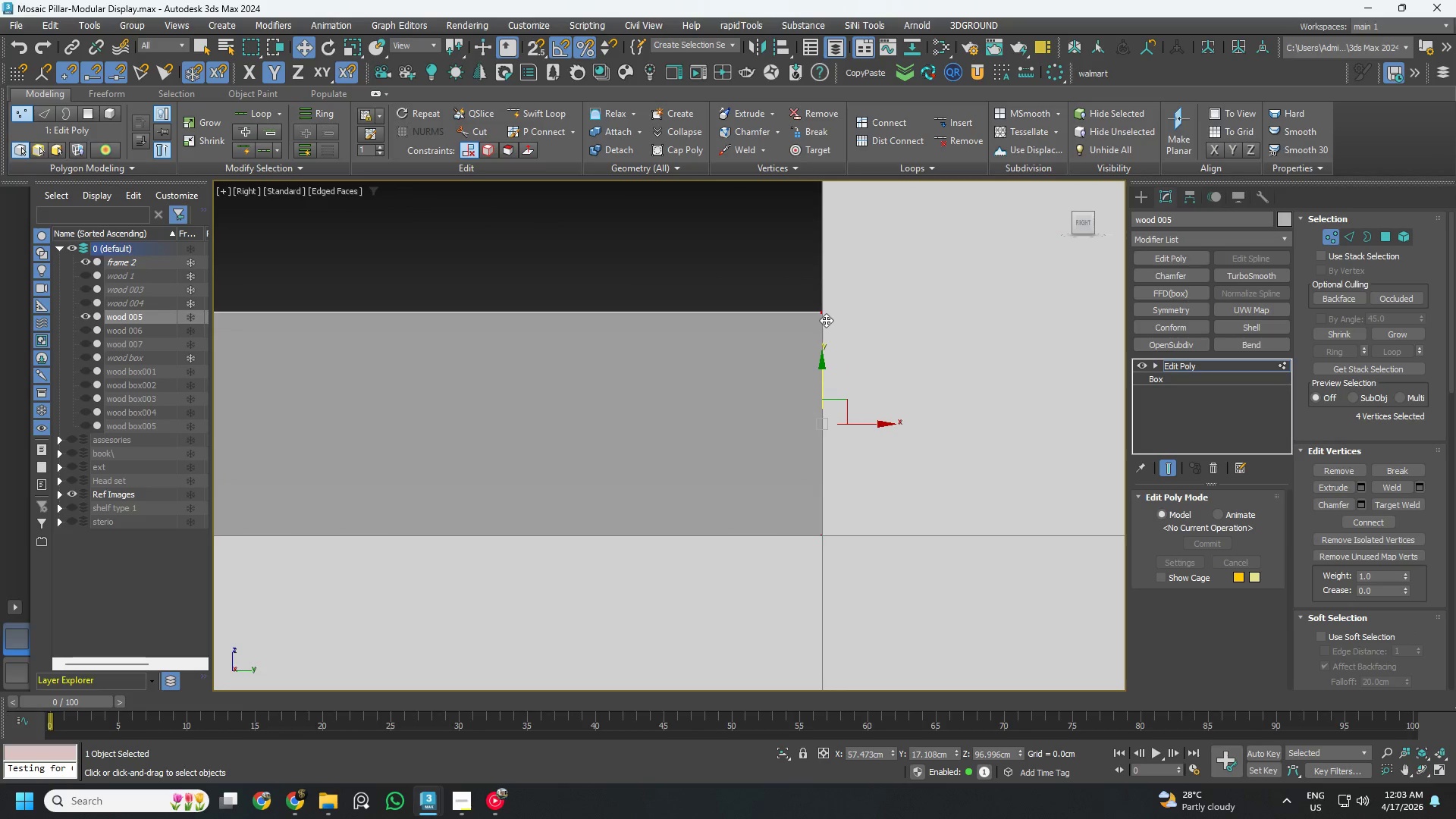 
key(S)
 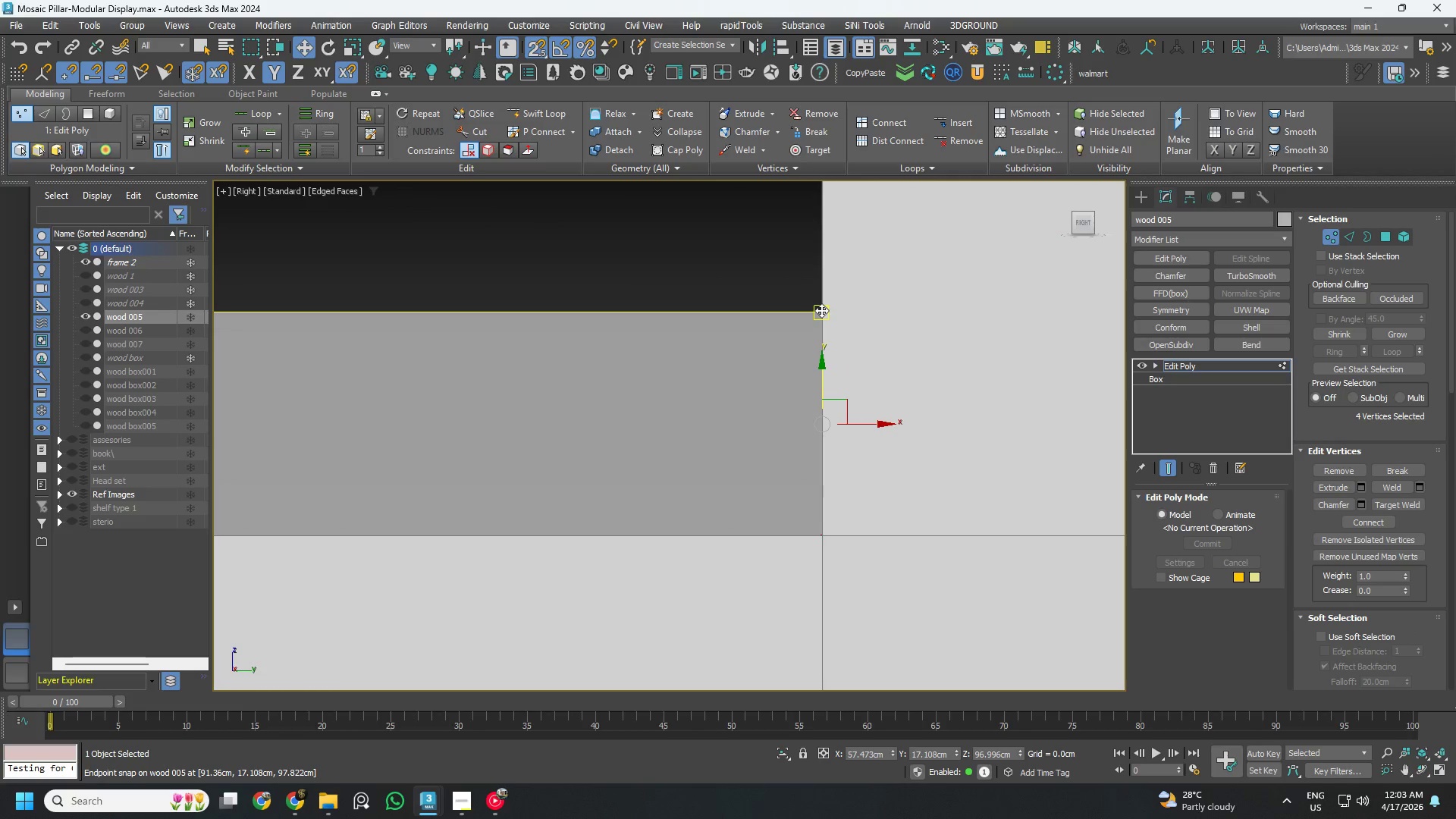 
left_click_drag(start_coordinate=[821, 310], to_coordinate=[799, 541])
 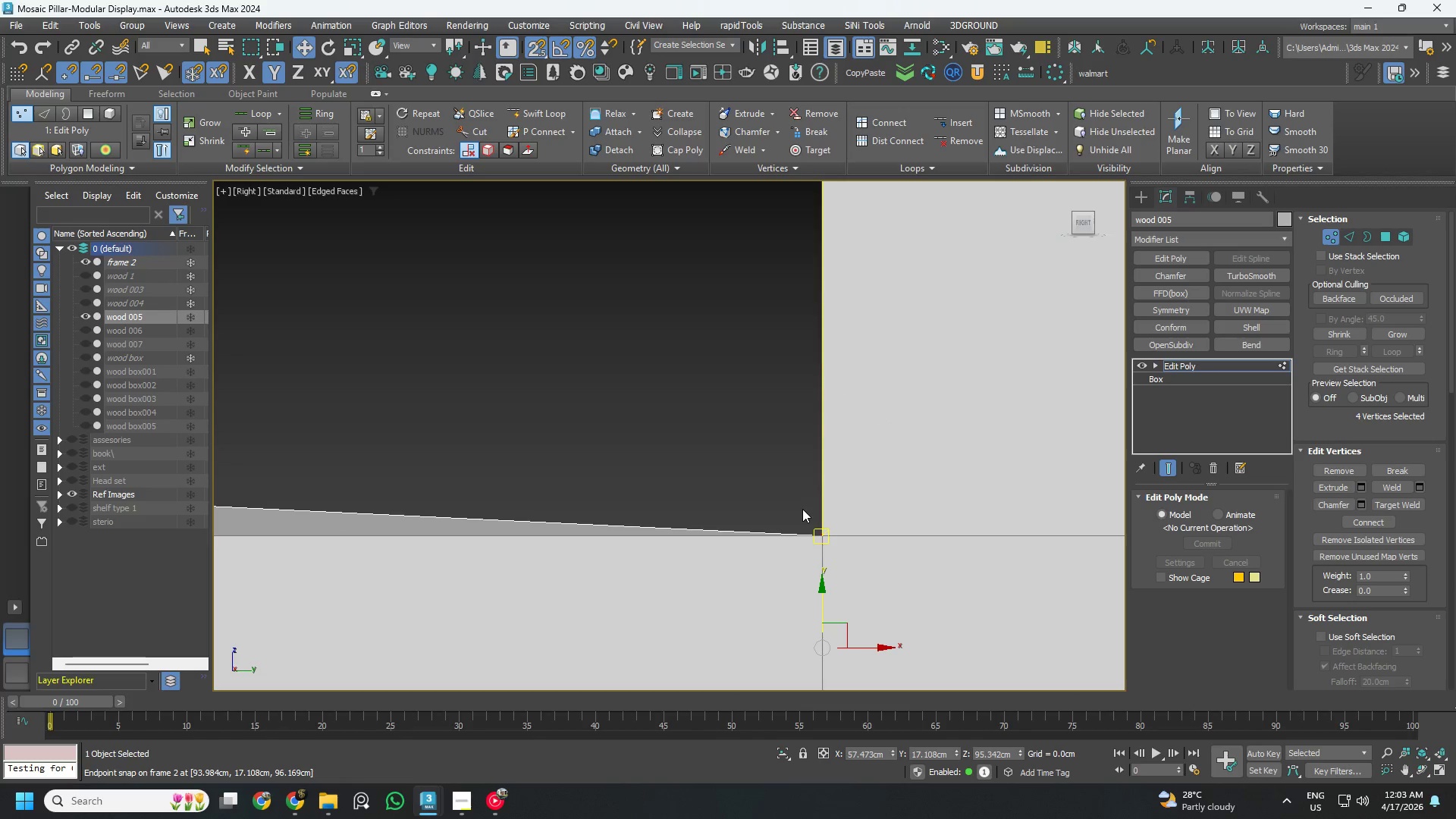 
key(S)
 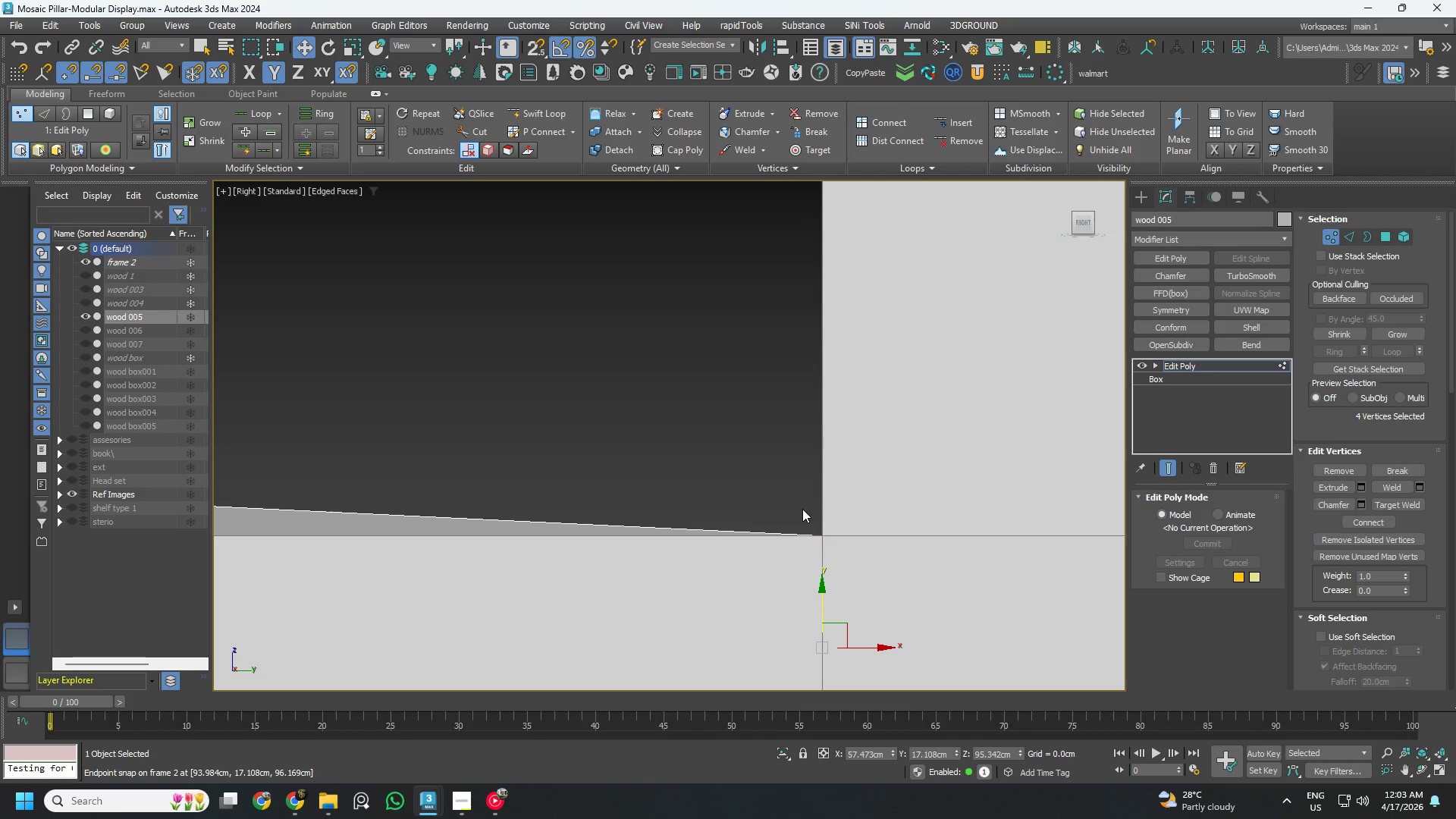 
hold_key(key=AltLeft, duration=1.0)
 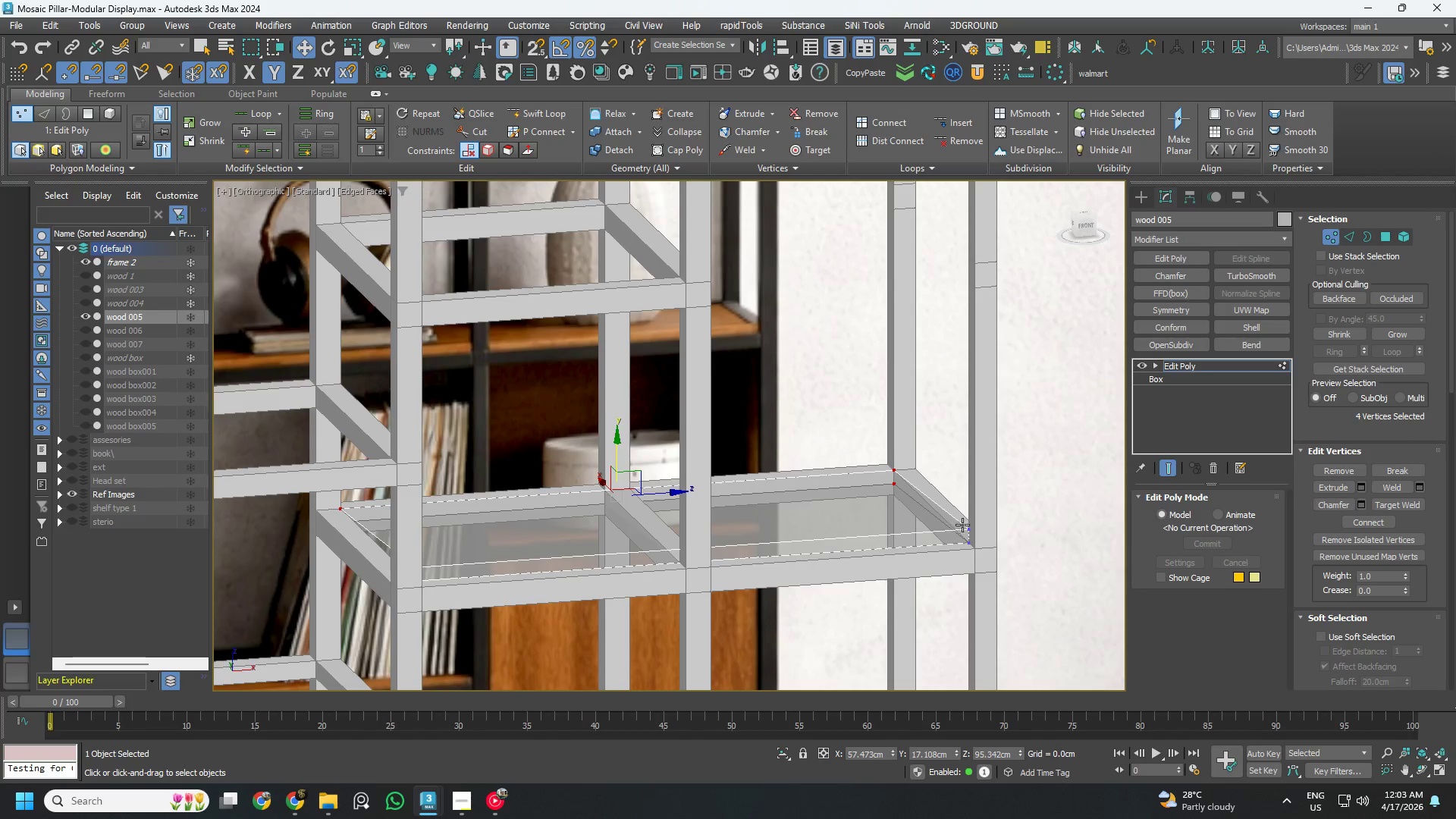 
scroll: coordinate [785, 511], scroll_direction: down, amount: 10.0
 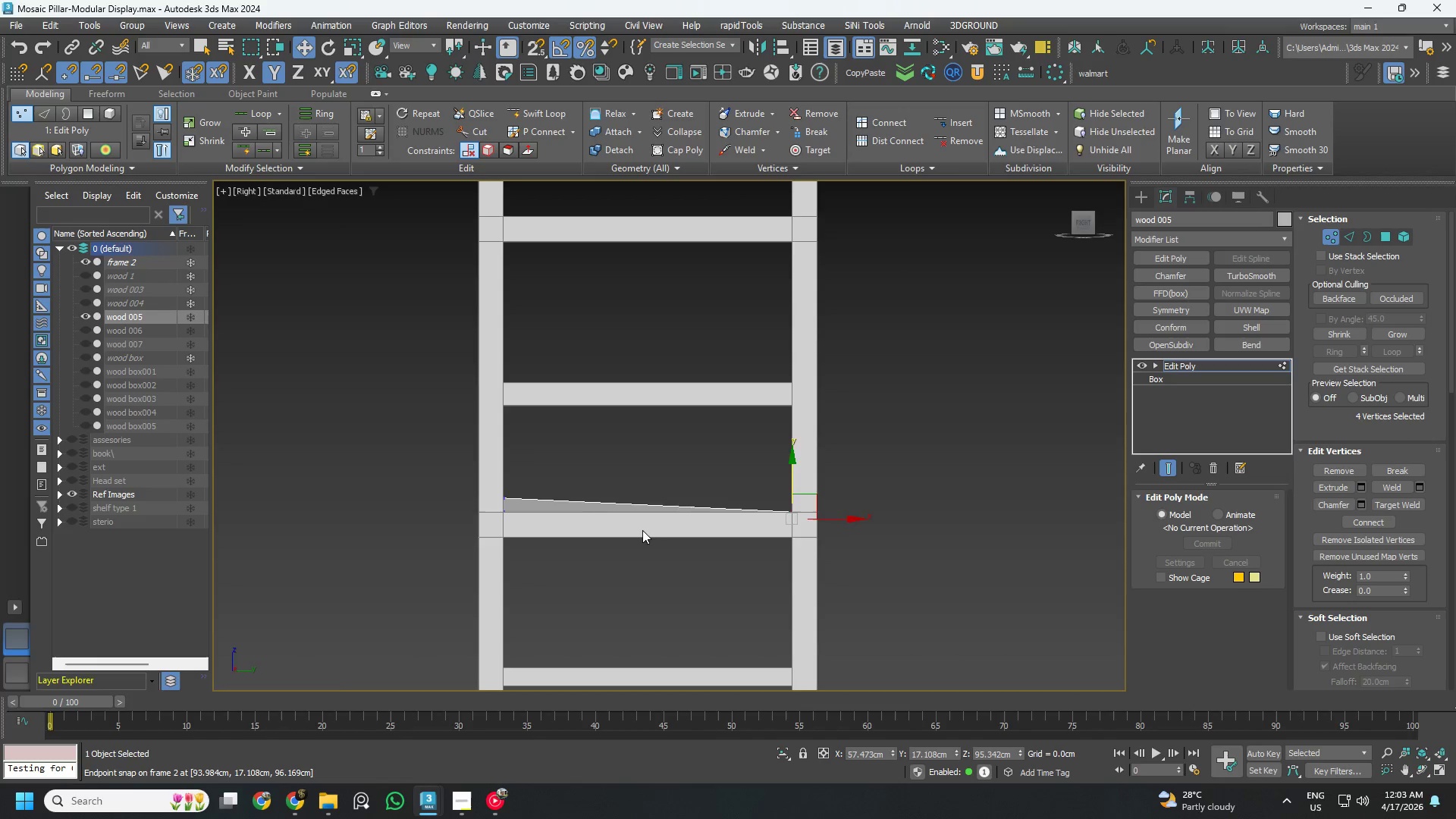 
left_click([1089, 222])
 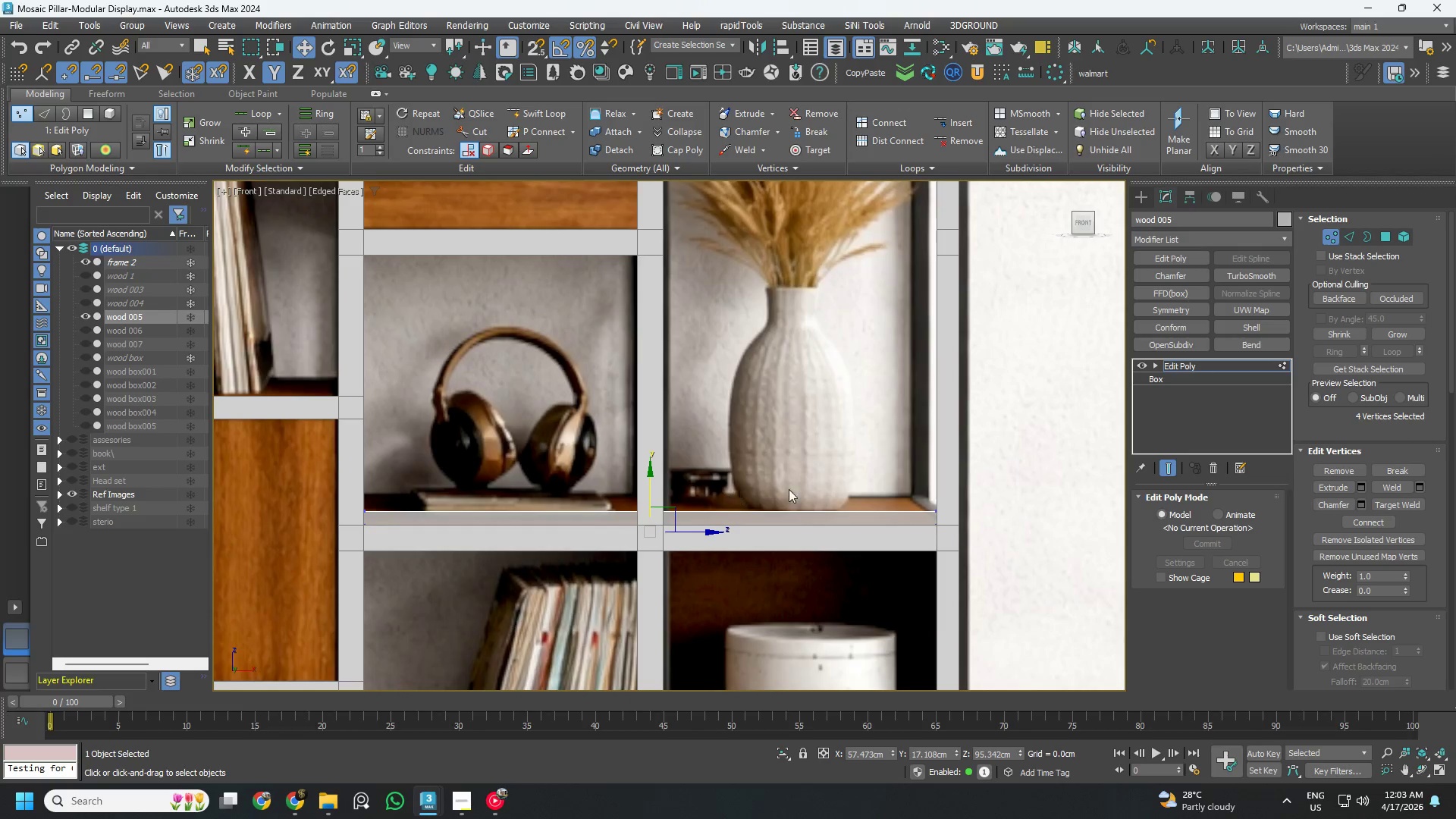 
key(Control+Z)
 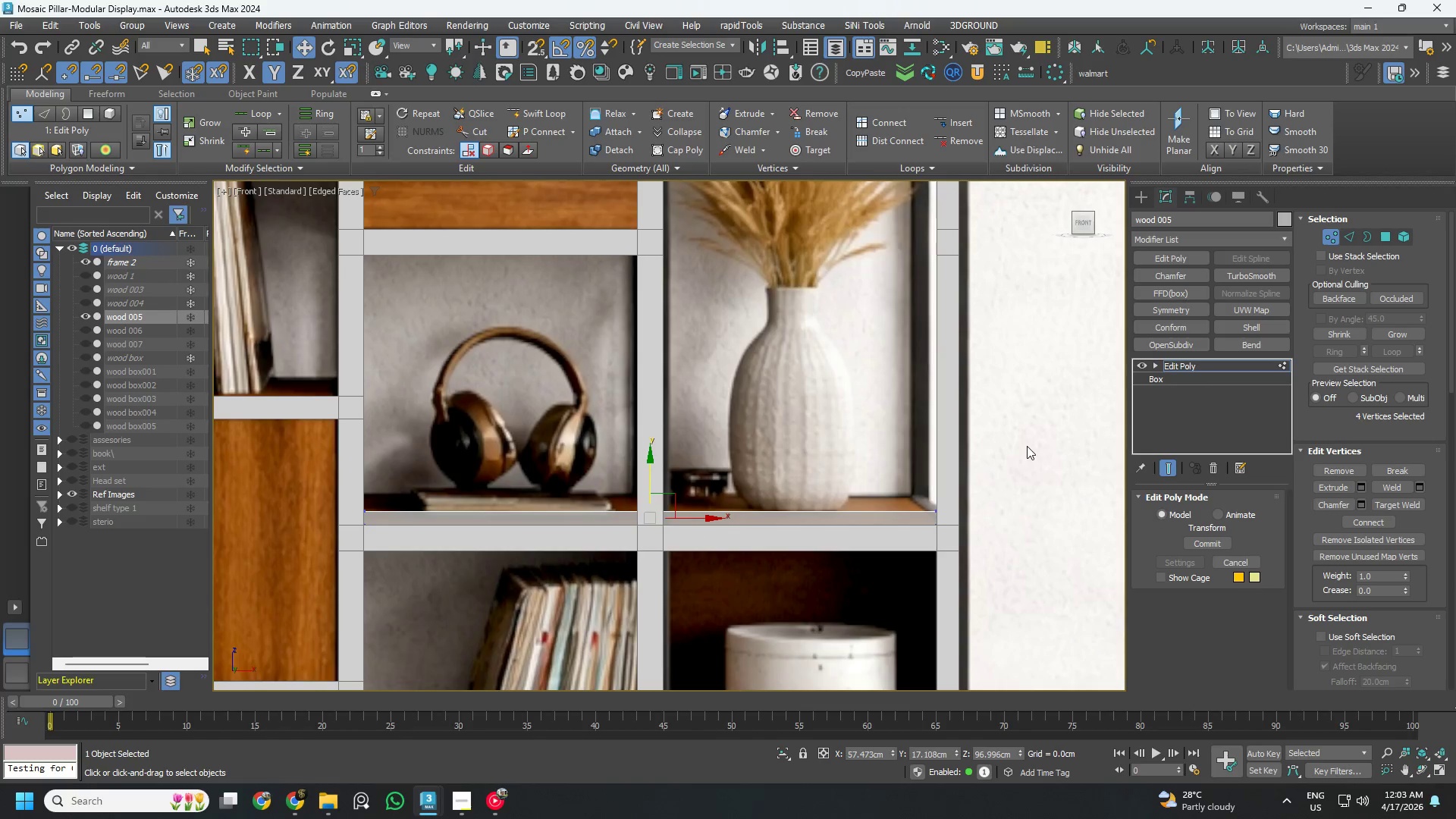 
key(Control+Z)
 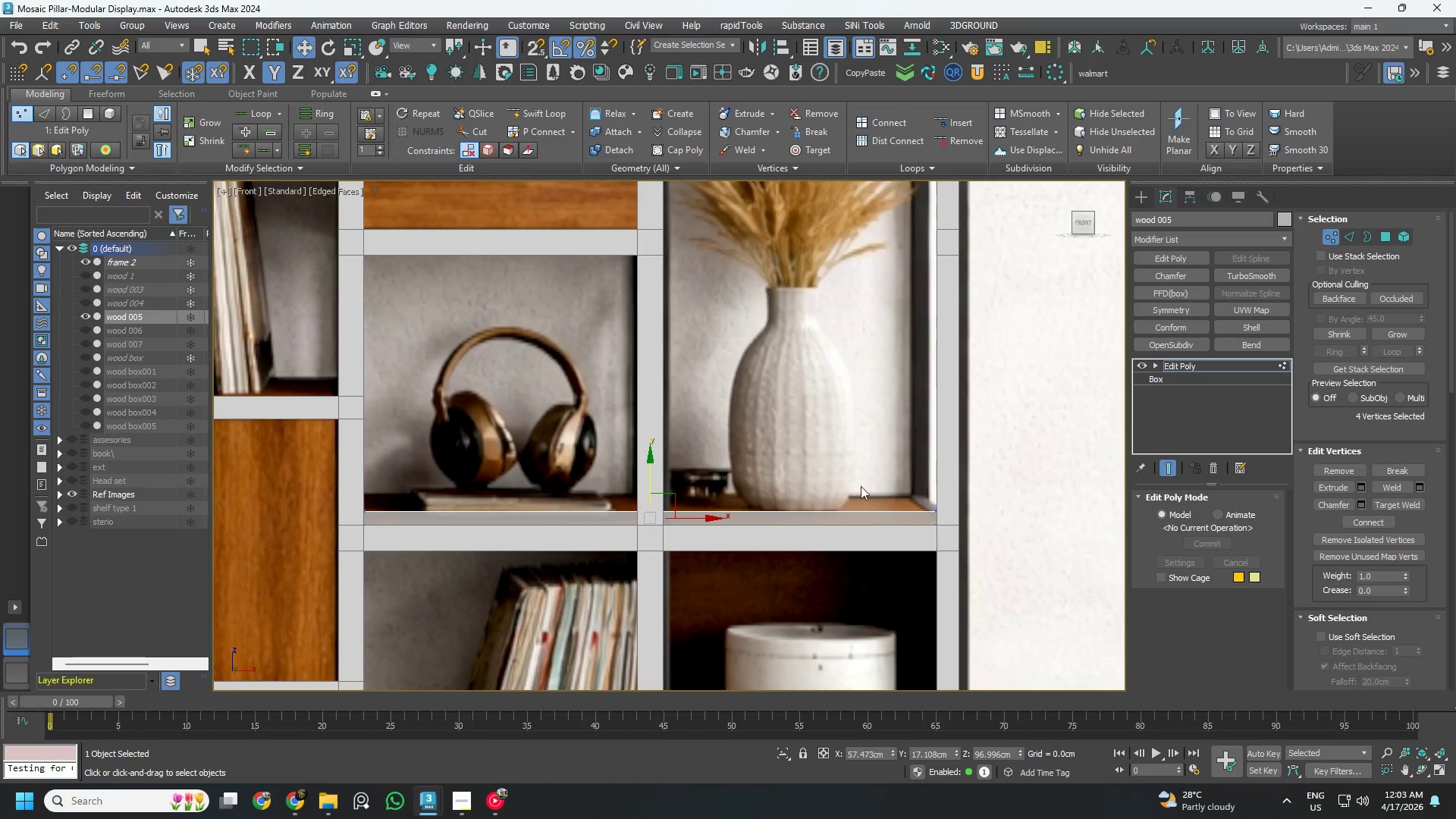 
hold_key(key=AltLeft, duration=1.09)
 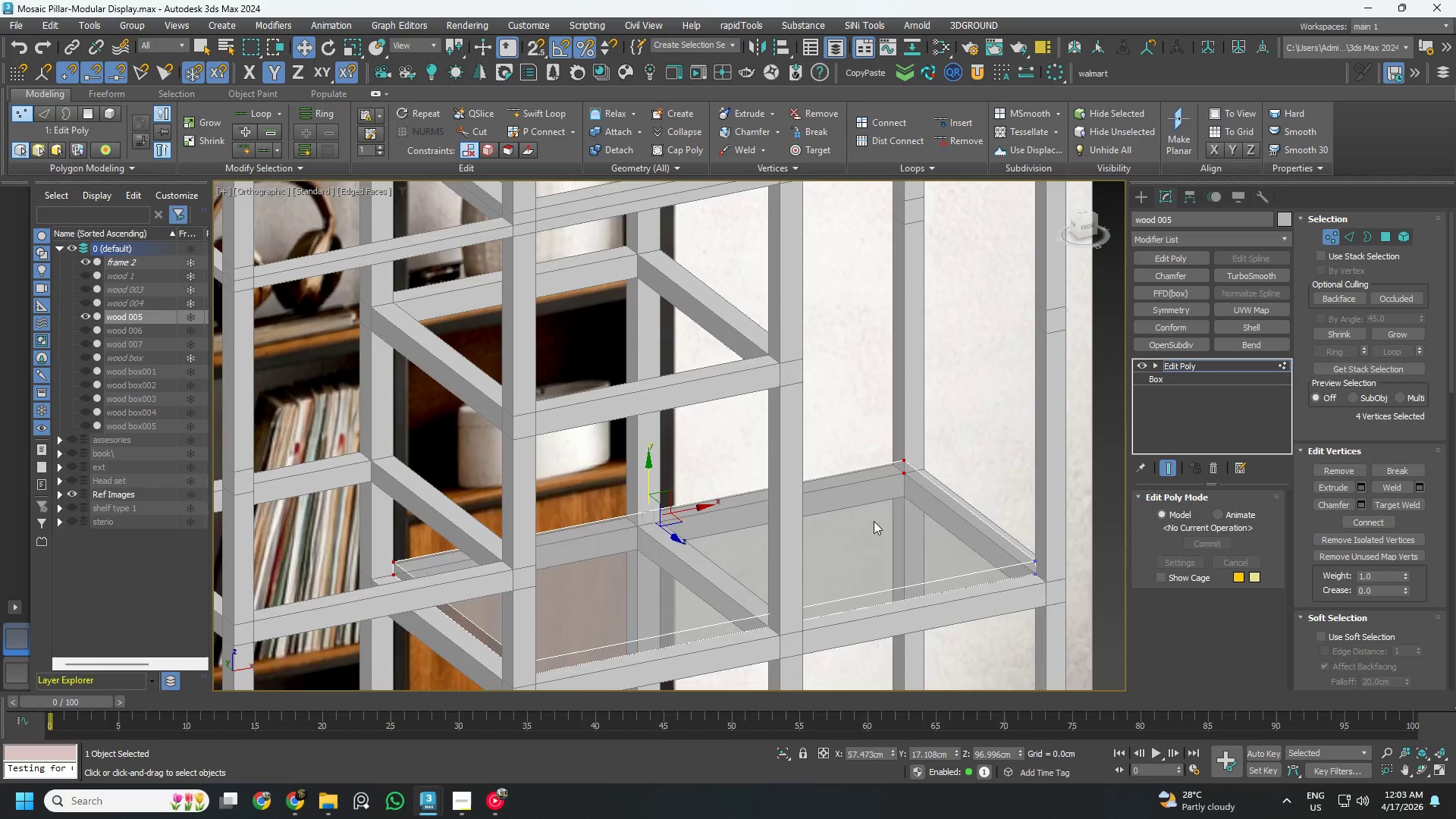 
hold_key(key=AltLeft, duration=0.5)
 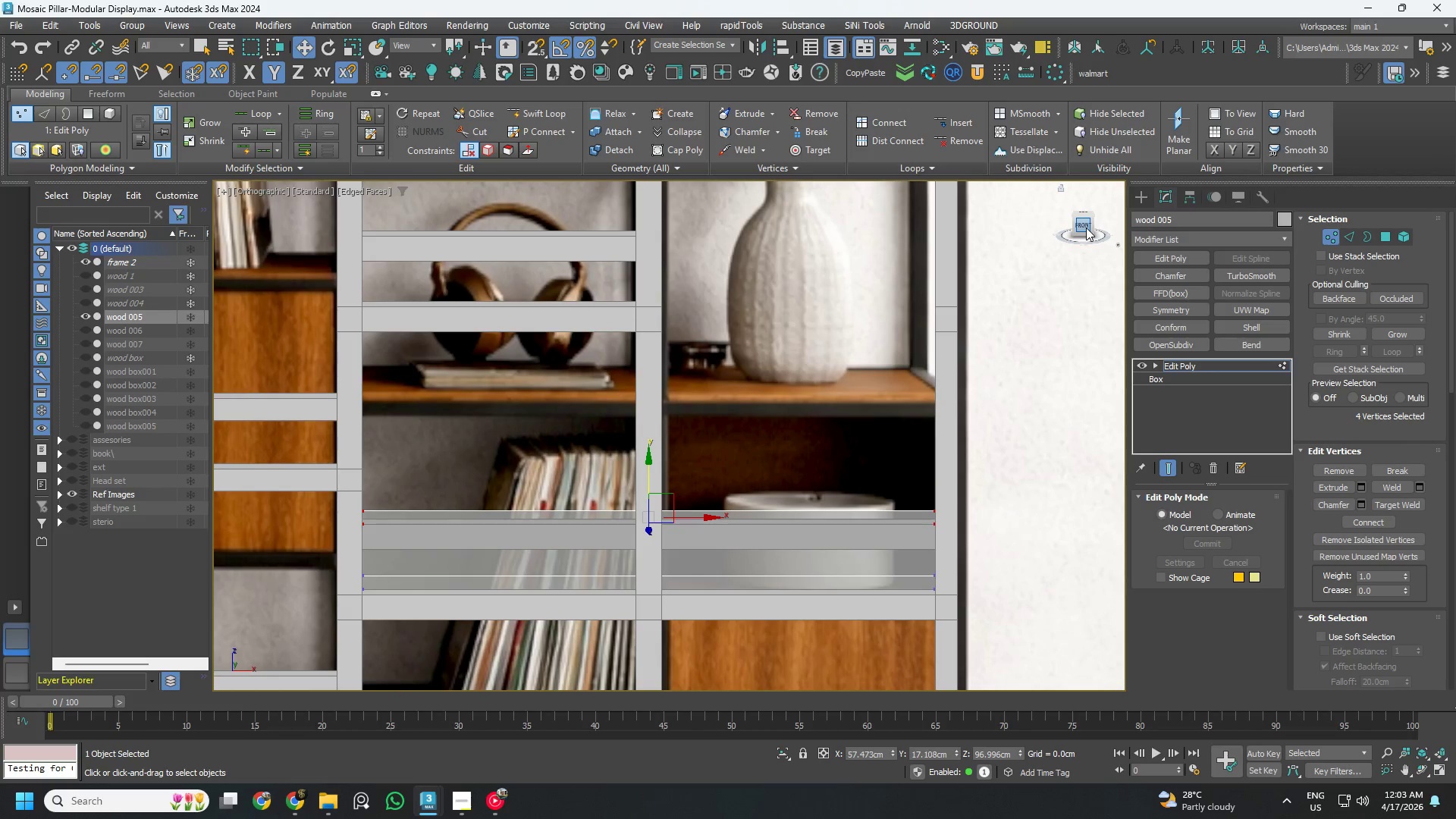 
hold_key(key=AltLeft, duration=1.81)
 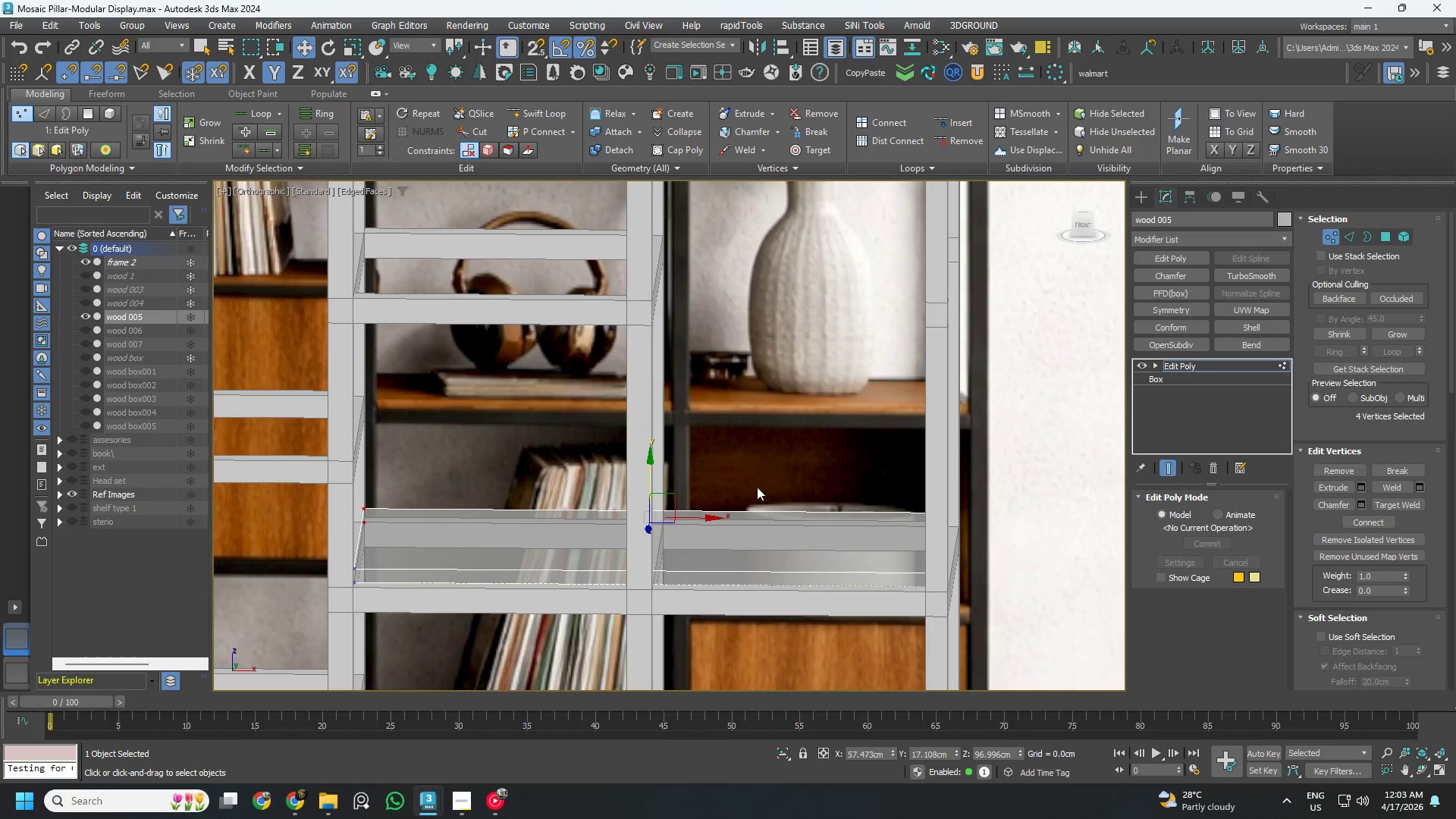 
hold_key(key=AltLeft, duration=0.62)
 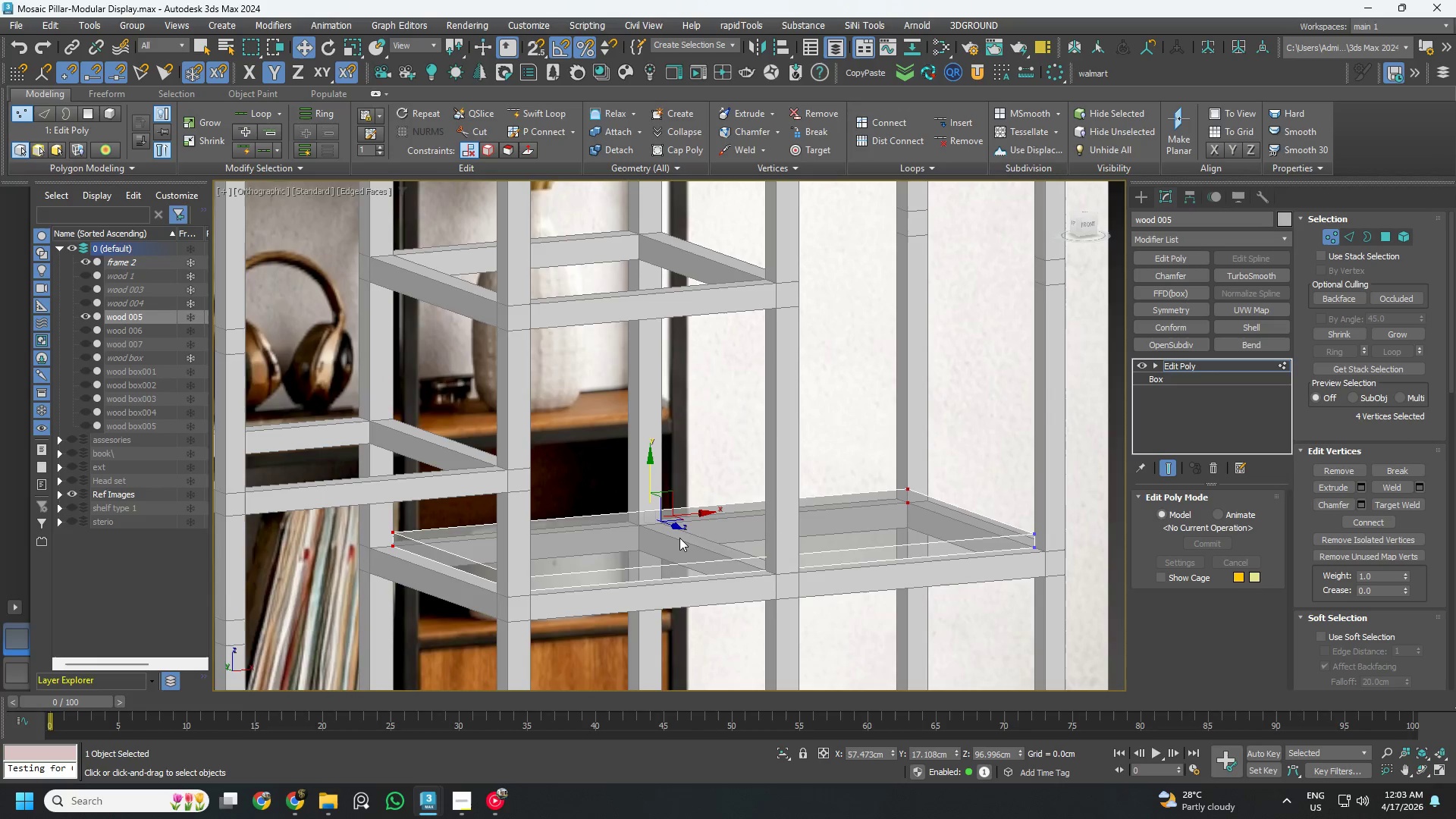 
scroll: coordinate [666, 535], scroll_direction: up, amount: 3.0
 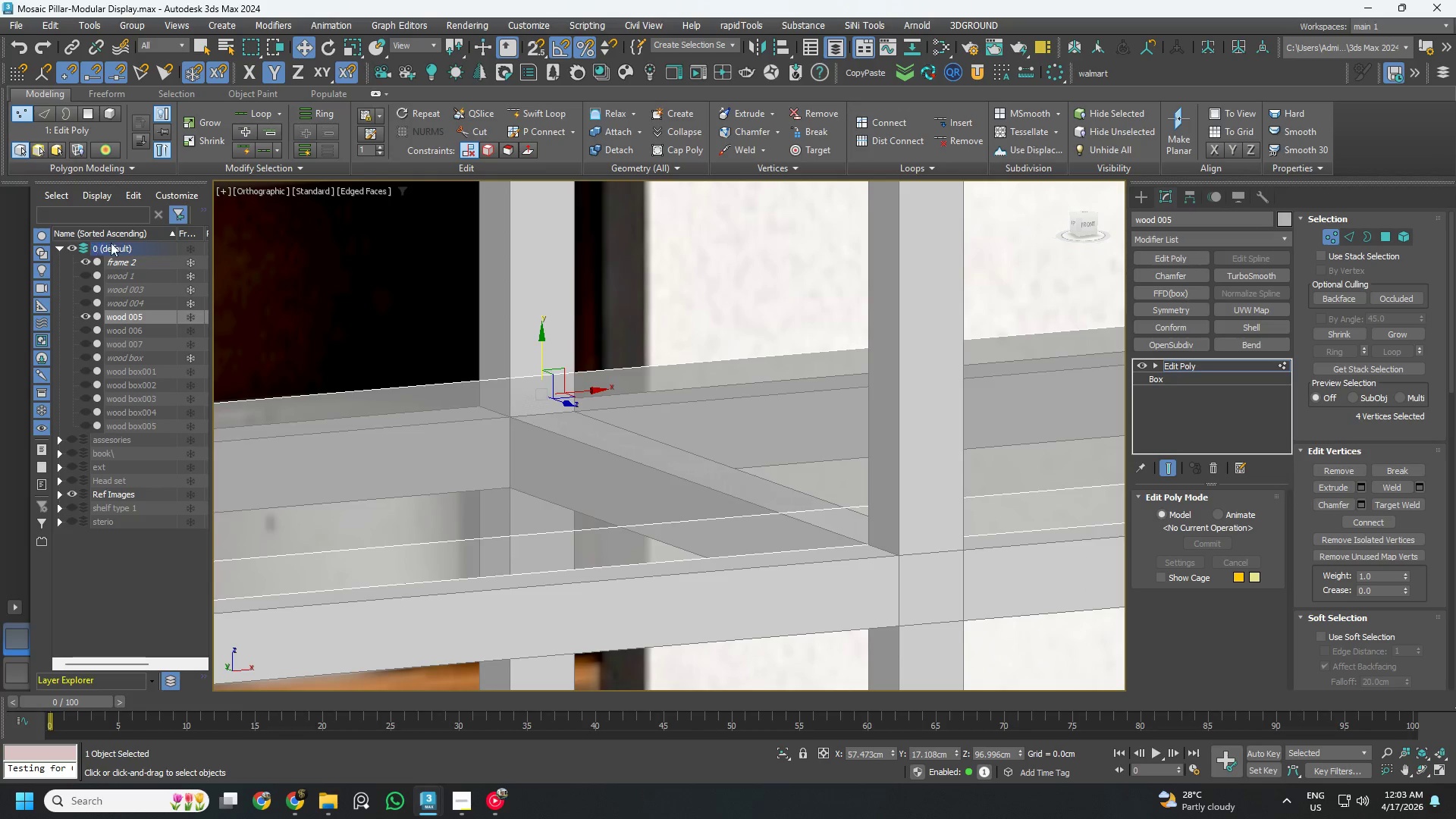 
left_click([130, 260])
 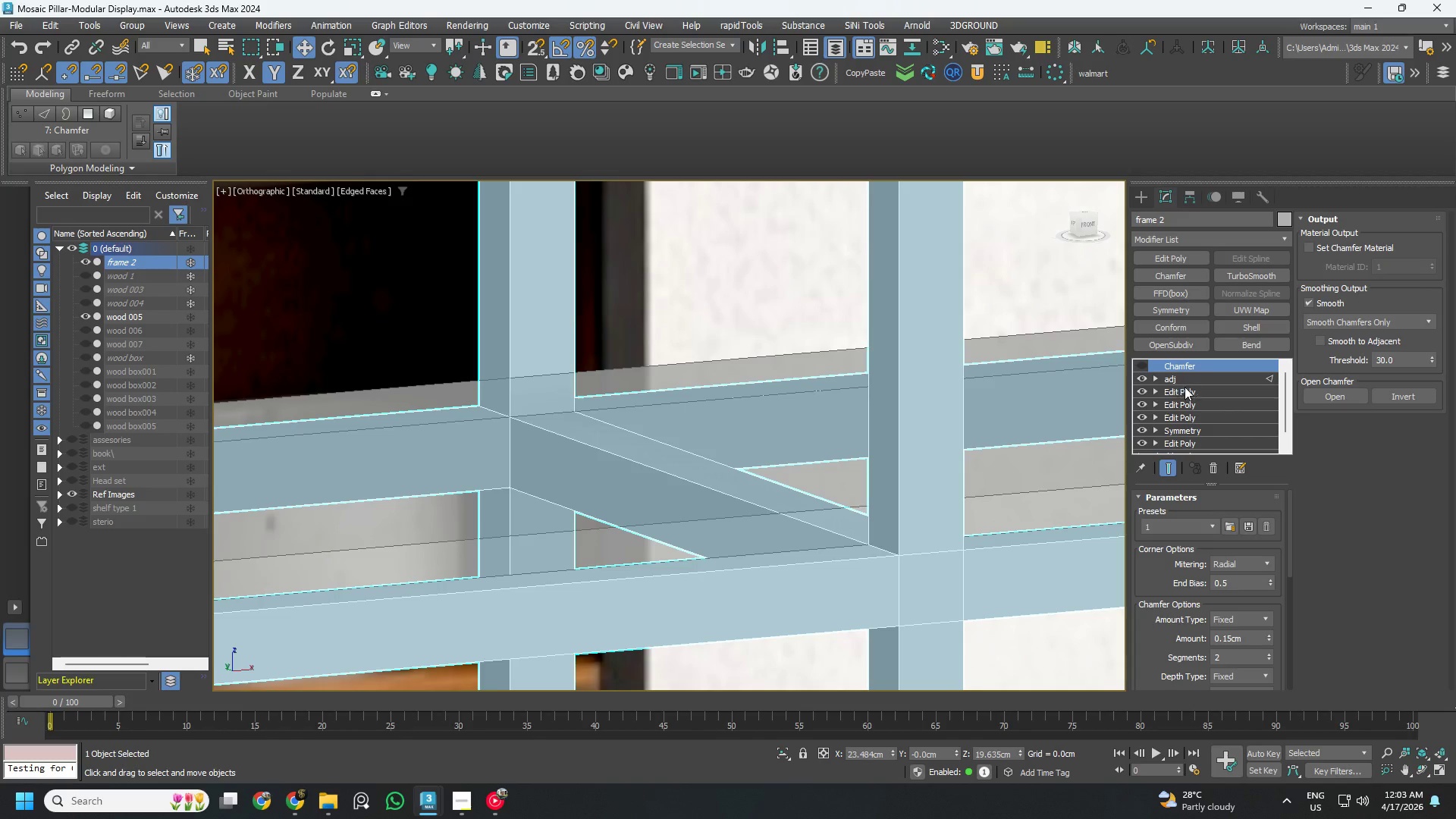 
left_click([1201, 375])
 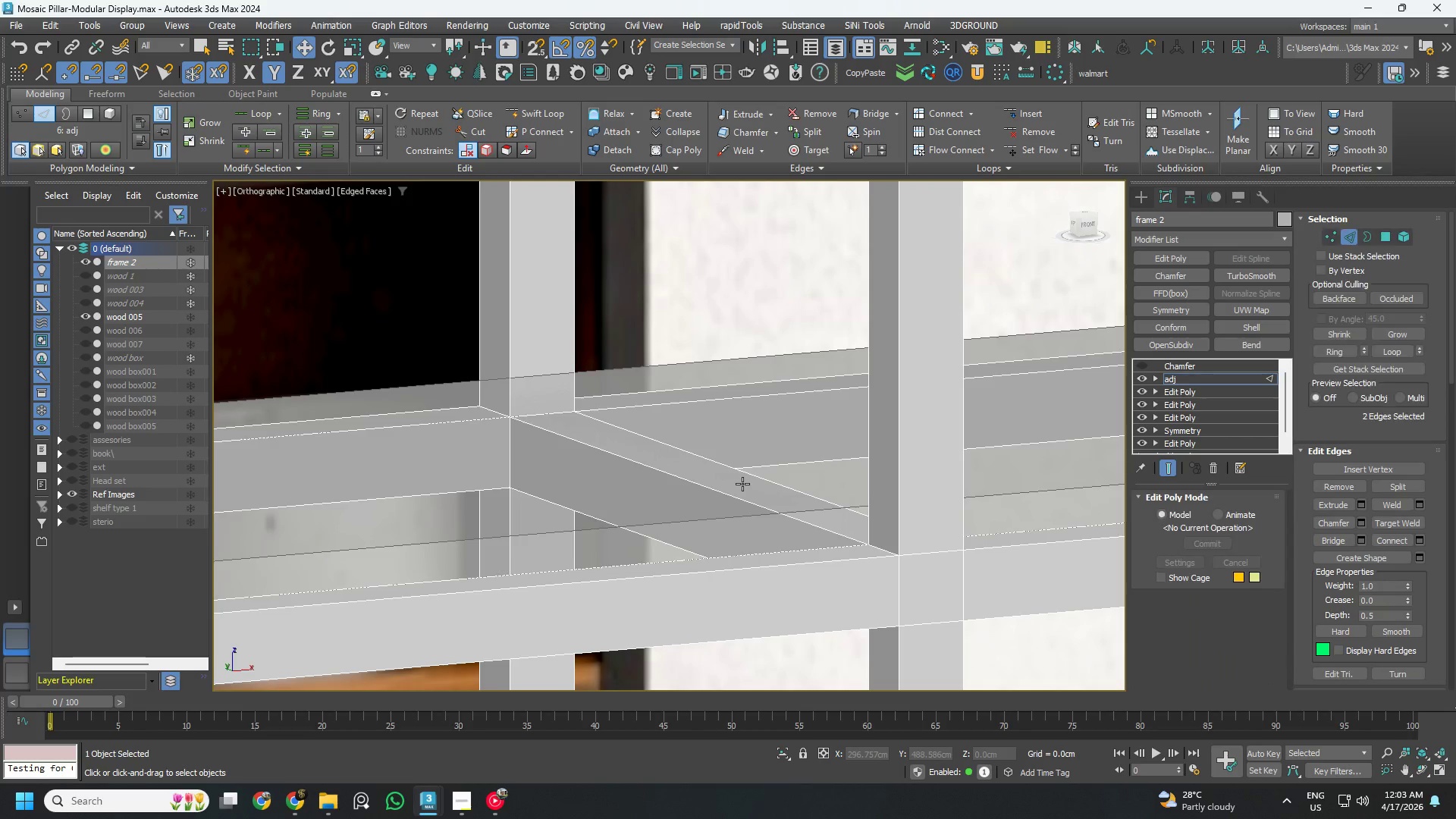 
key(4)
 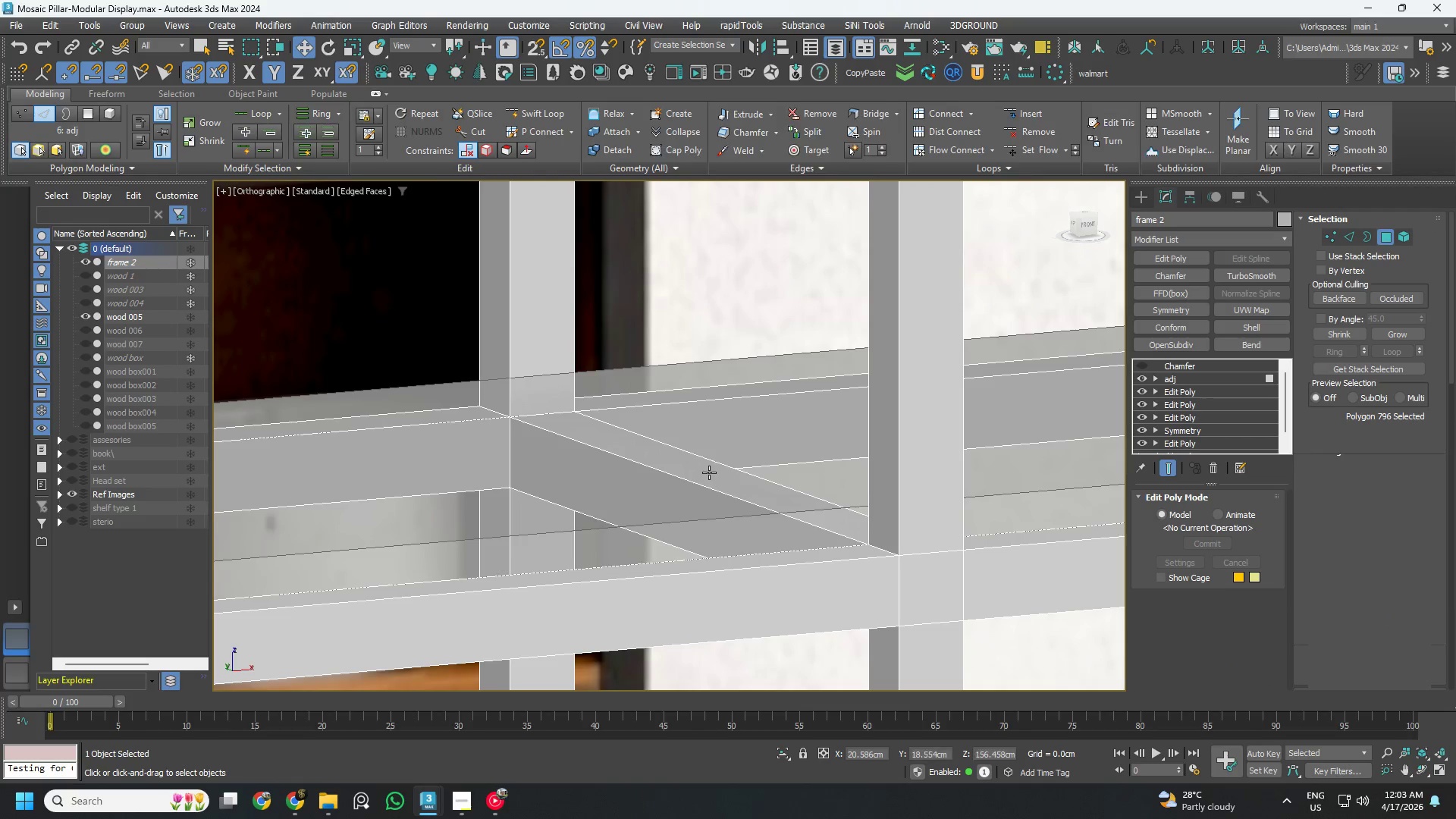 
left_click([708, 472])
 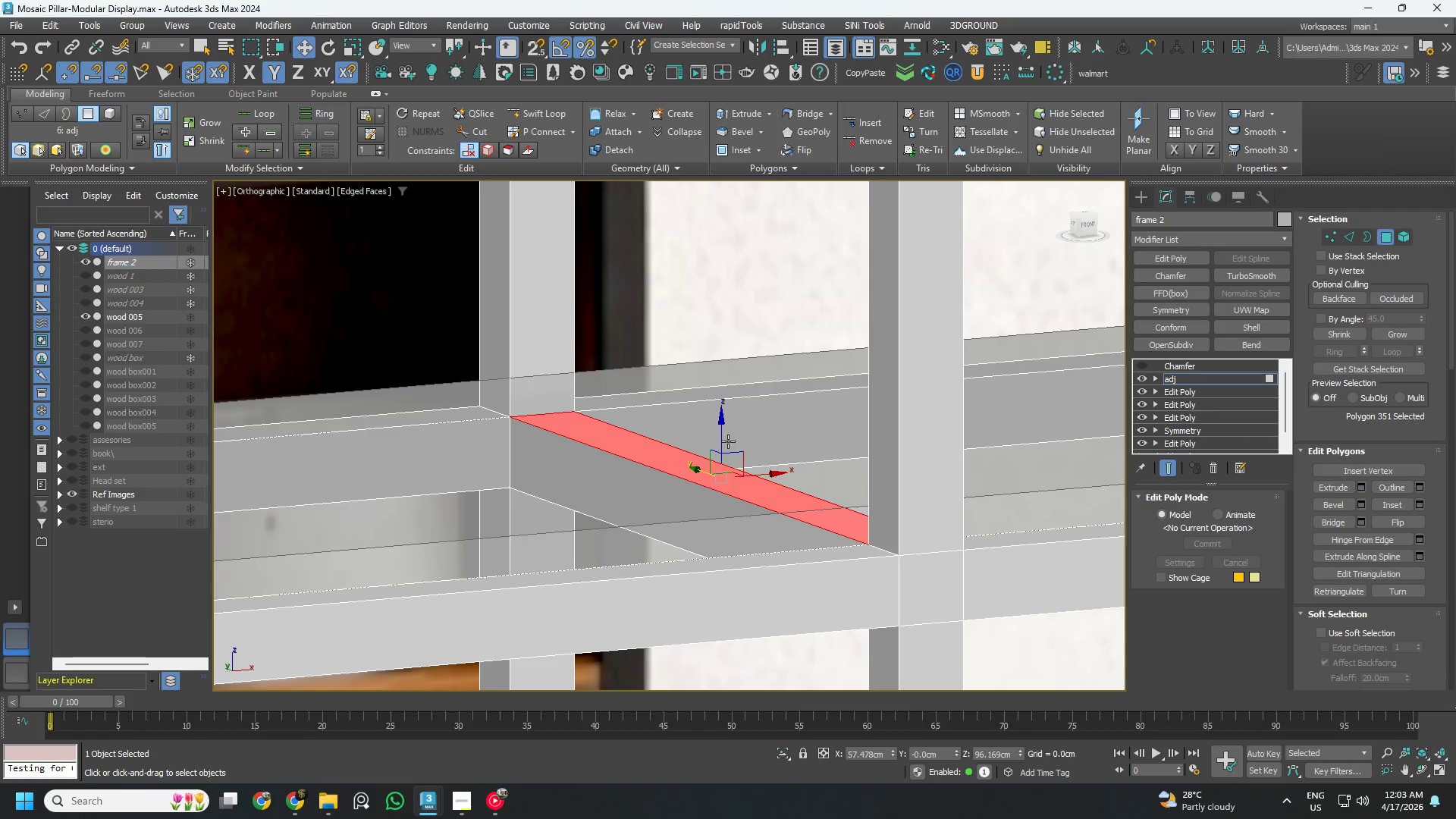 
hold_key(key=ShiftLeft, duration=9.98)
left_click_drag(start_coordinate=[720, 438], to_coordinate=[711, 474])
 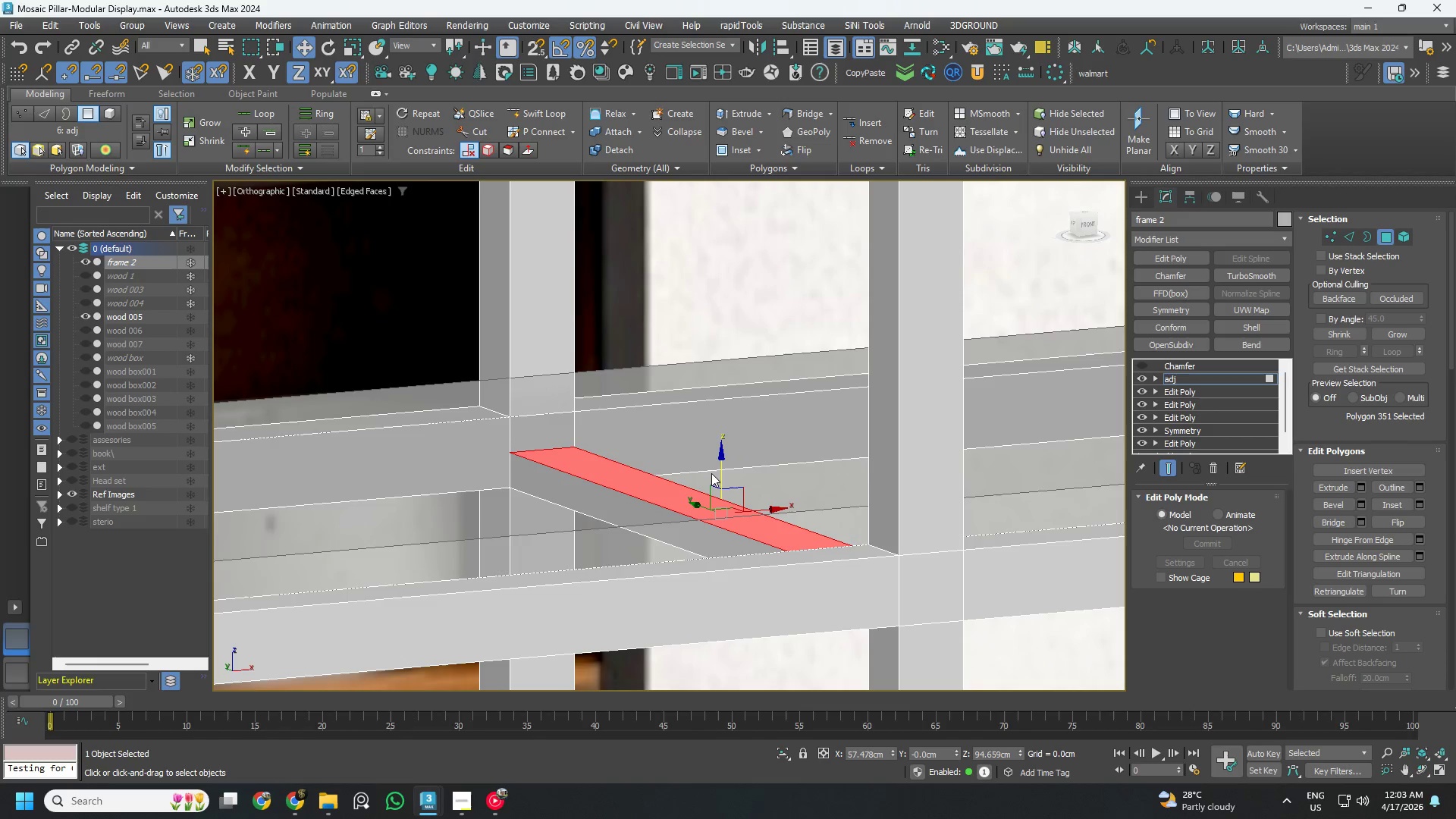 
key(S)
 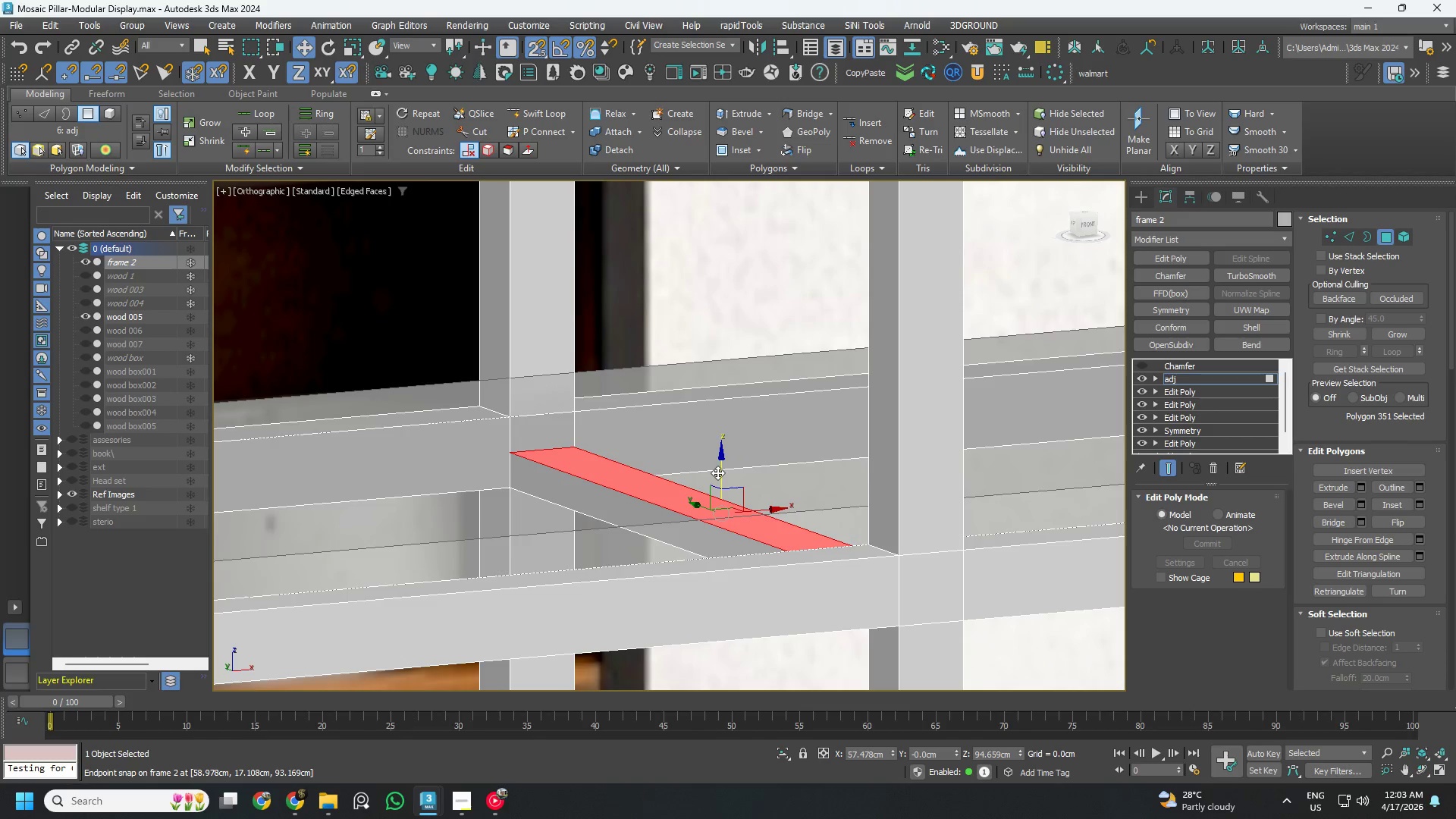 
left_click_drag(start_coordinate=[718, 472], to_coordinate=[510, 483])
 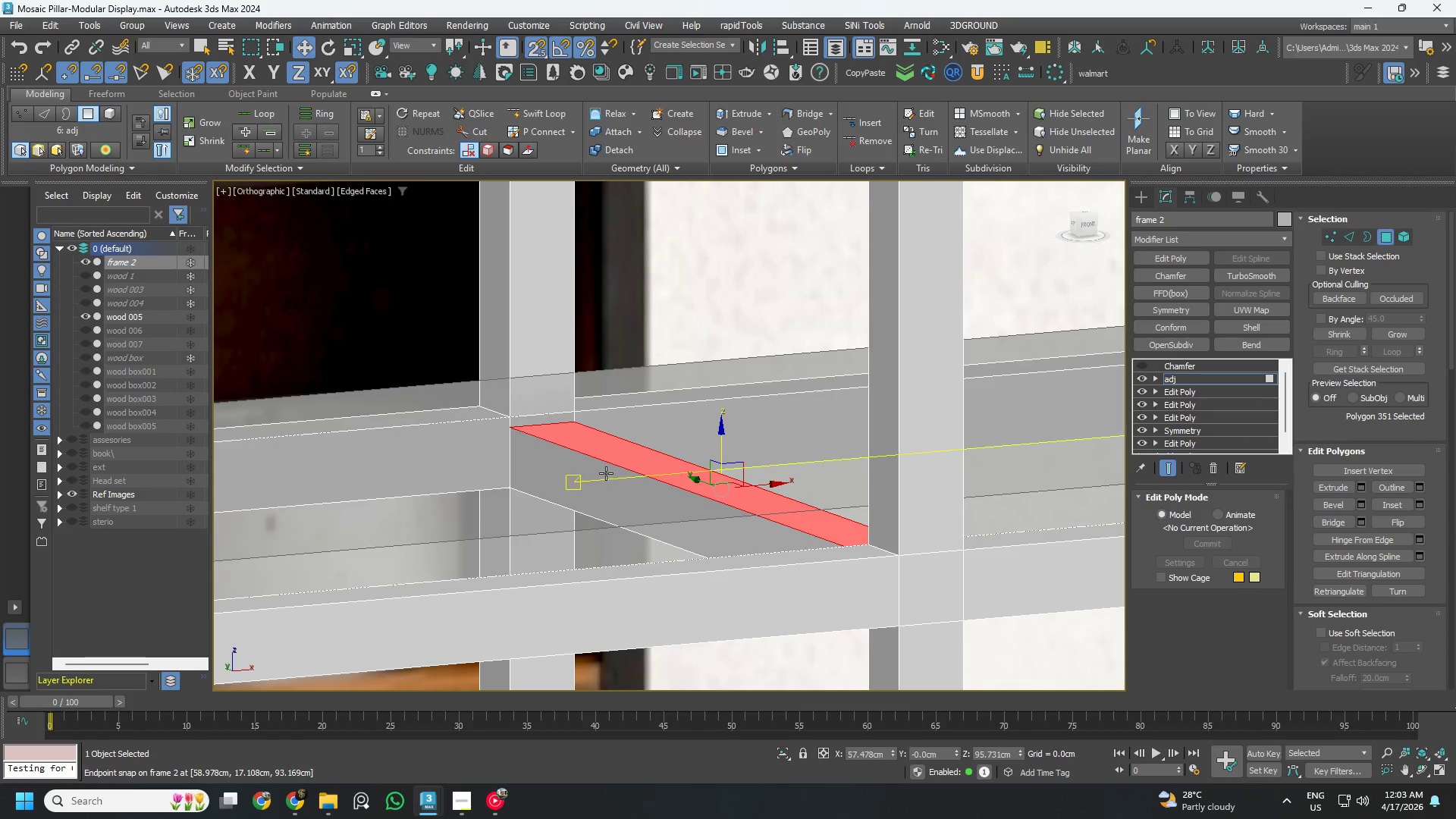 
hold_key(key=AltLeft, duration=0.52)
 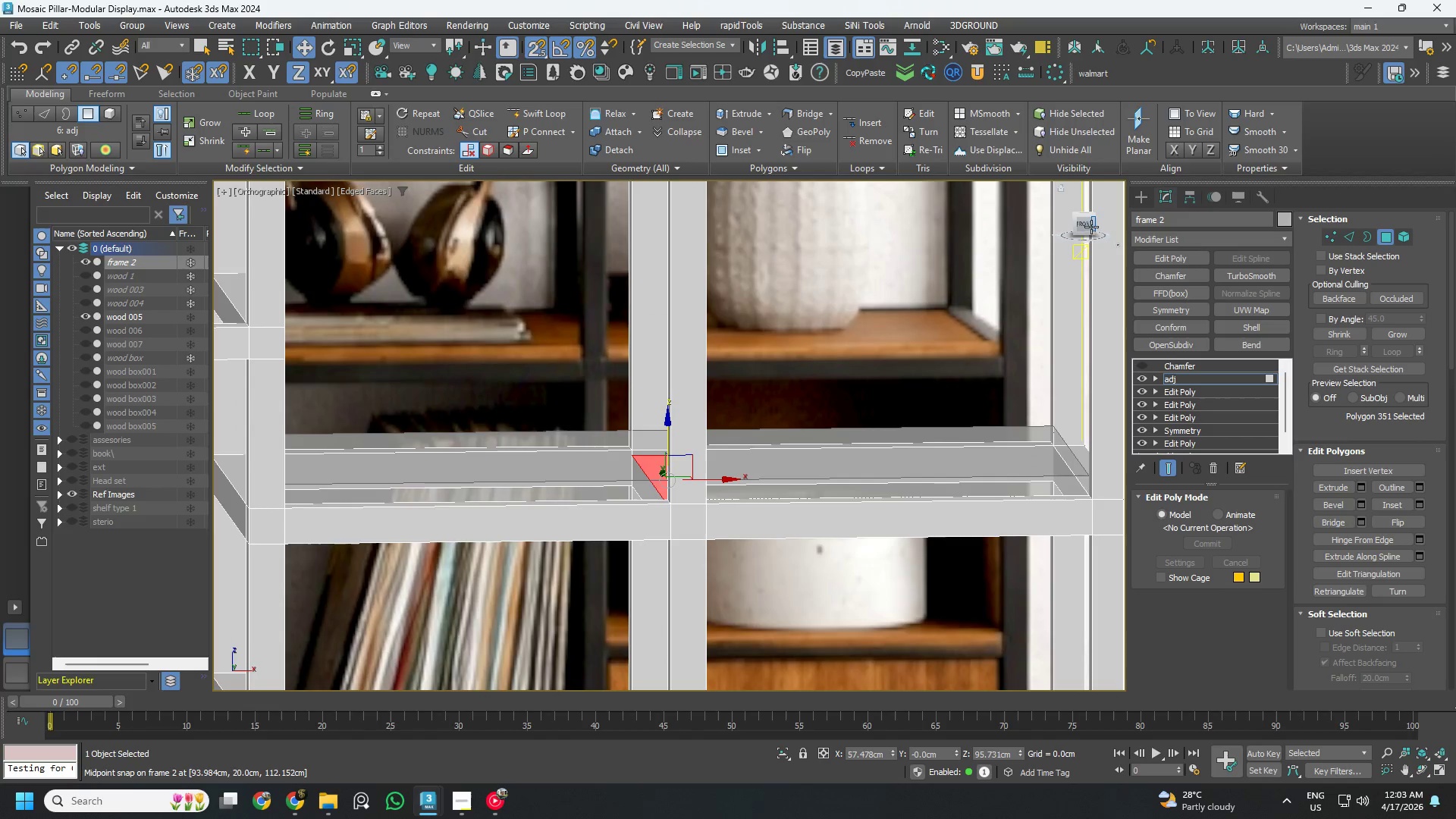 
scroll: coordinate [613, 472], scroll_direction: down, amount: 2.0
 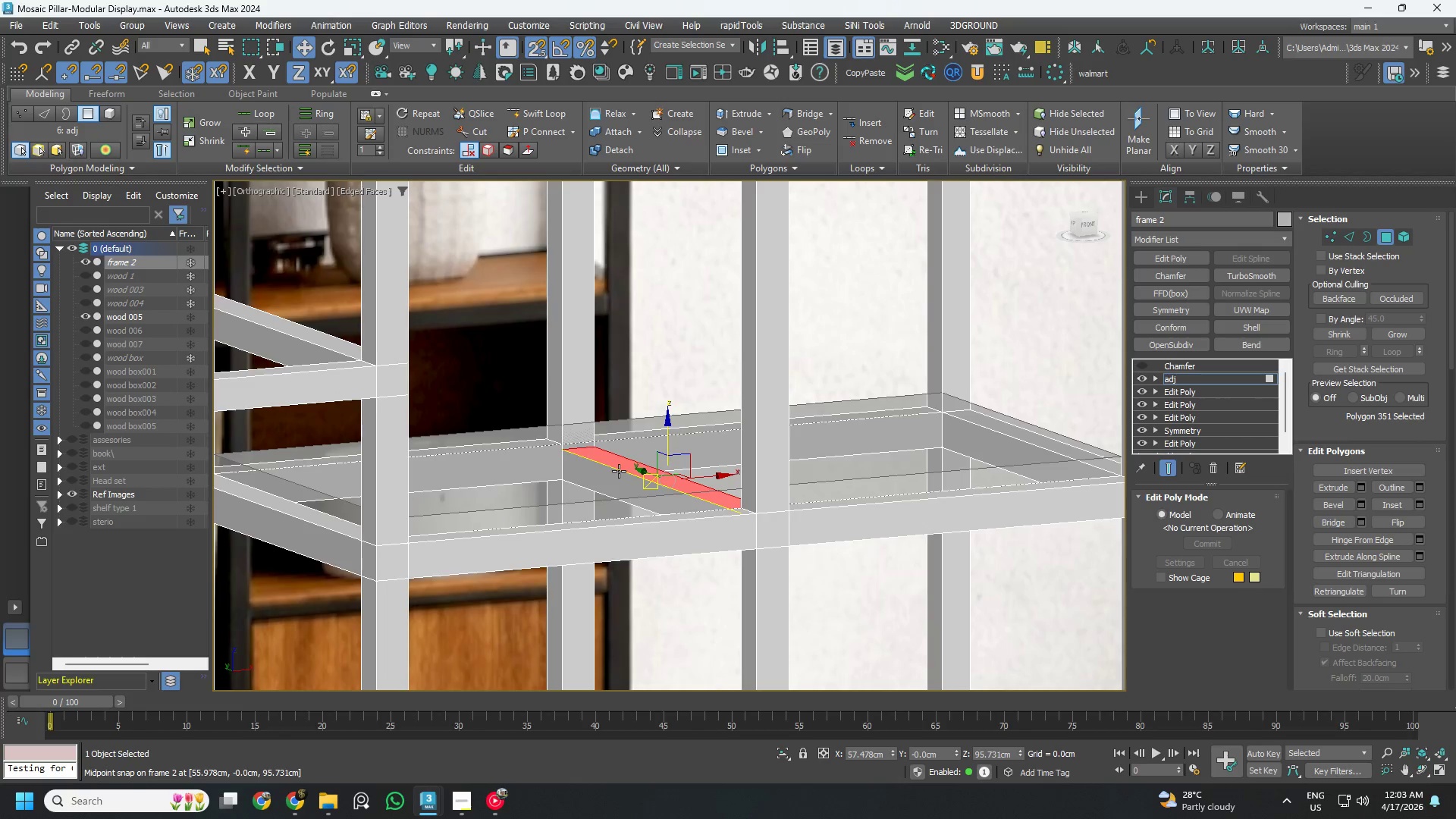 
left_click([1087, 228])
 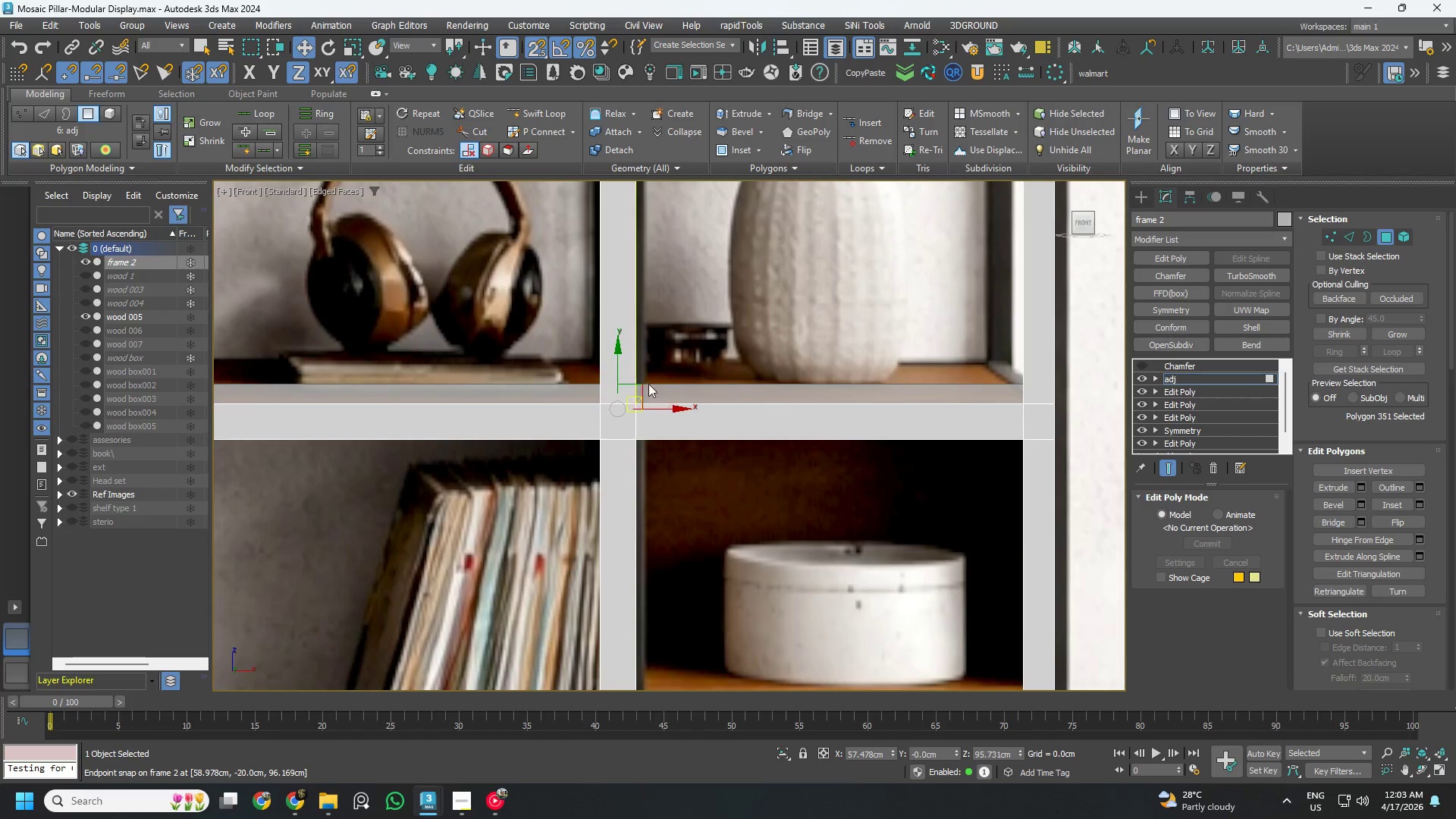 
key(F3)
 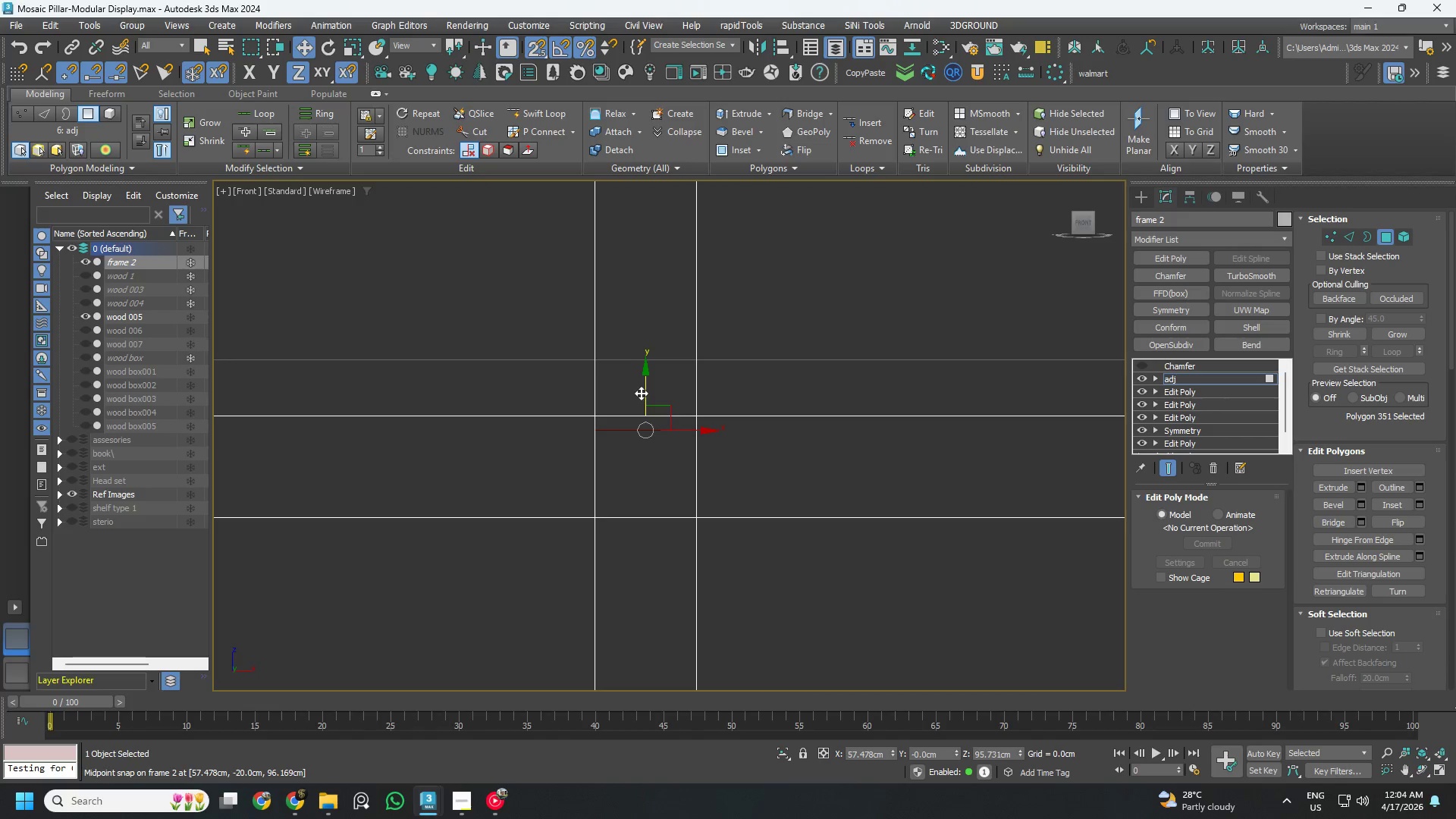 
scroll: coordinate [598, 398], scroll_direction: up, amount: 3.0
 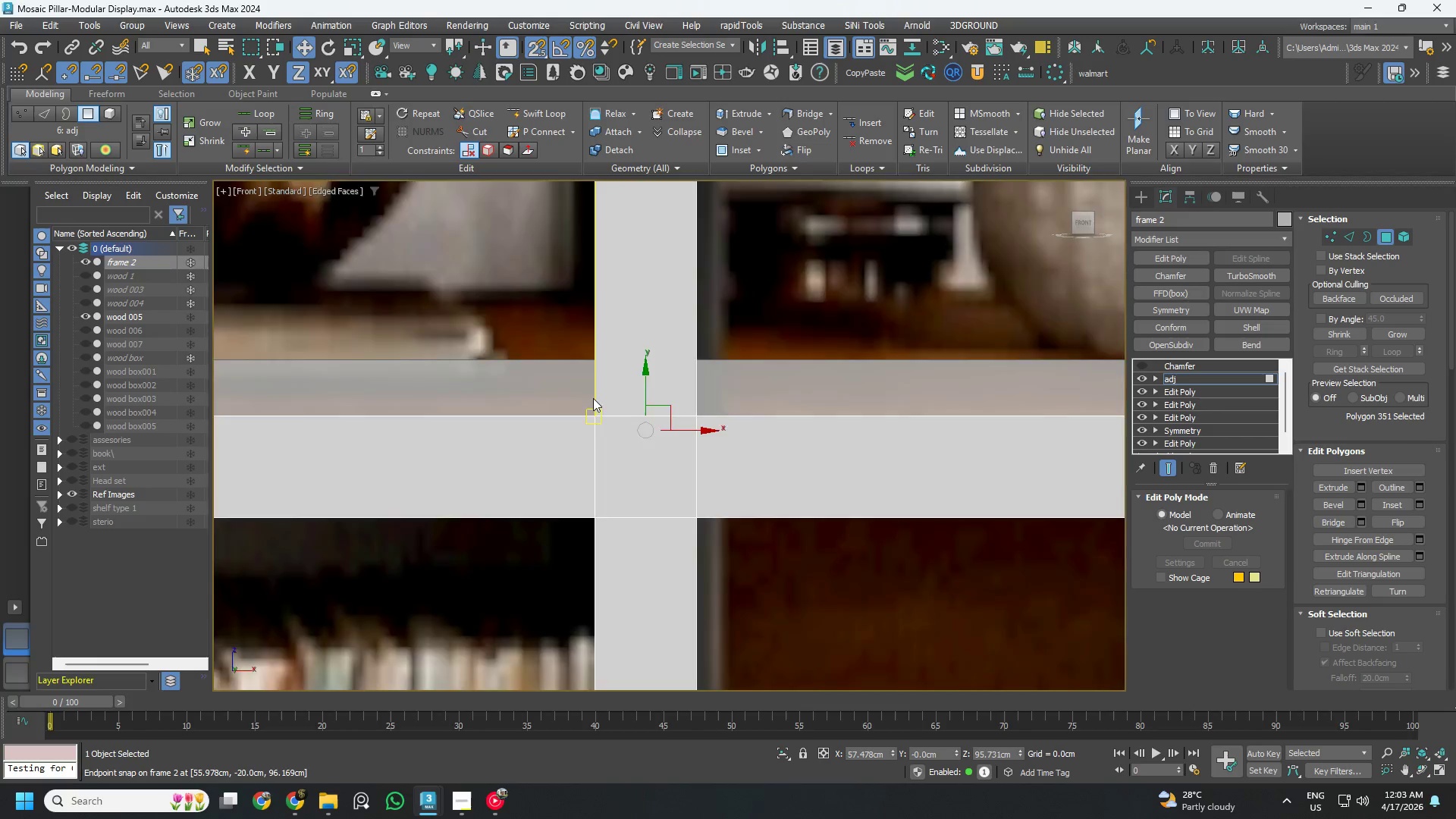 
left_click_drag(start_coordinate=[641, 393], to_coordinate=[684, 451])
 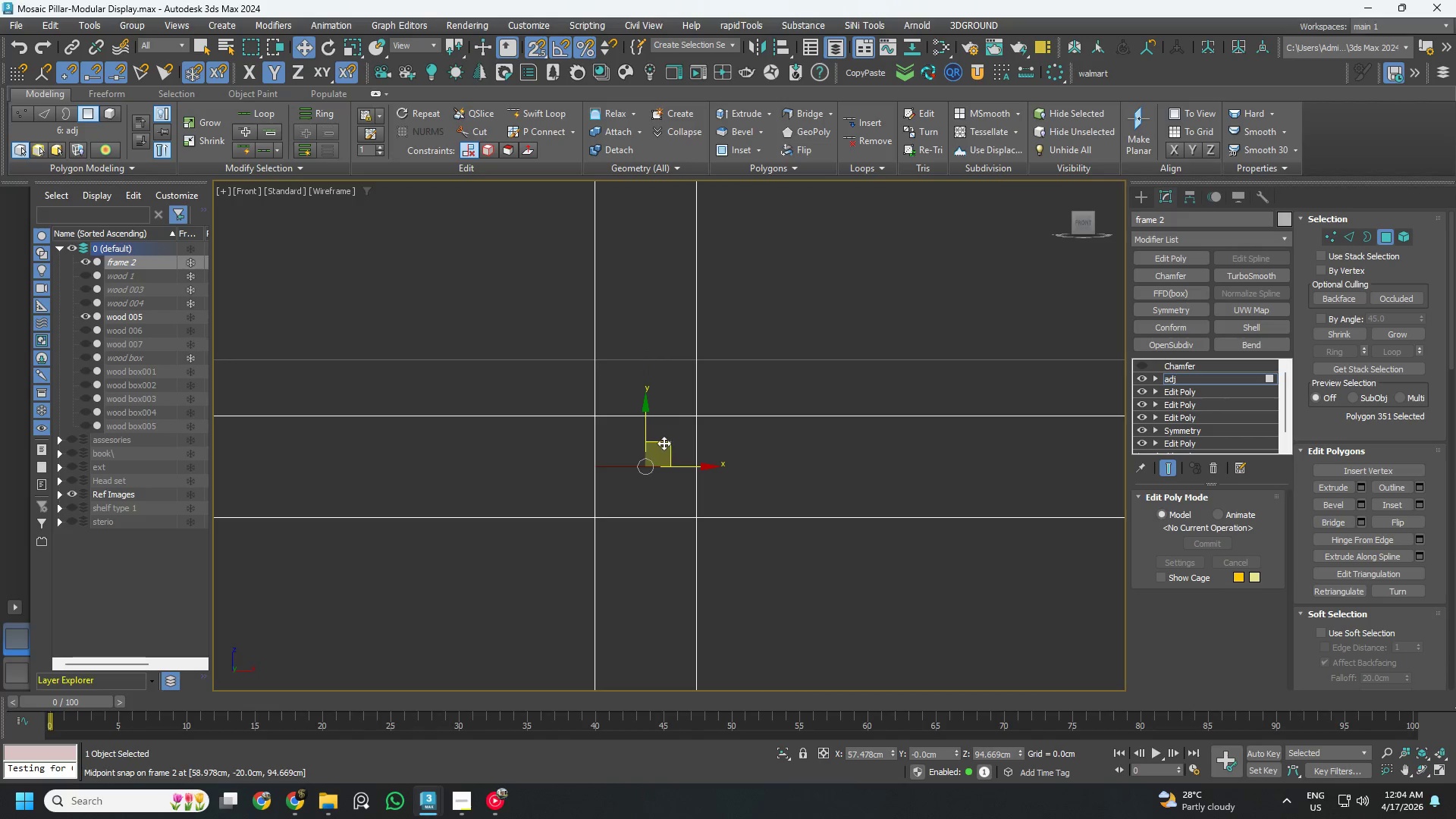 
key(F3)
 